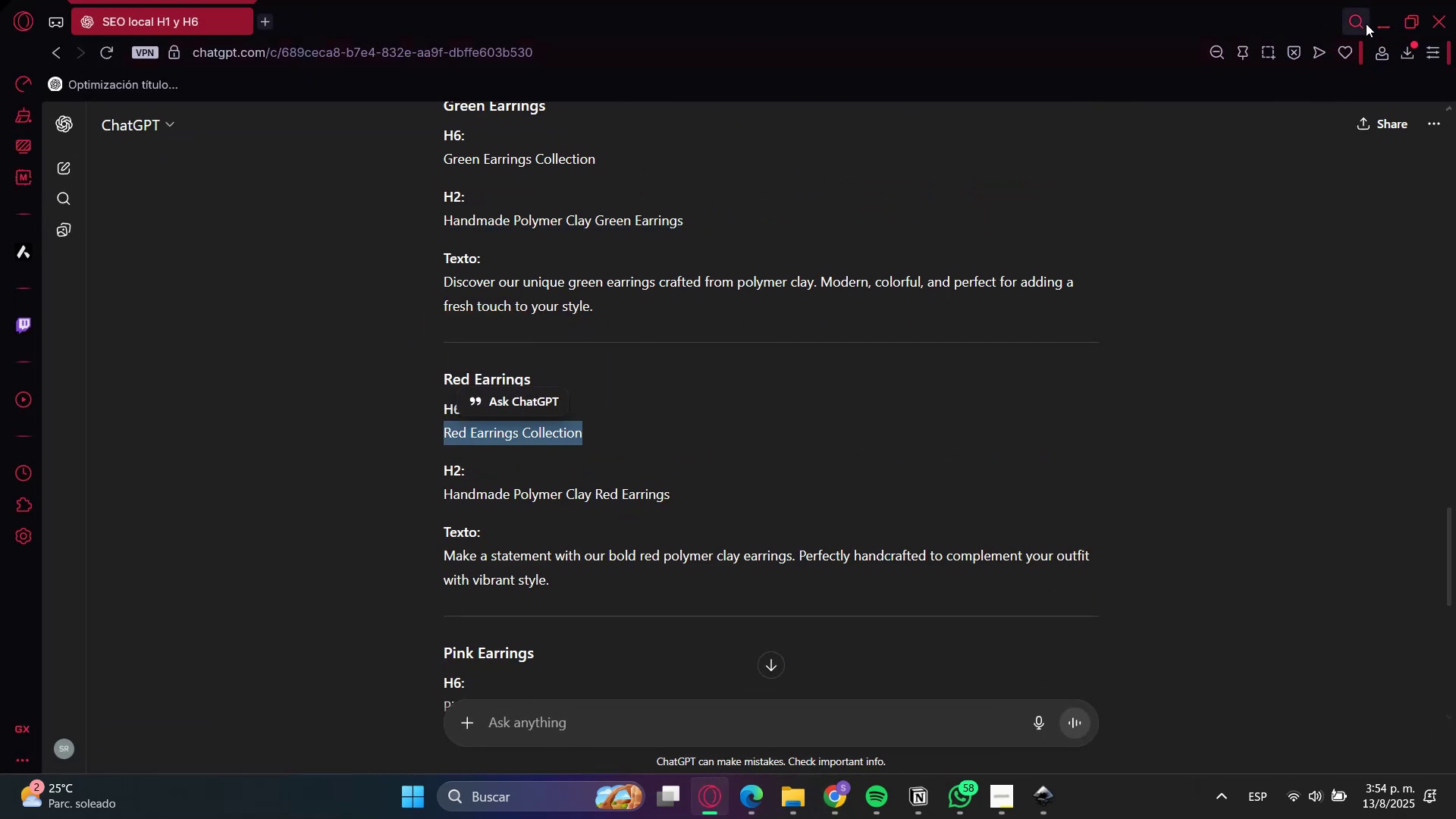 
left_click([1385, 24])
 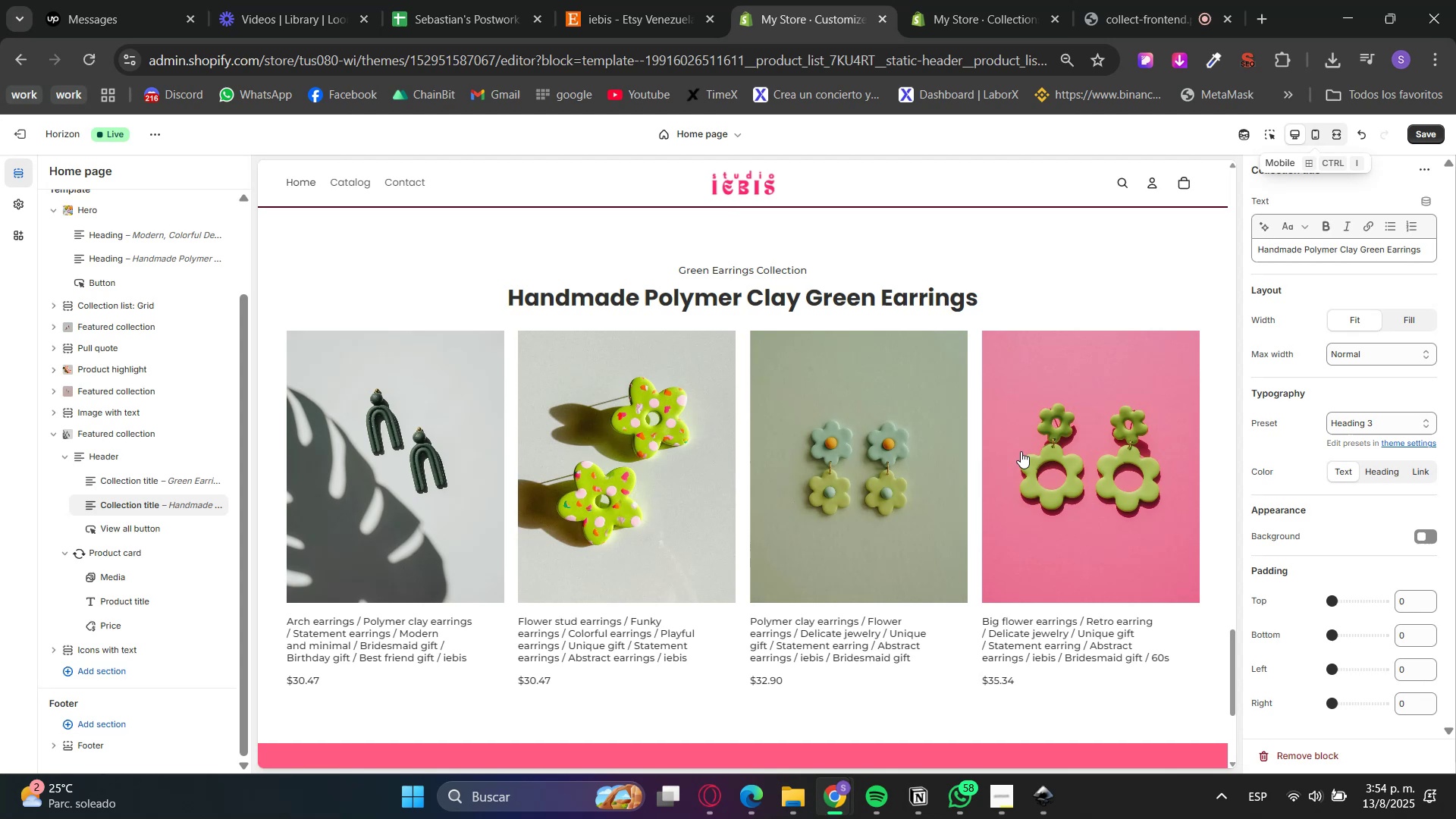 
scroll: coordinate [1019, 452], scroll_direction: up, amount: 3.0
 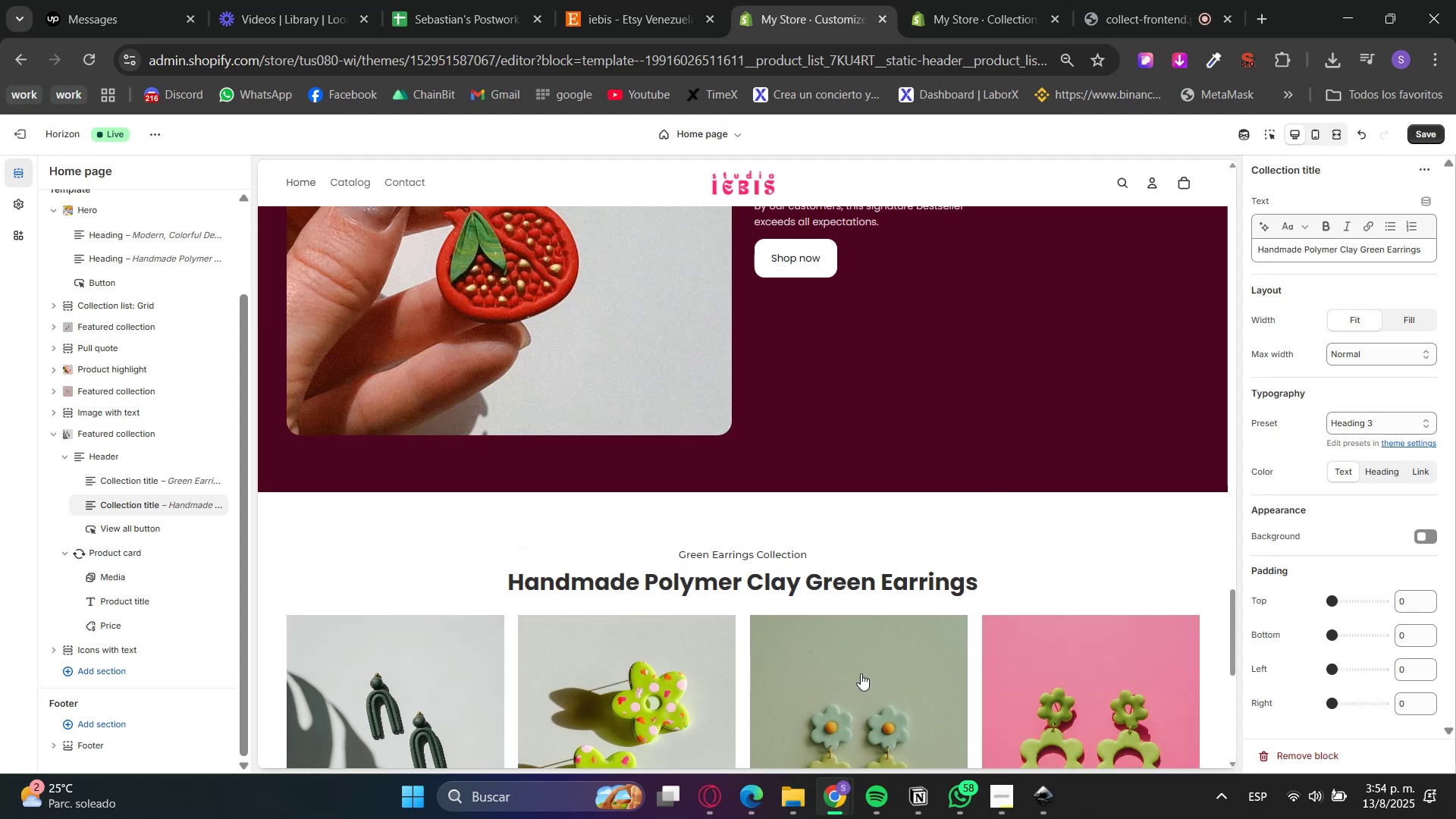 
left_click([692, 797])
 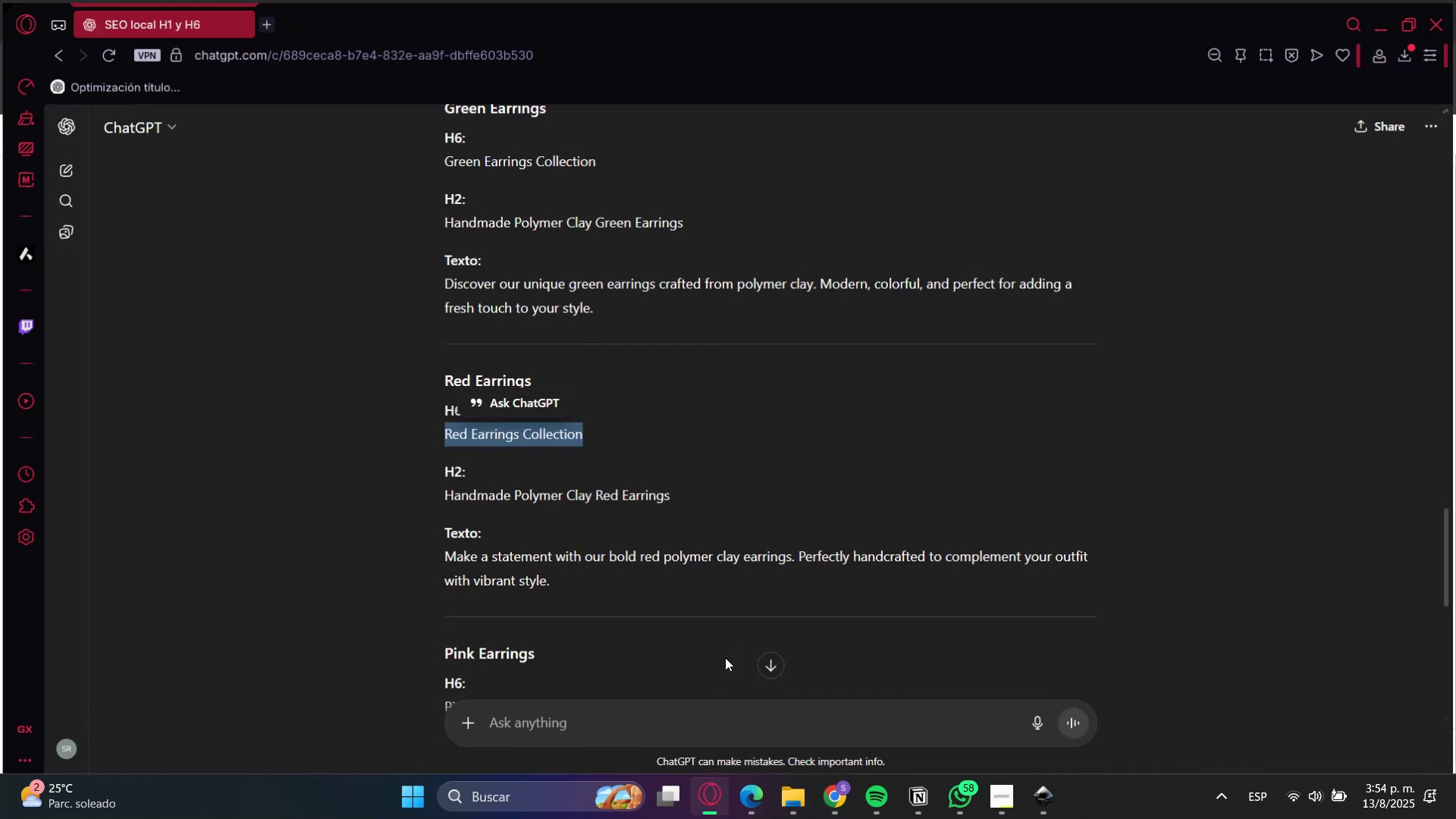 
scroll: coordinate [725, 608], scroll_direction: down, amount: 2.0
 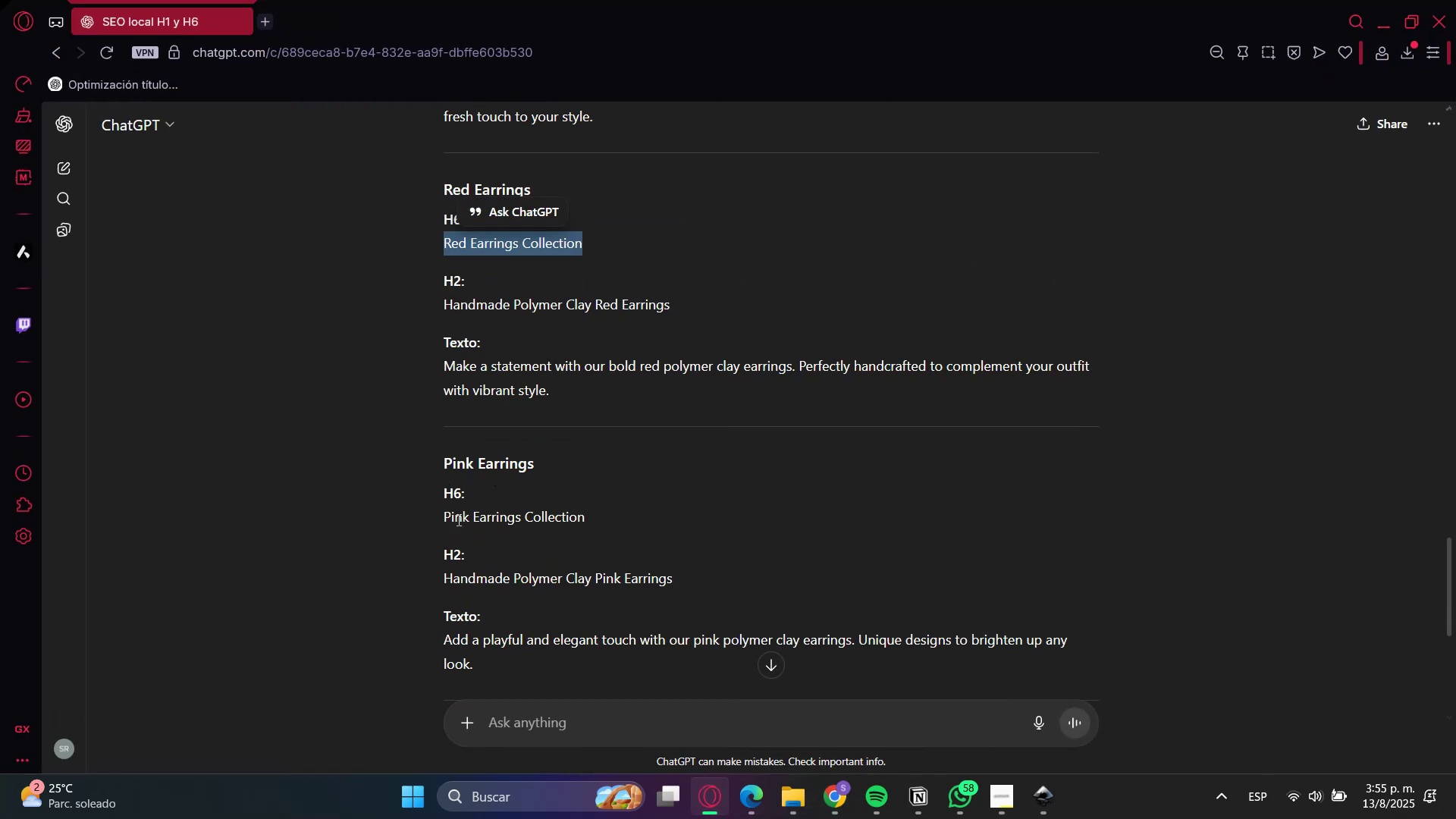 
double_click([457, 520])
 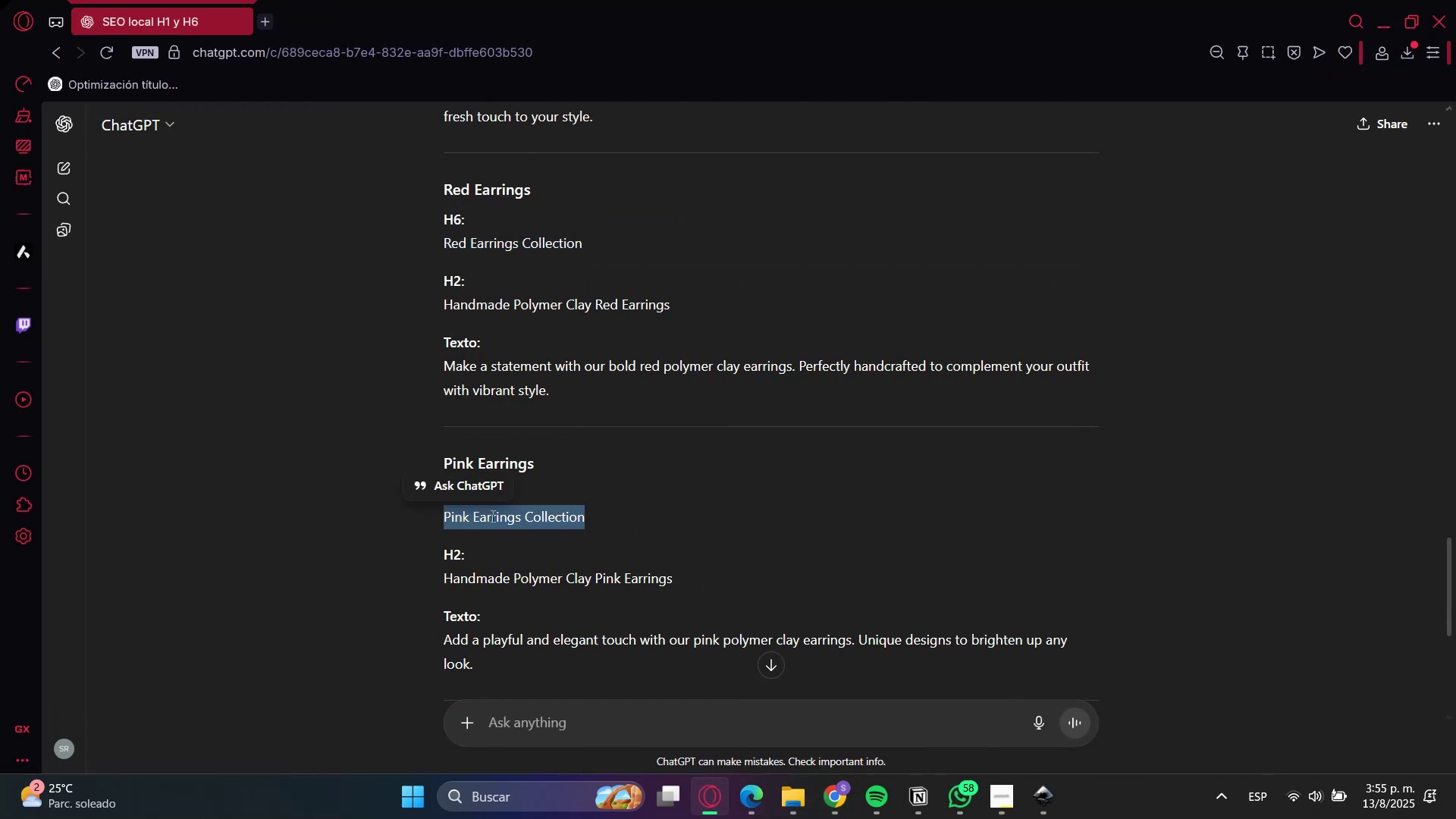 
key(Control+C)
 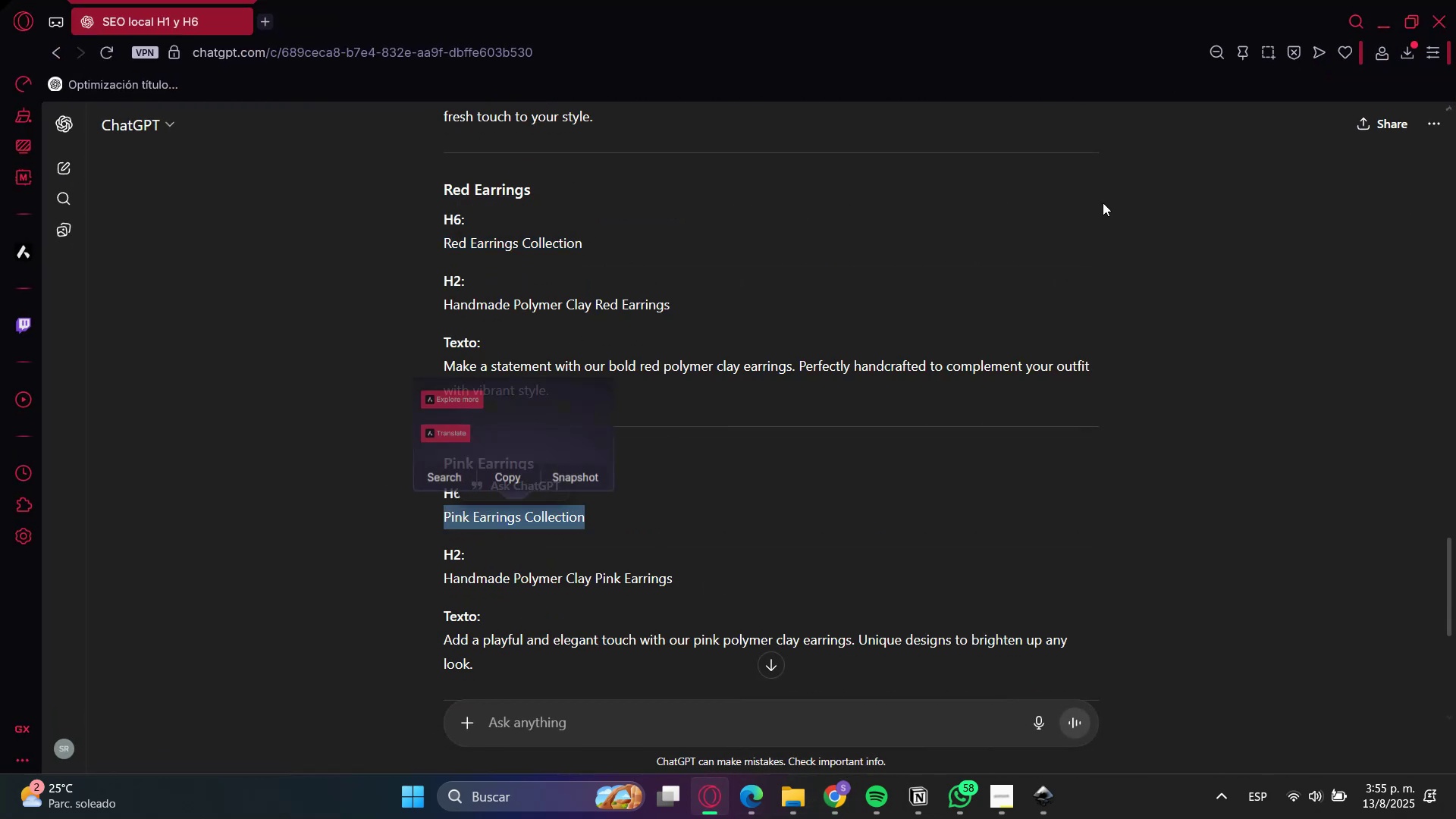 
key(Control+C)
 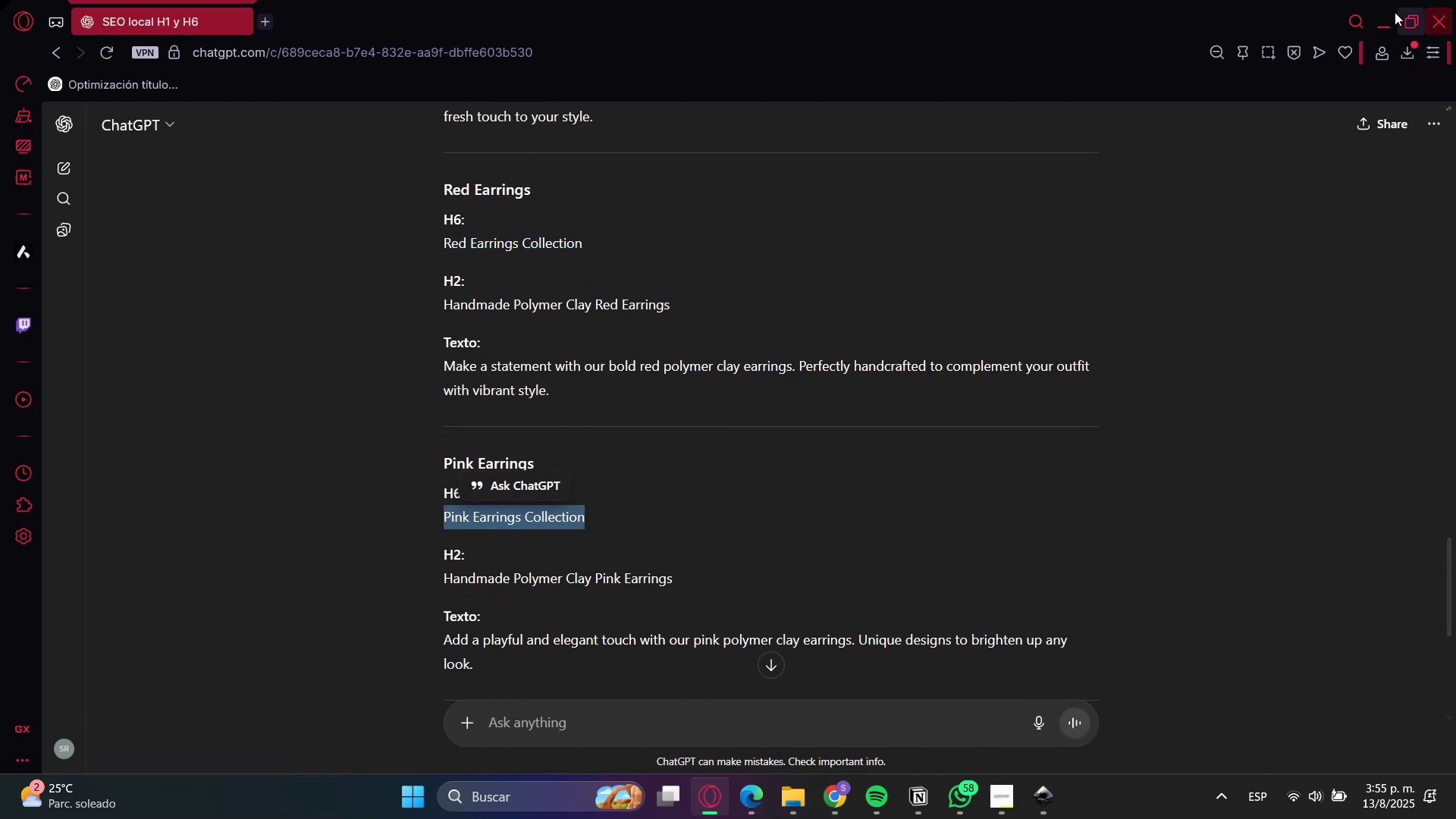 
left_click([1389, 16])
 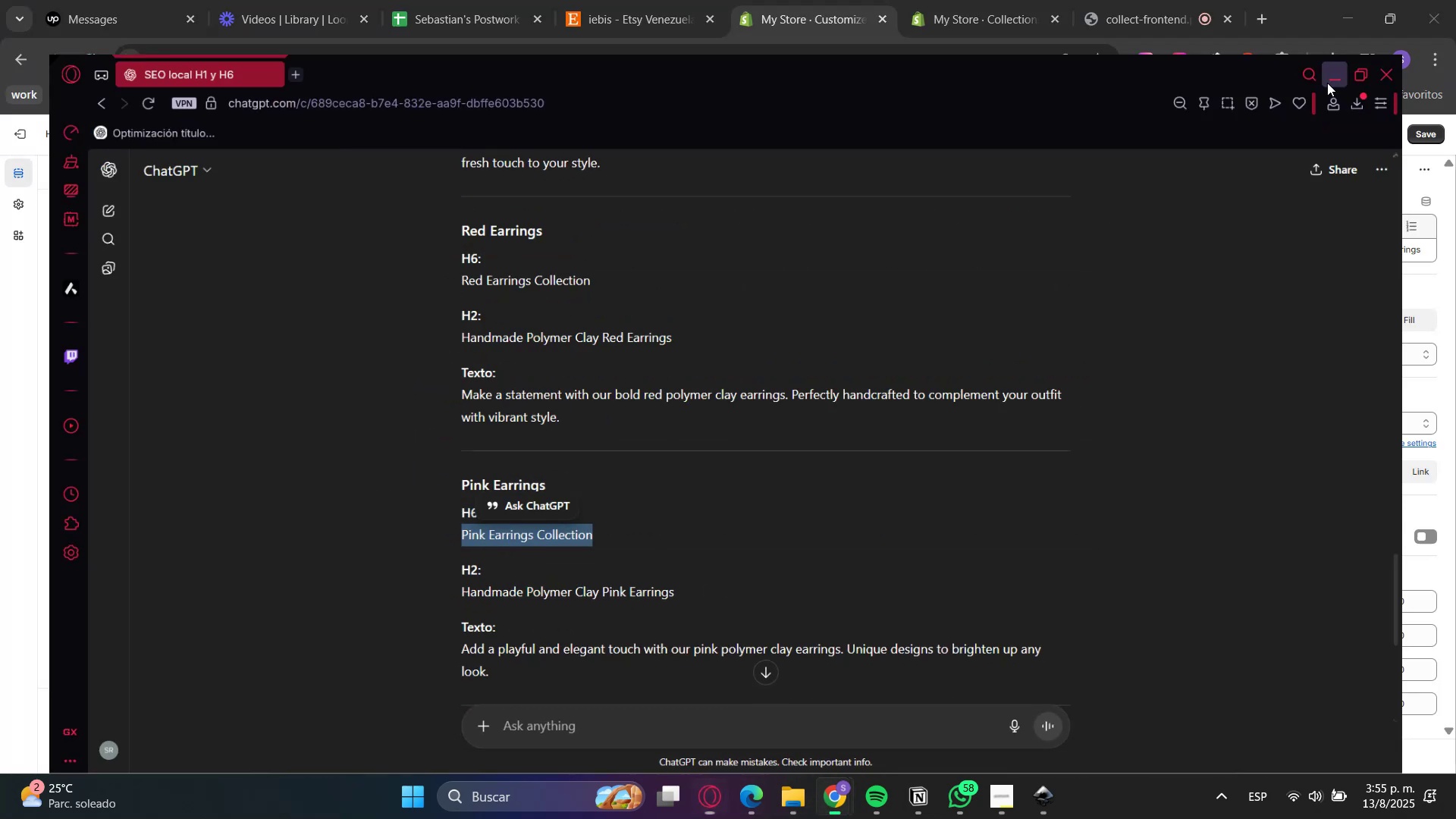 
scroll: coordinate [935, 568], scroll_direction: up, amount: 22.0
 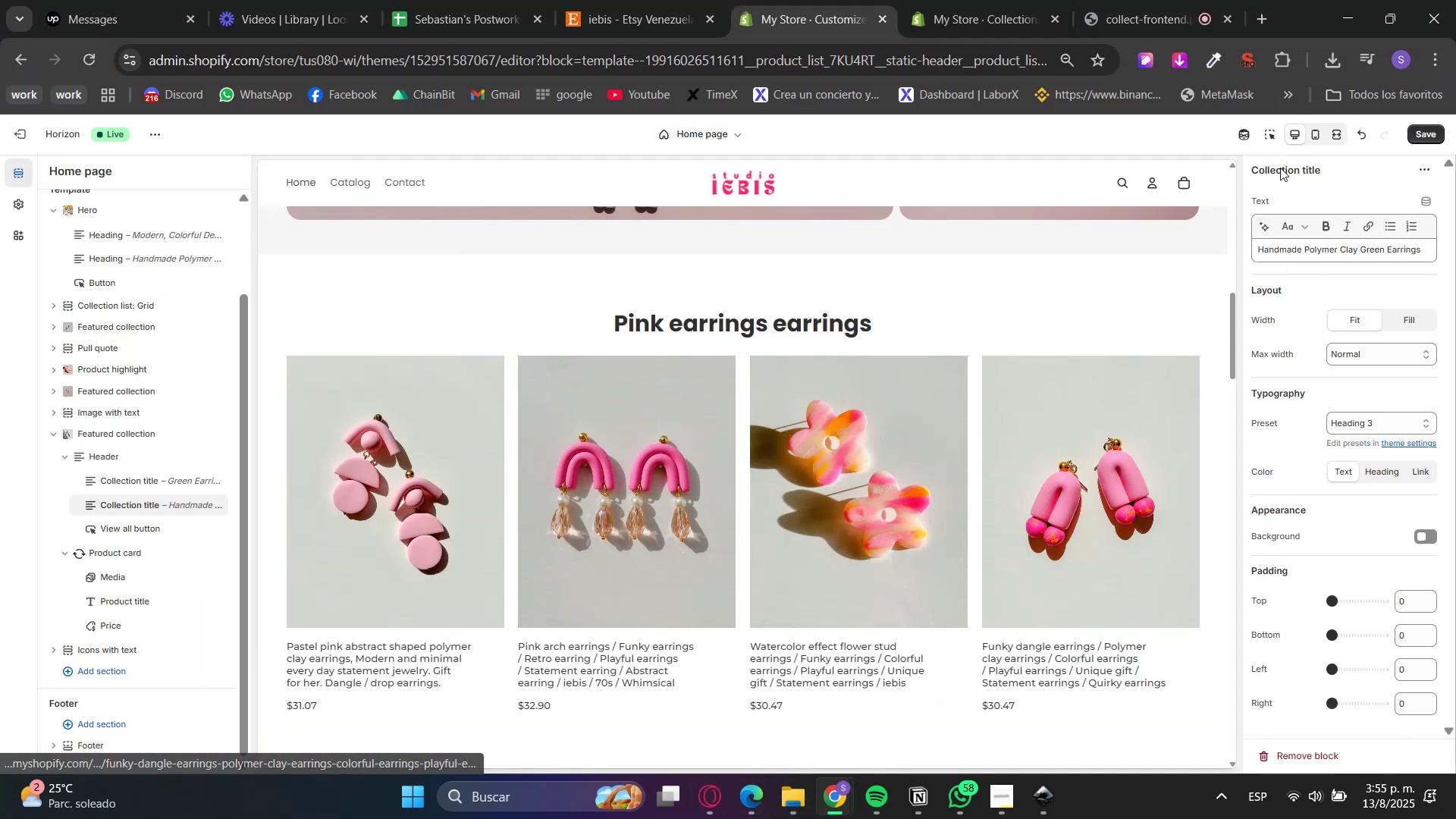 
left_click([1269, 129])
 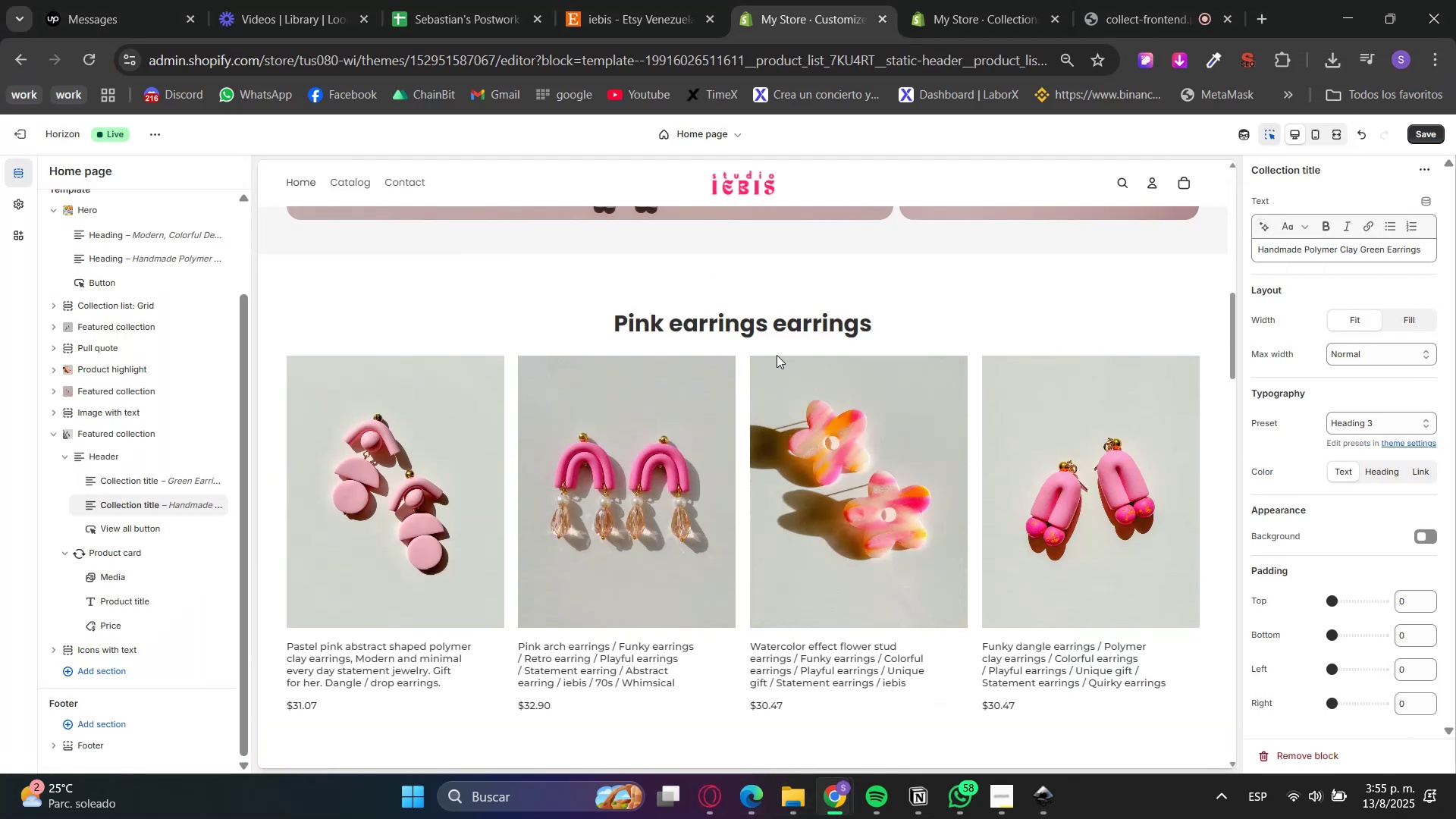 
left_click([760, 325])
 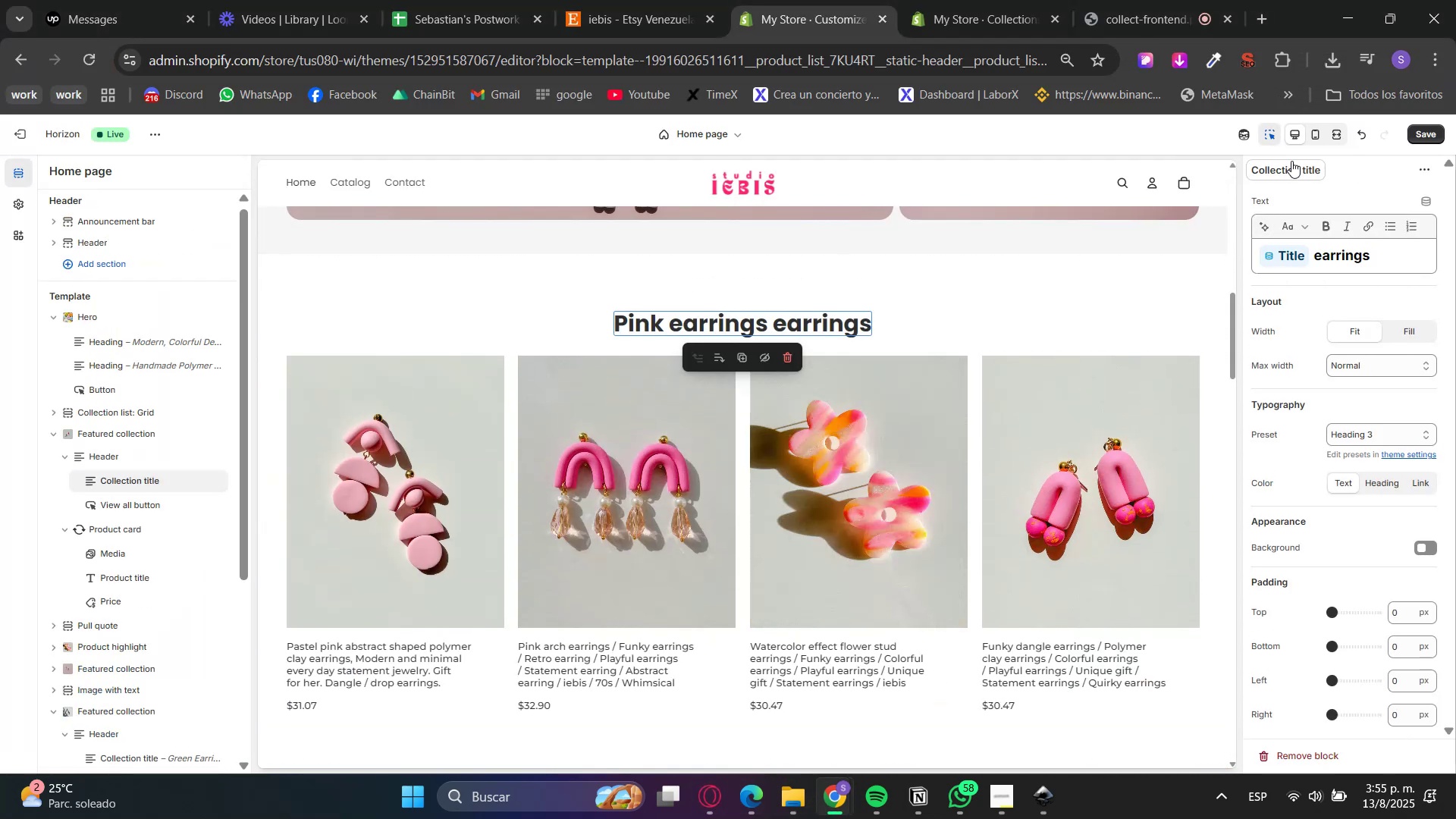 
left_click([1271, 134])
 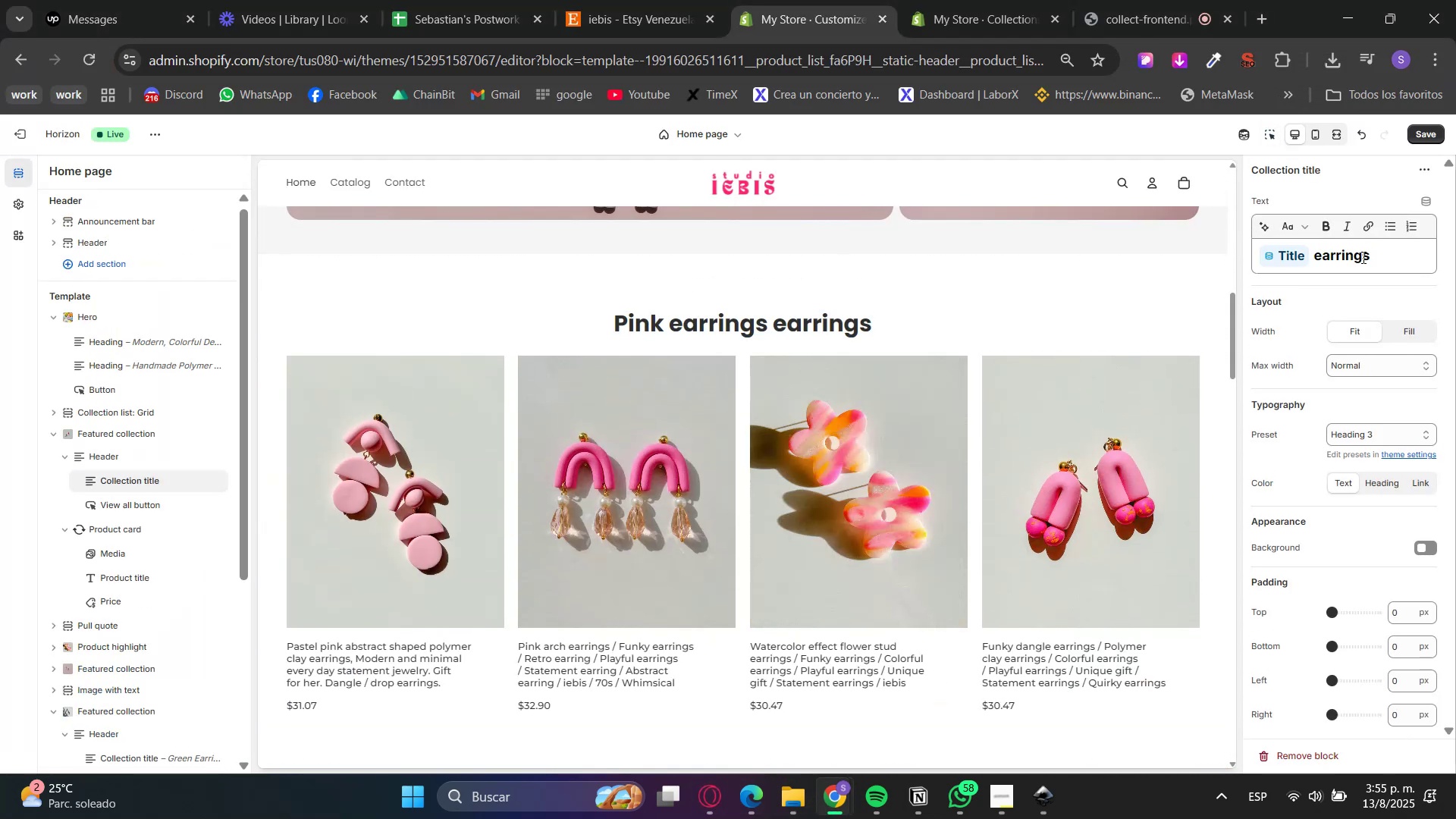 
double_click([1361, 256])
 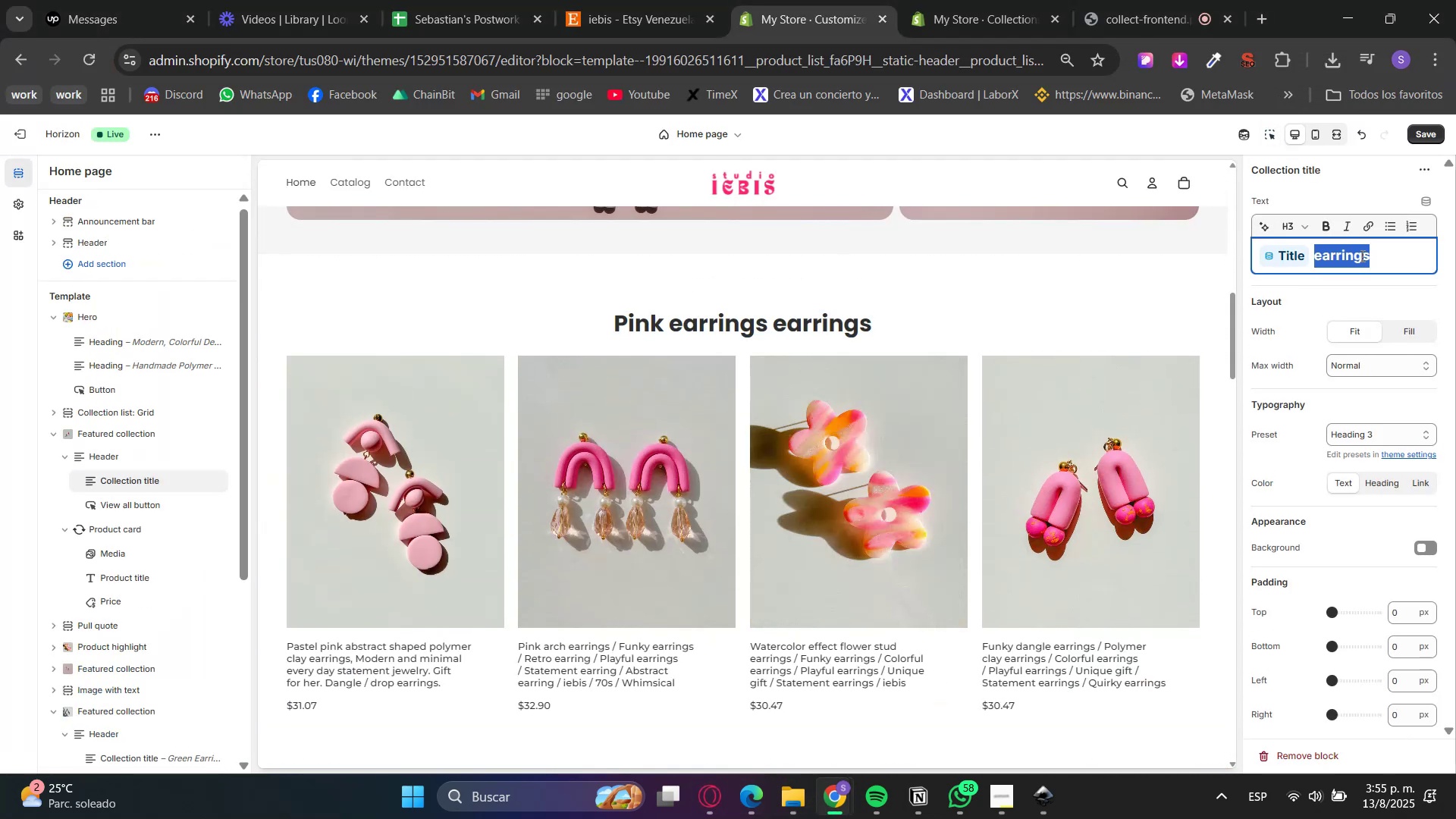 
key(Backspace)
 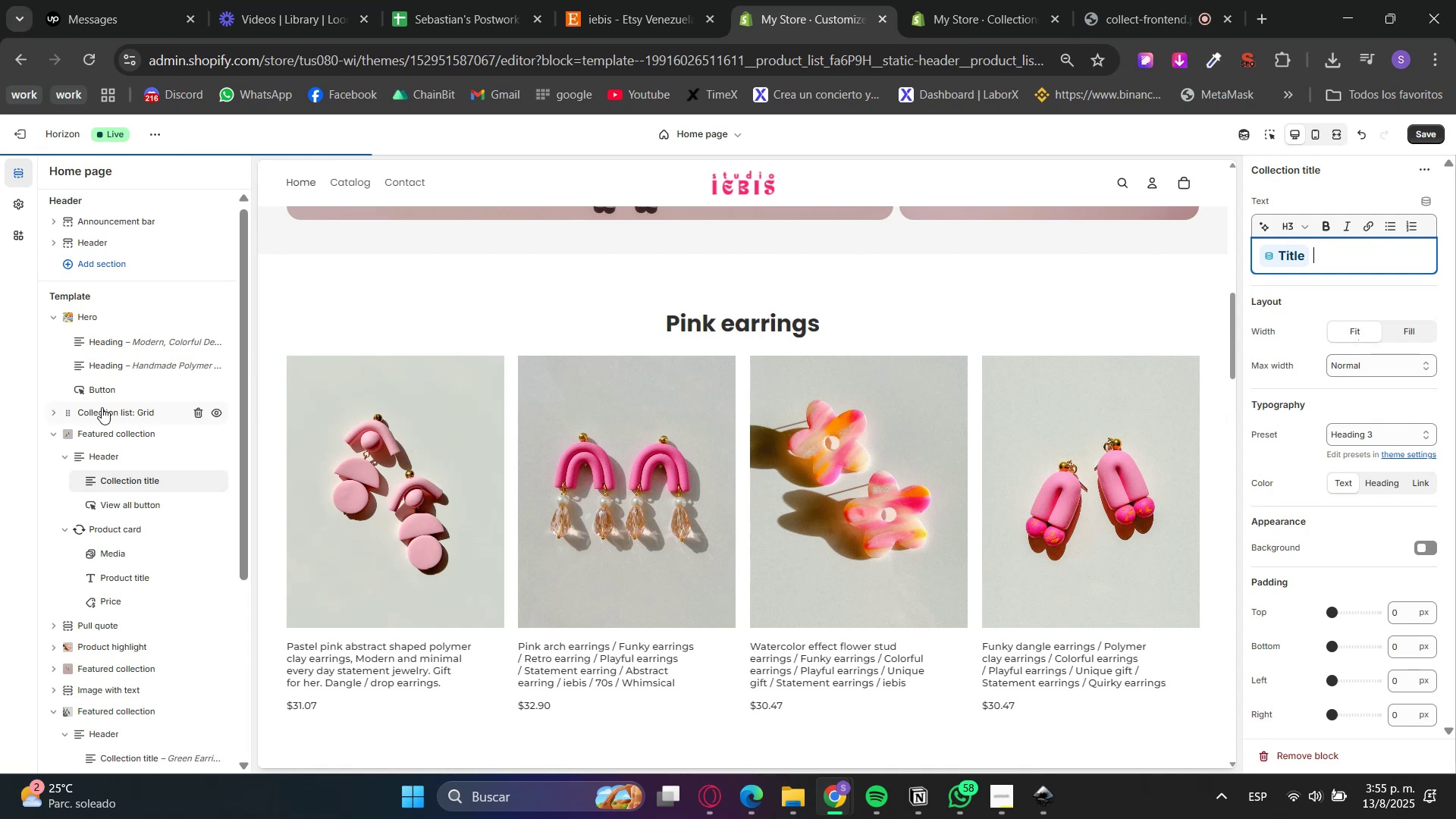 
left_click([99, 452])
 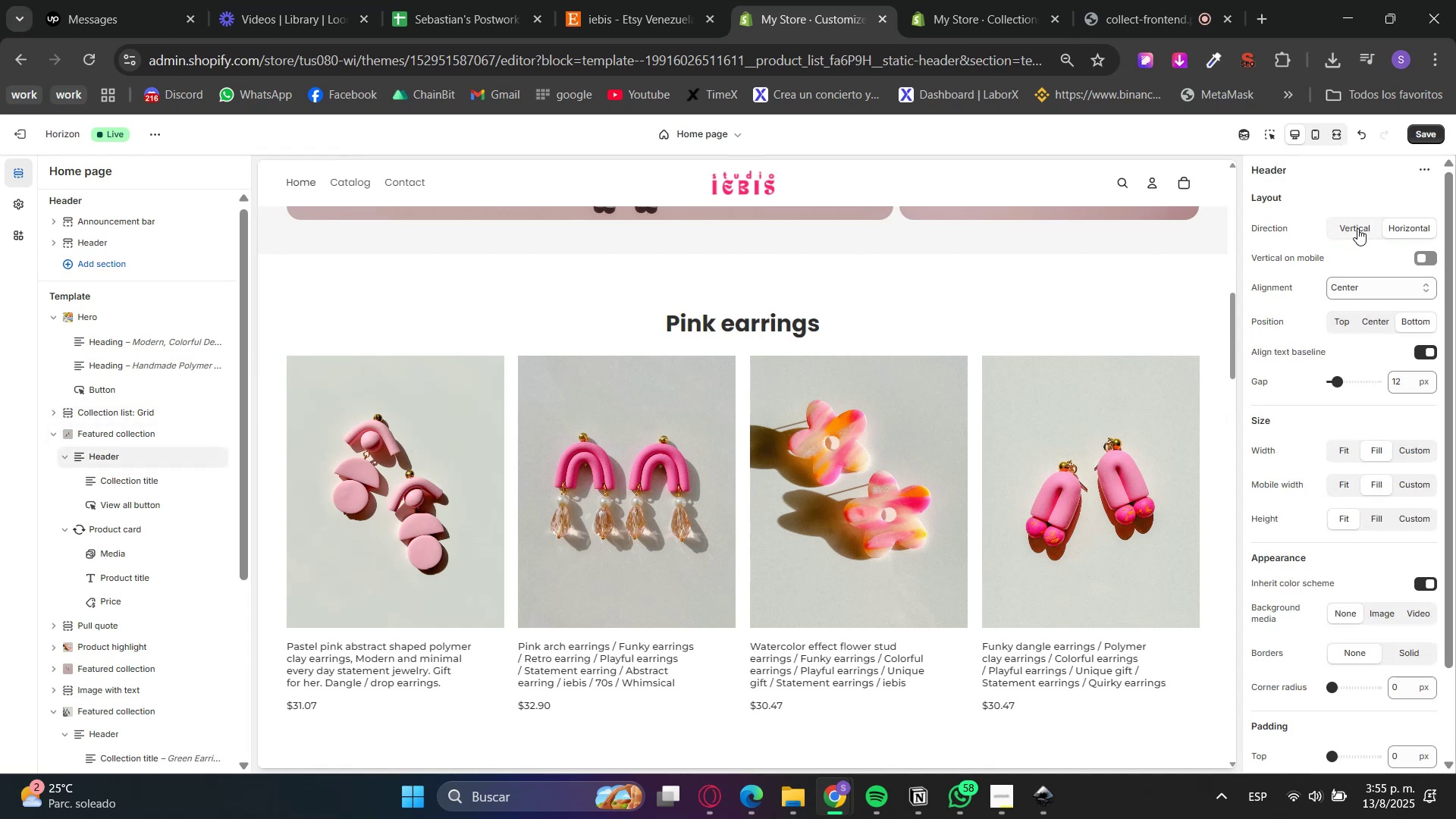 
left_click([1357, 231])
 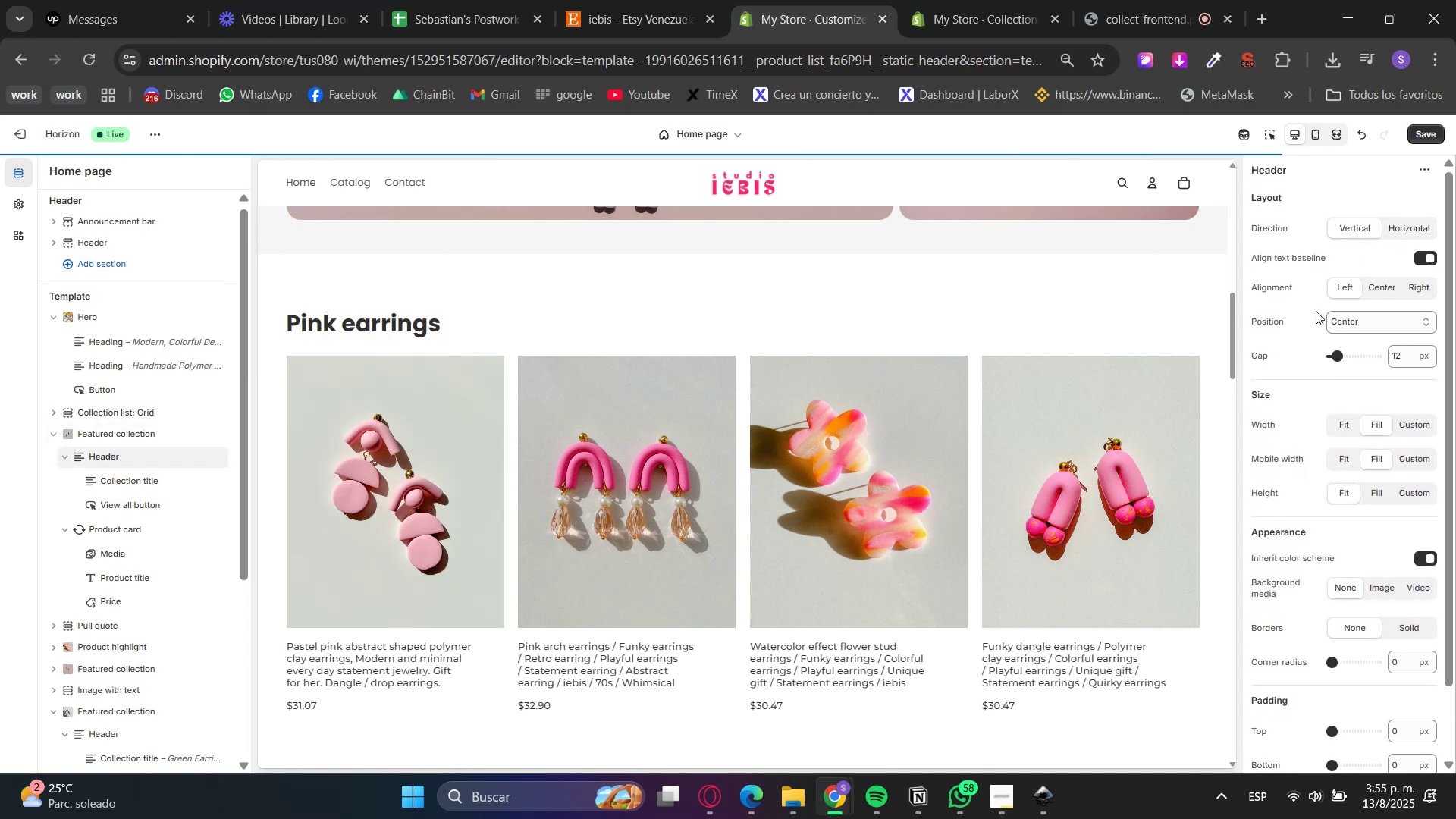 
left_click([1385, 293])
 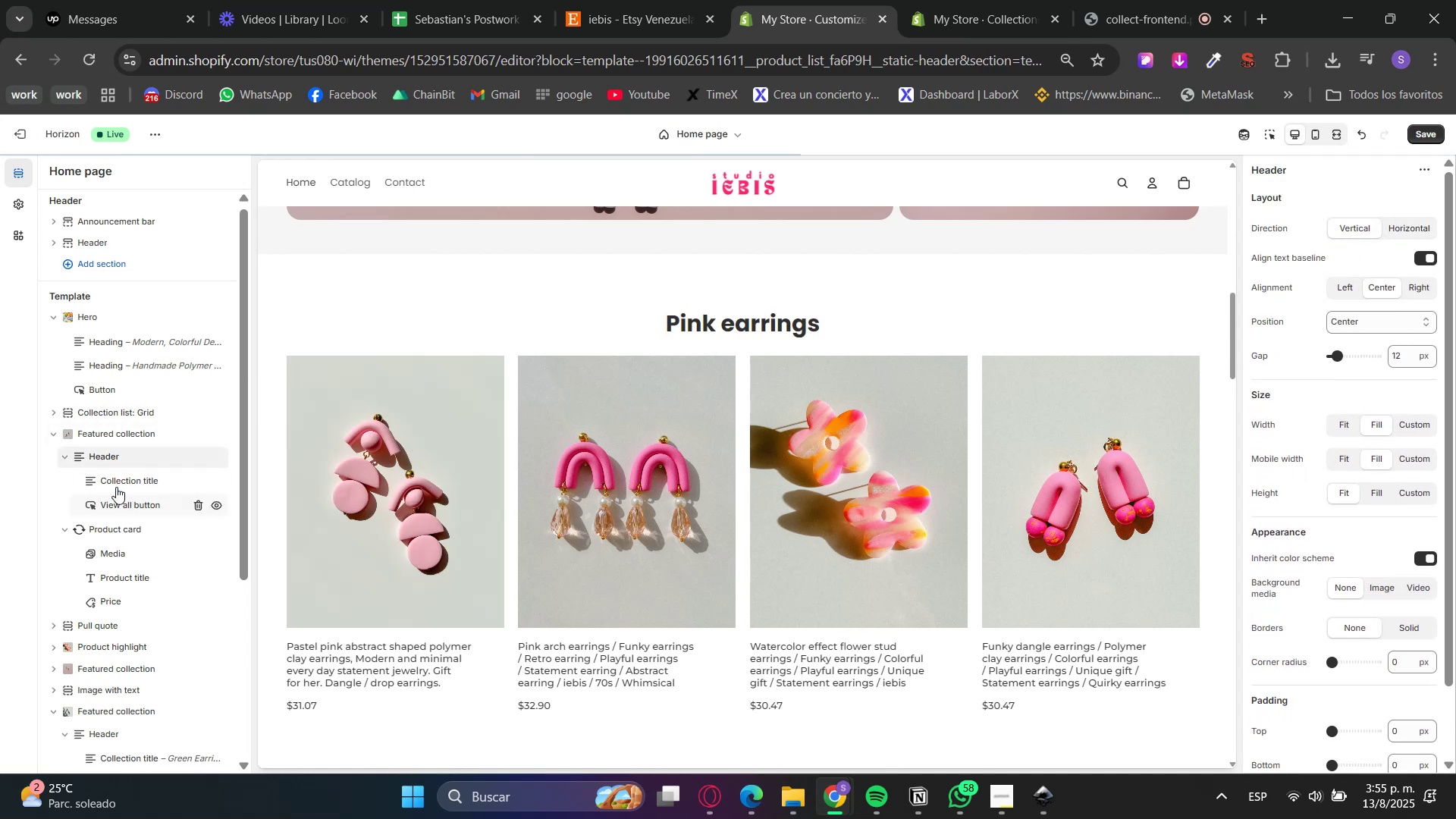 
right_click([113, 482])
 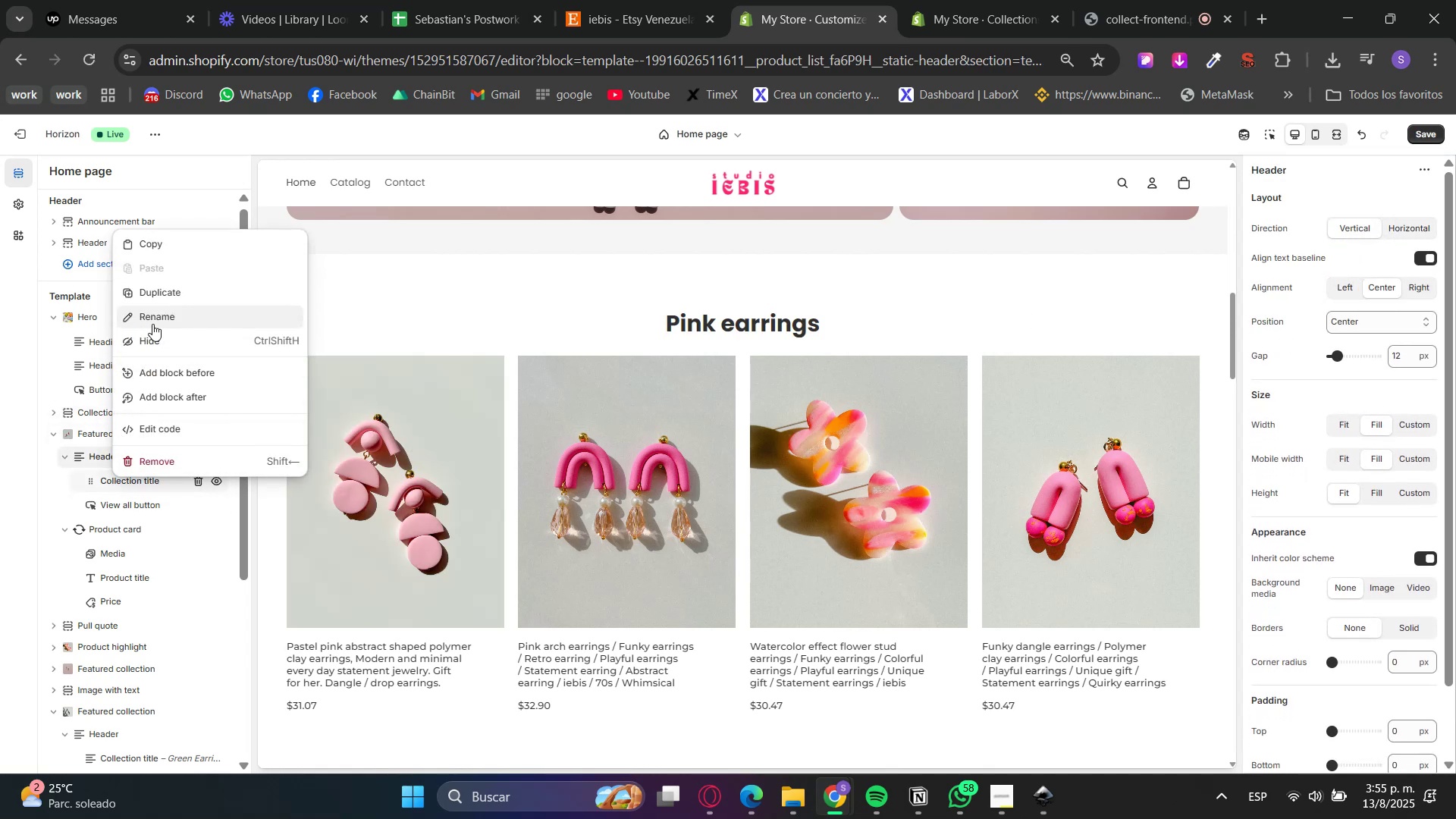 
left_click([161, 290])
 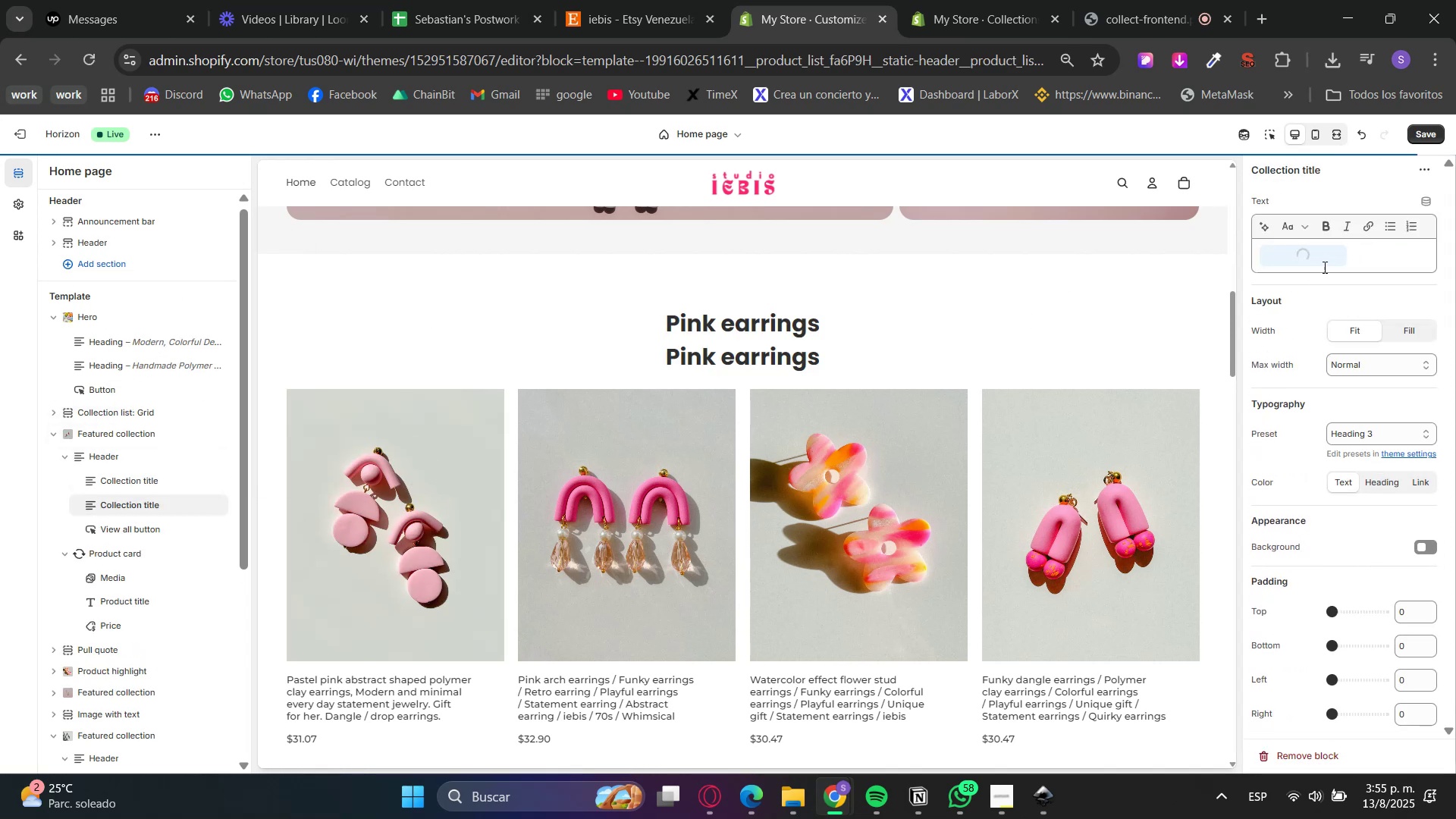 
key(Control+ControlLeft)
 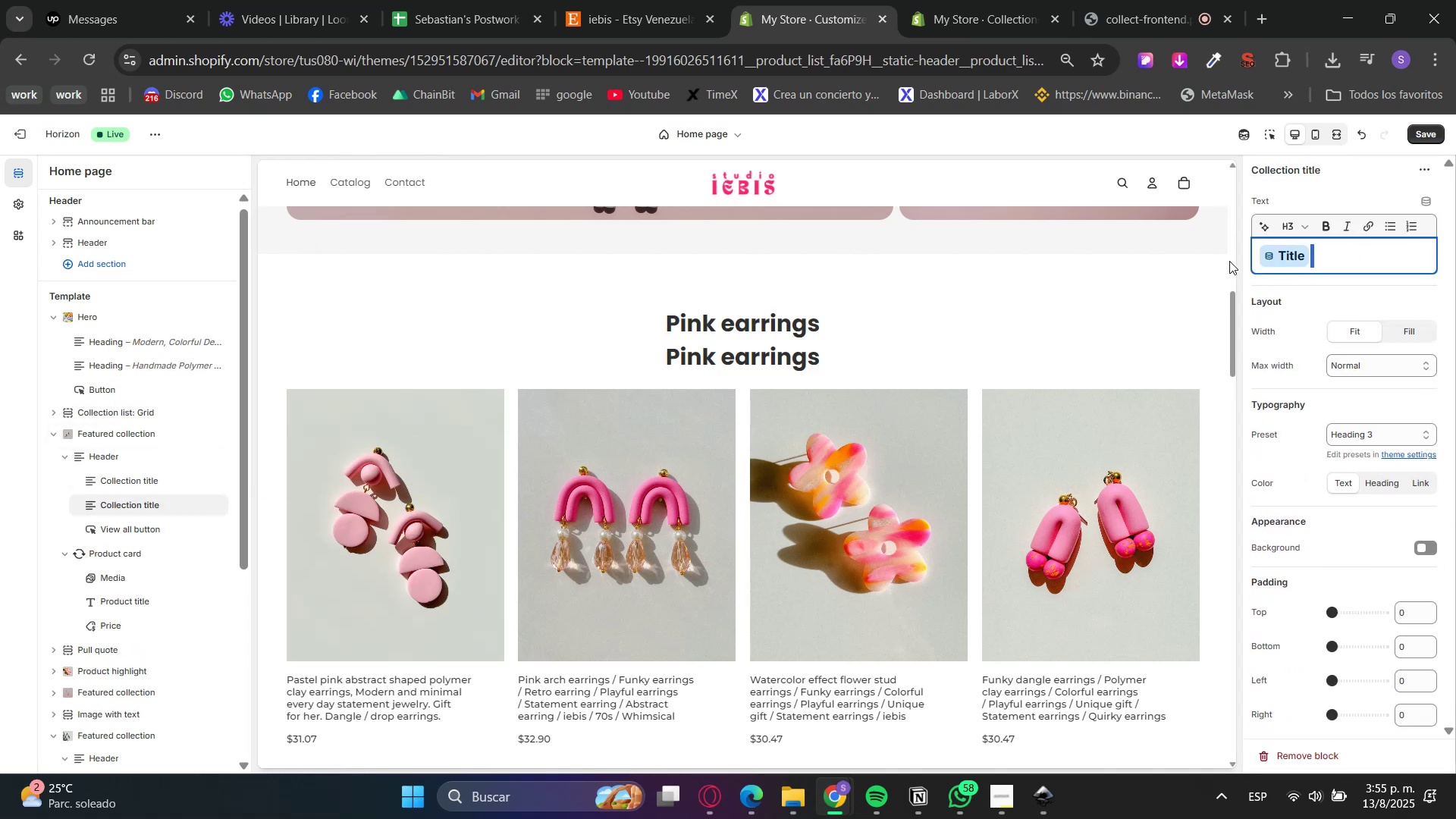 
key(Control+V)
 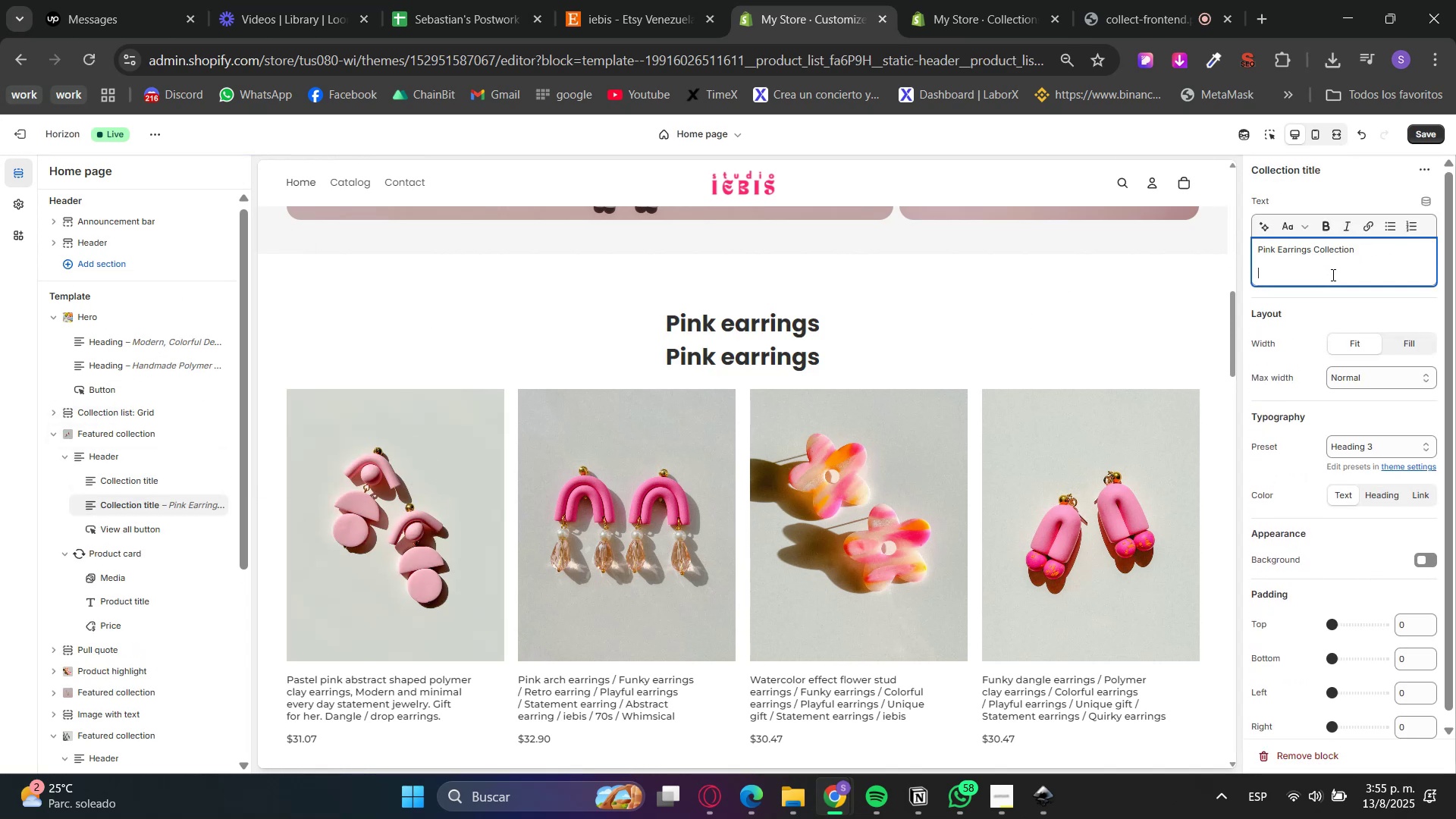 
key(Backspace)
 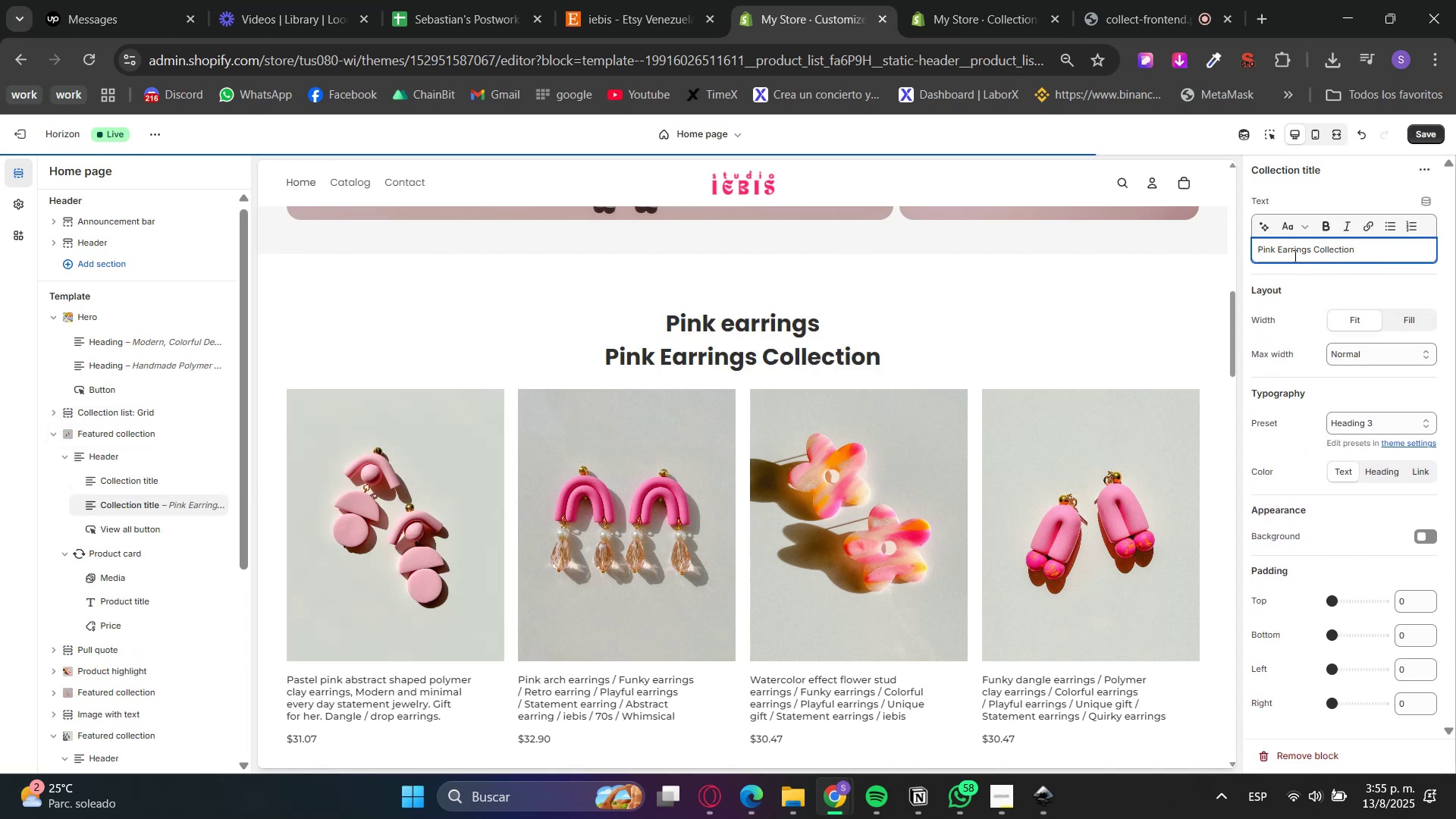 
double_click([1294, 255])
 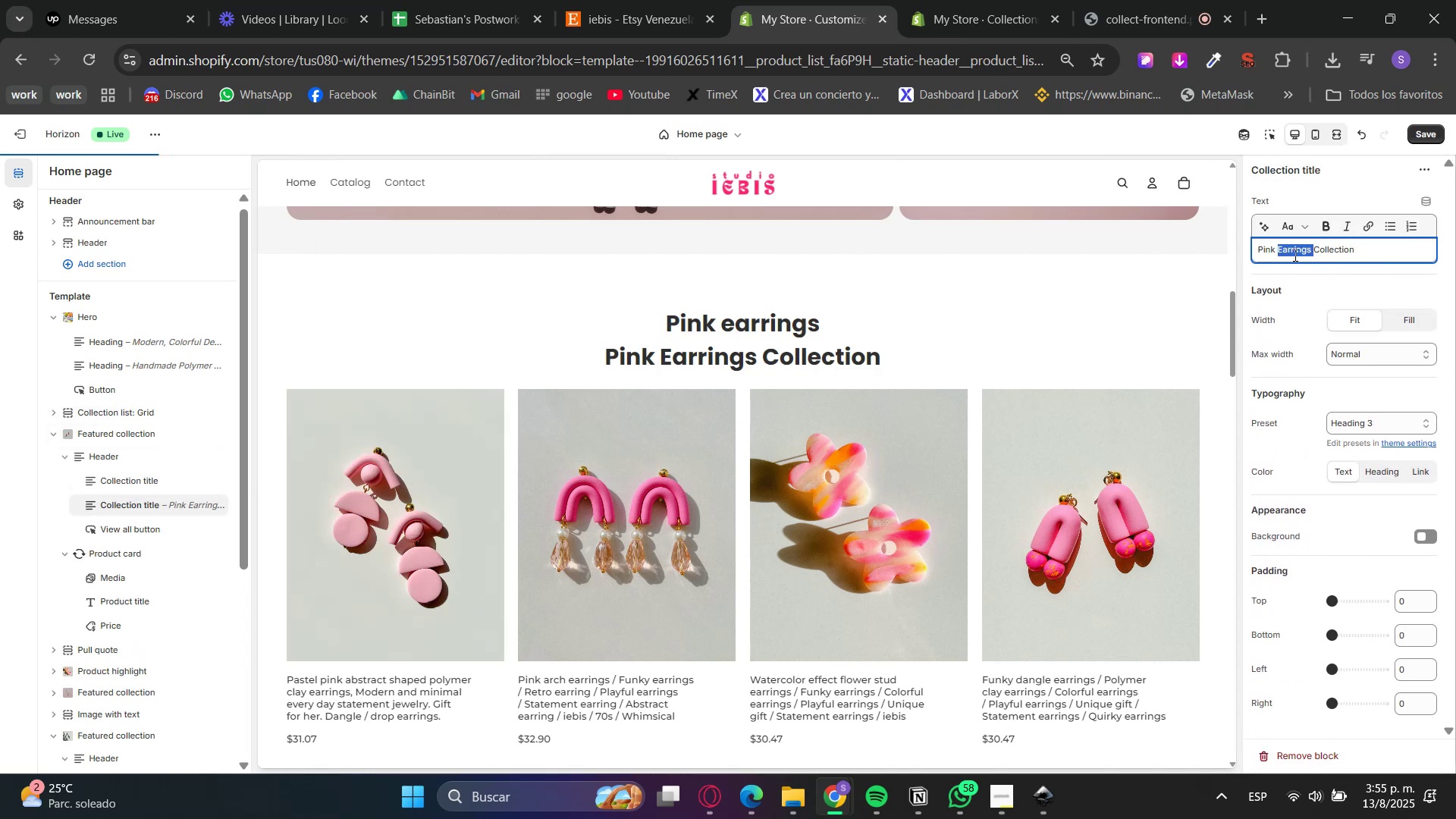 
triple_click([1294, 255])
 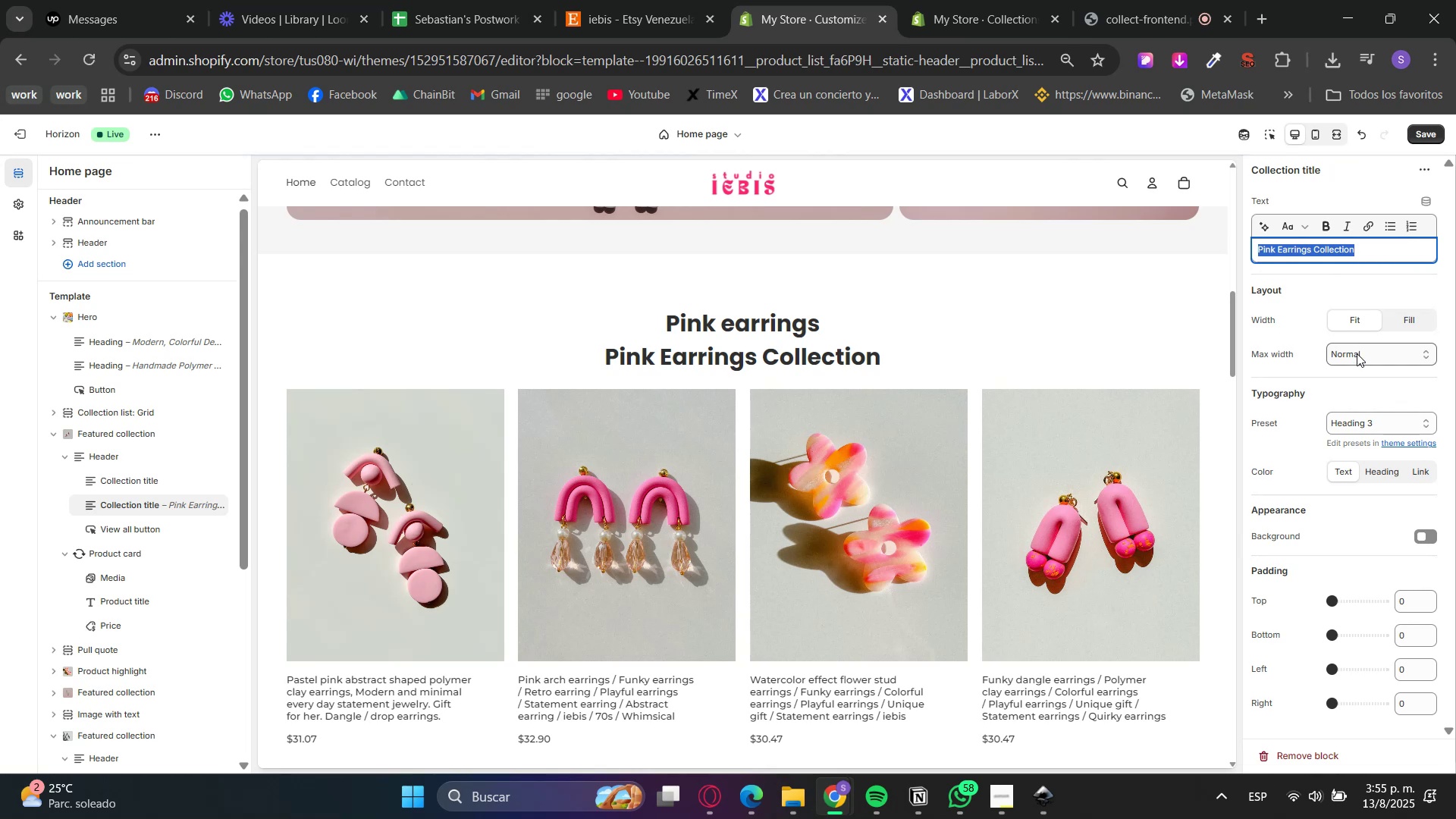 
left_click([1356, 423])
 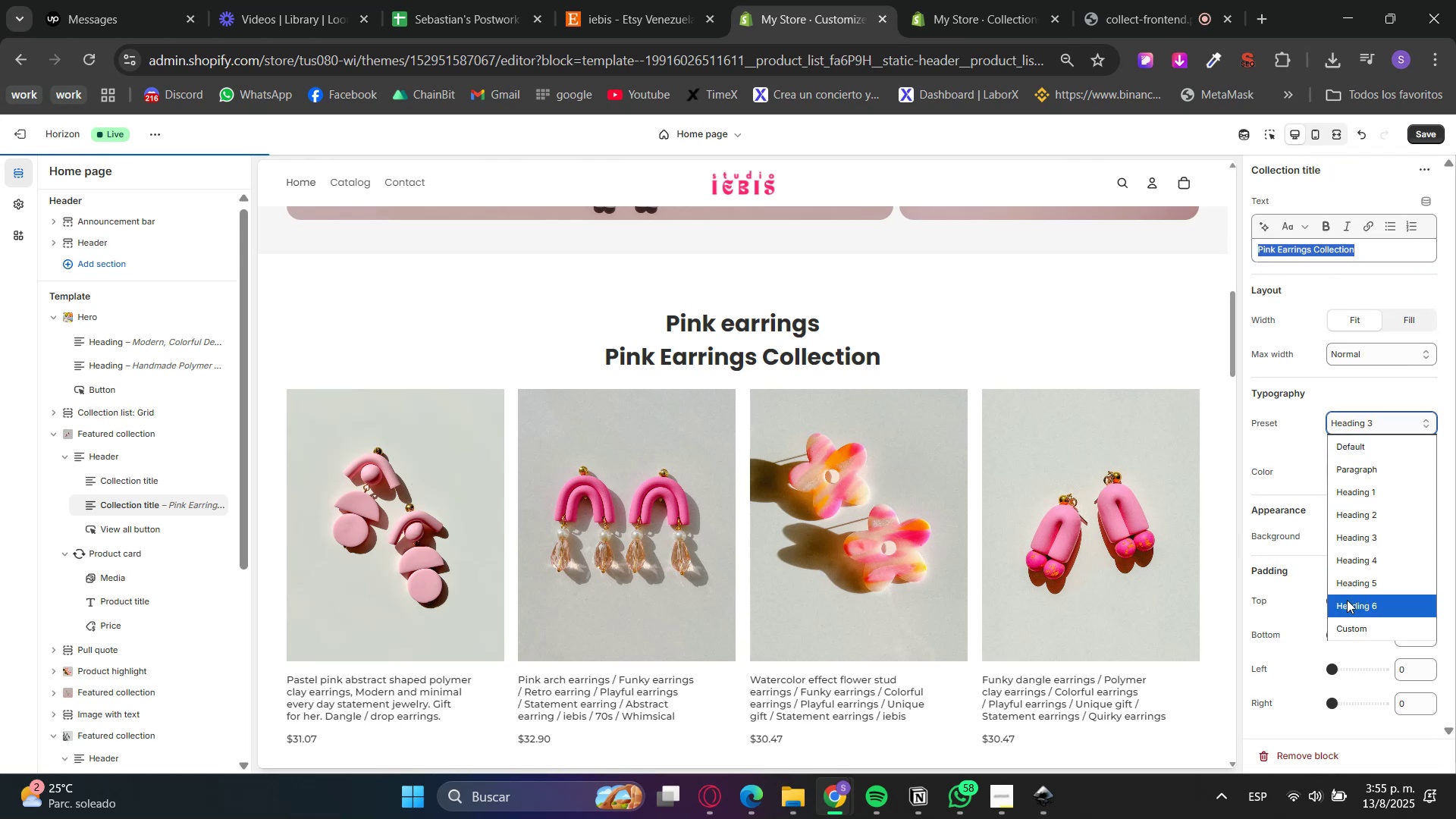 
left_click([1348, 615])
 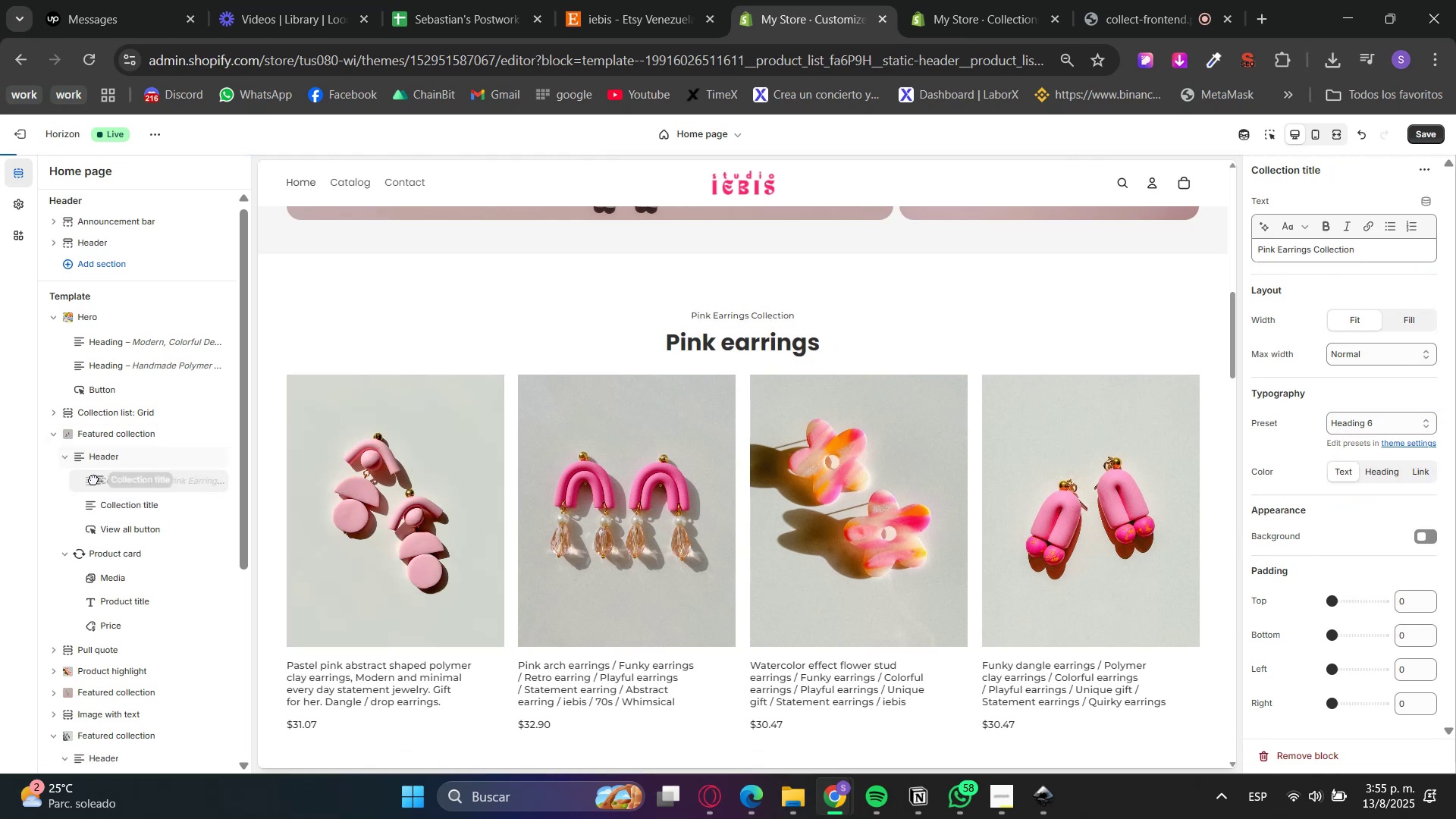 
left_click([119, 509])
 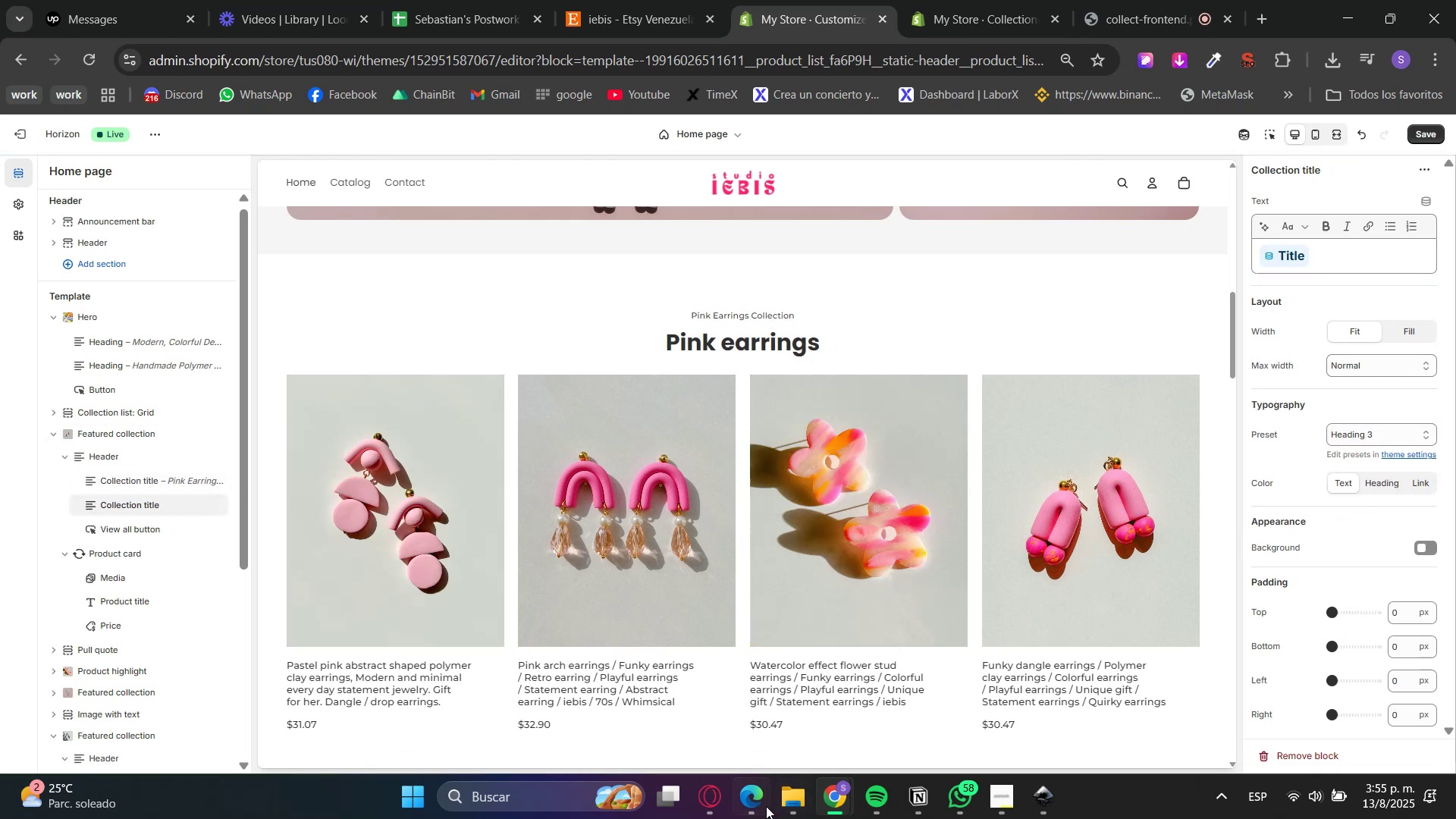 
left_click([721, 804])
 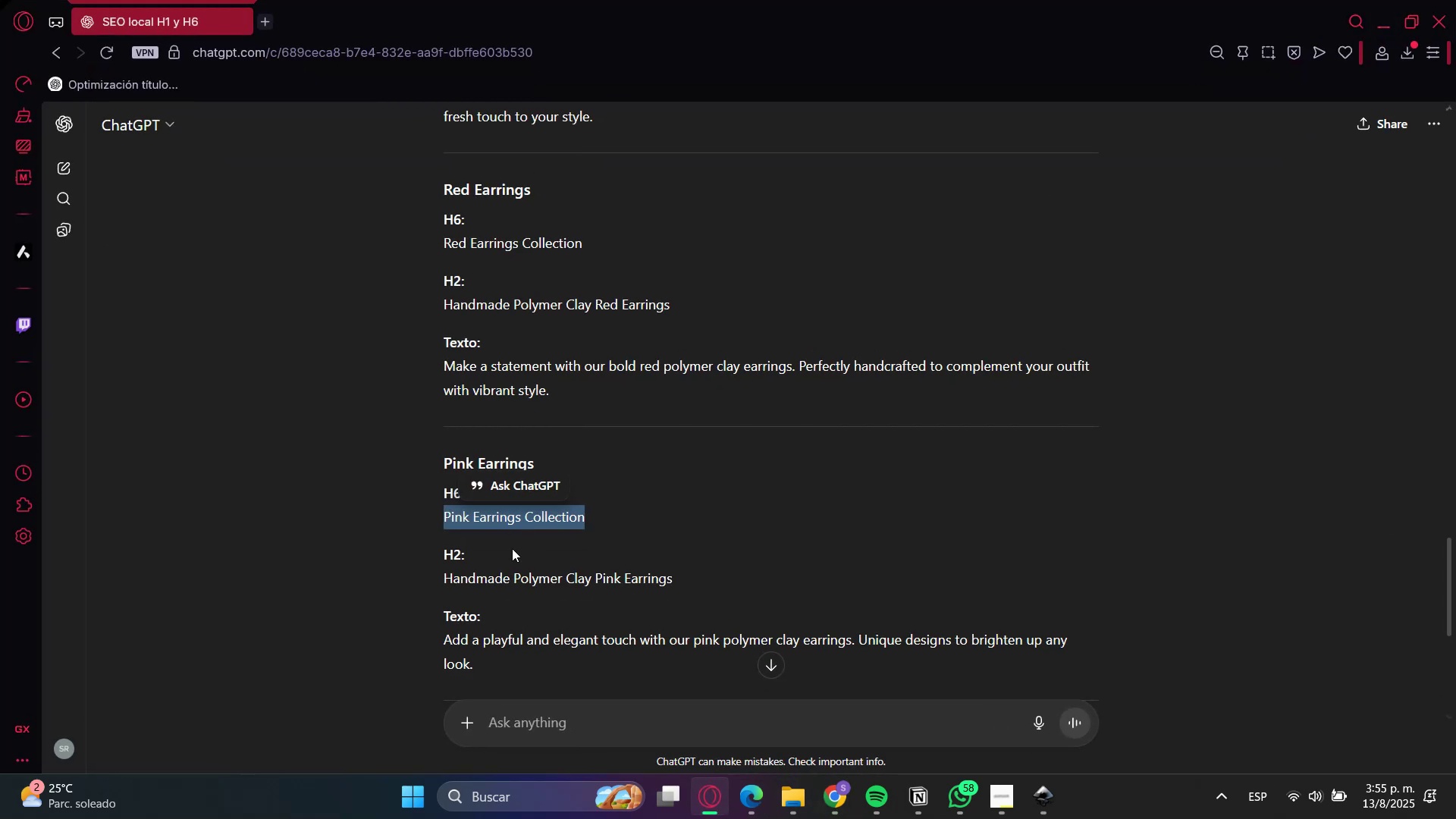 
double_click([509, 571])
 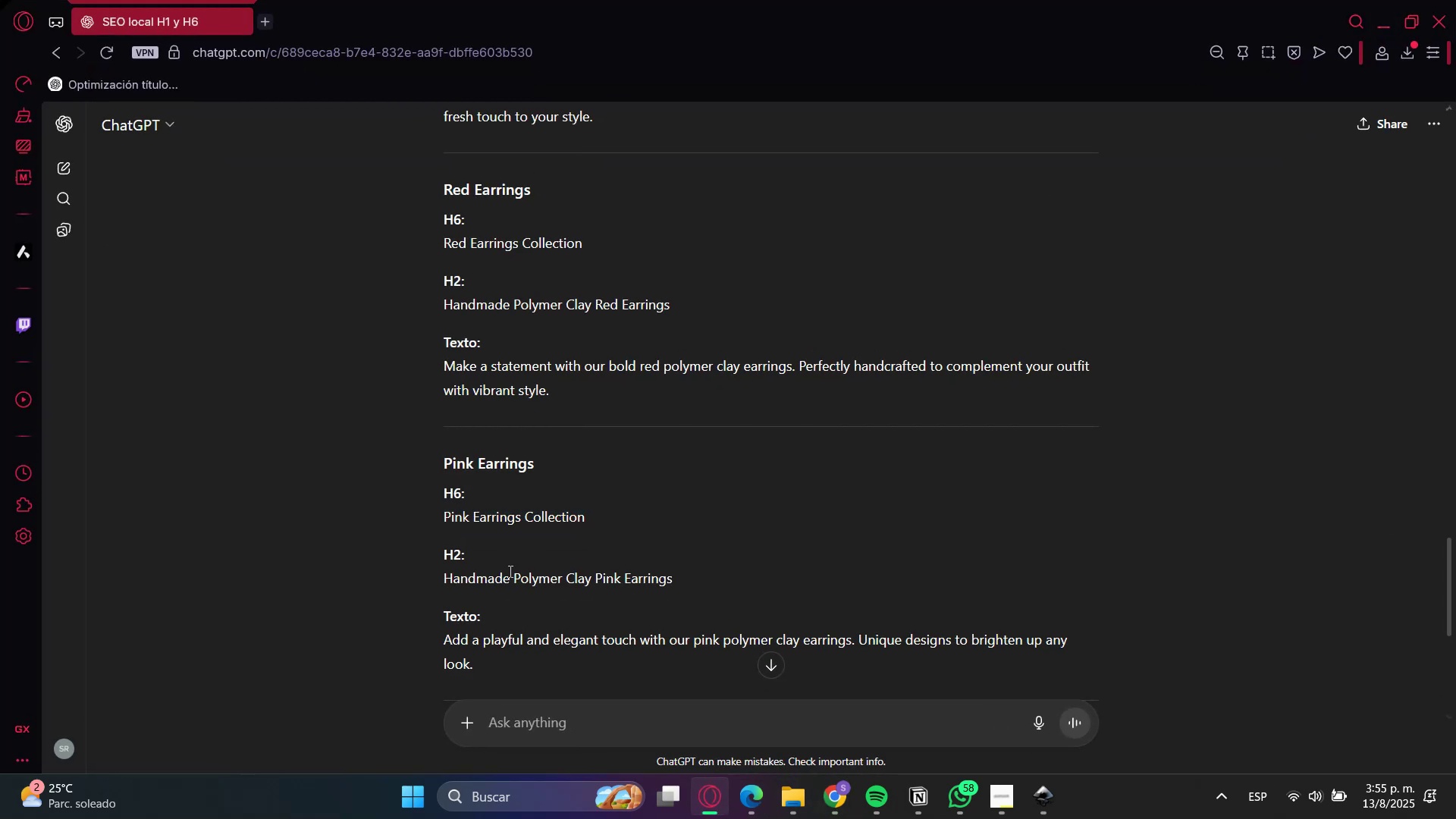 
triple_click([509, 571])
 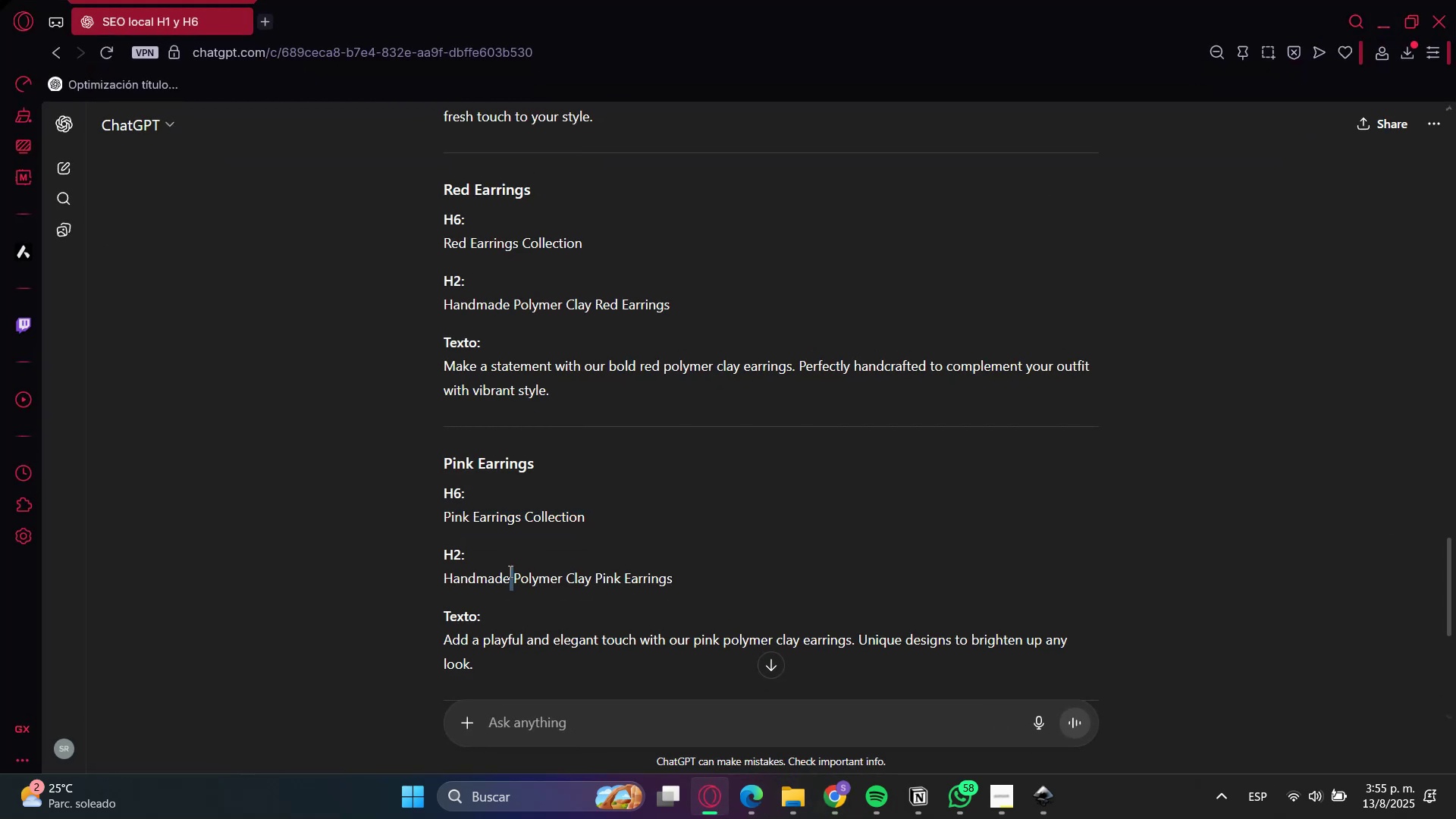 
triple_click([509, 571])
 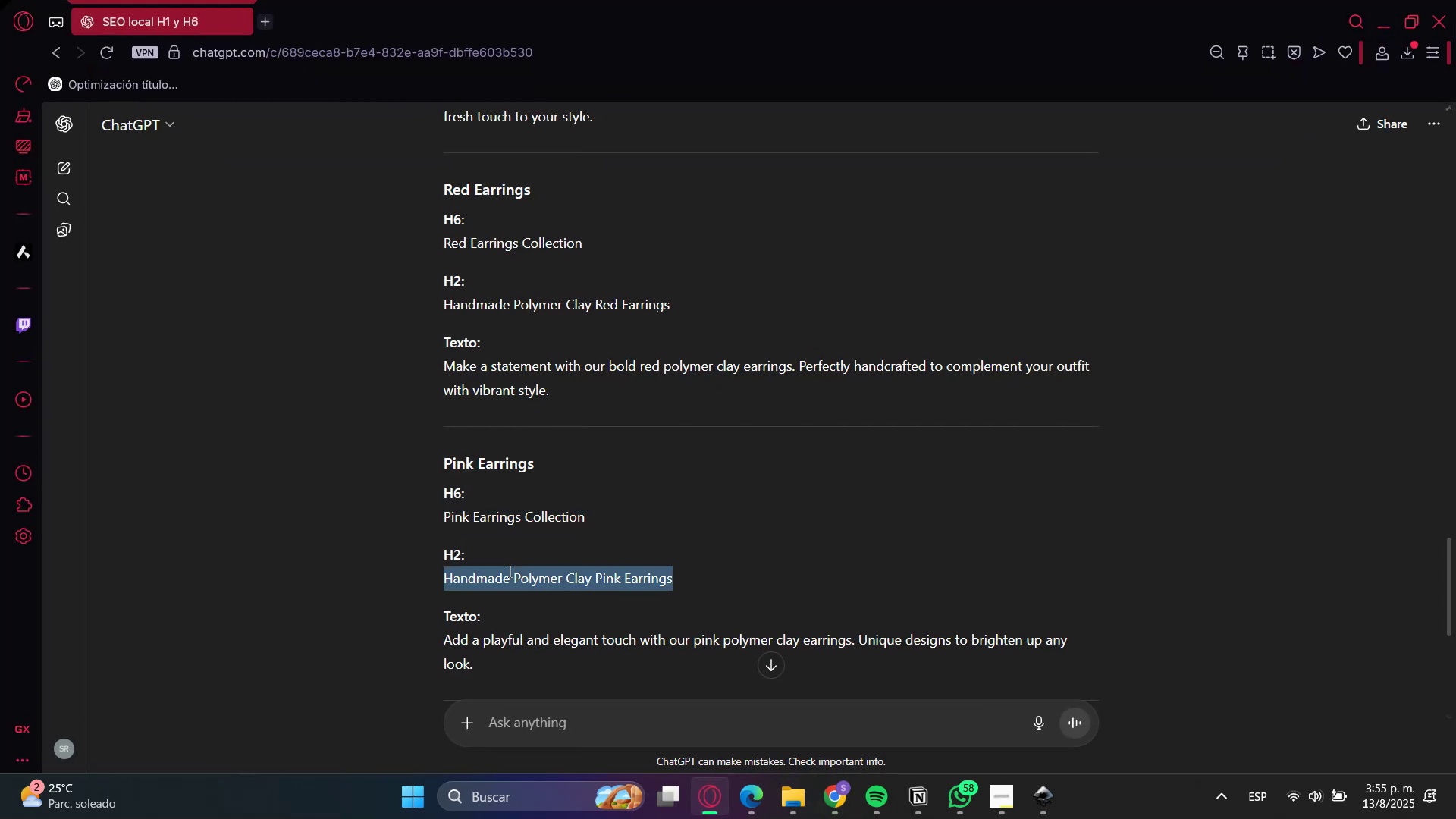 
key(Control+C)
 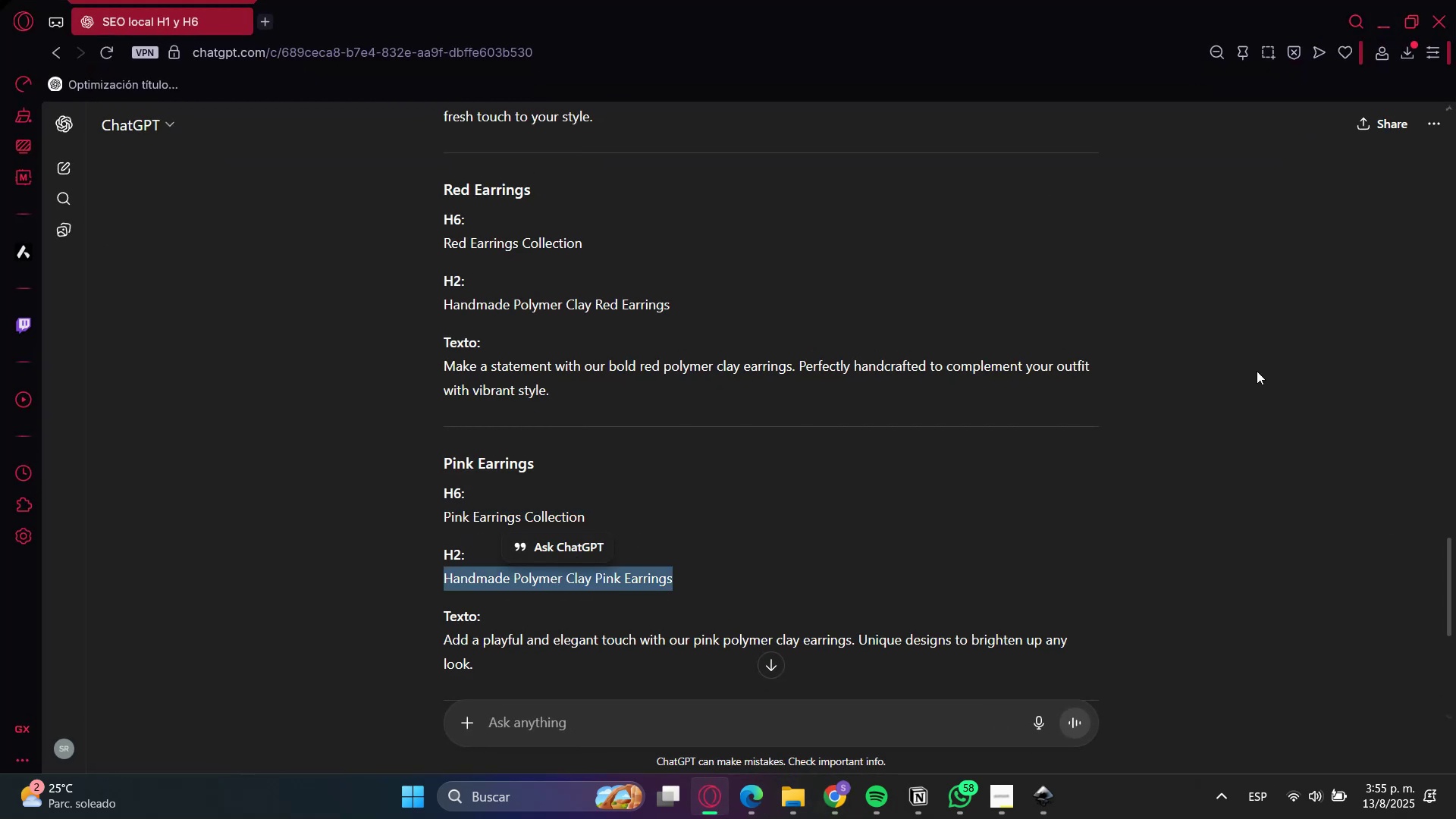 
key(Control+C)
 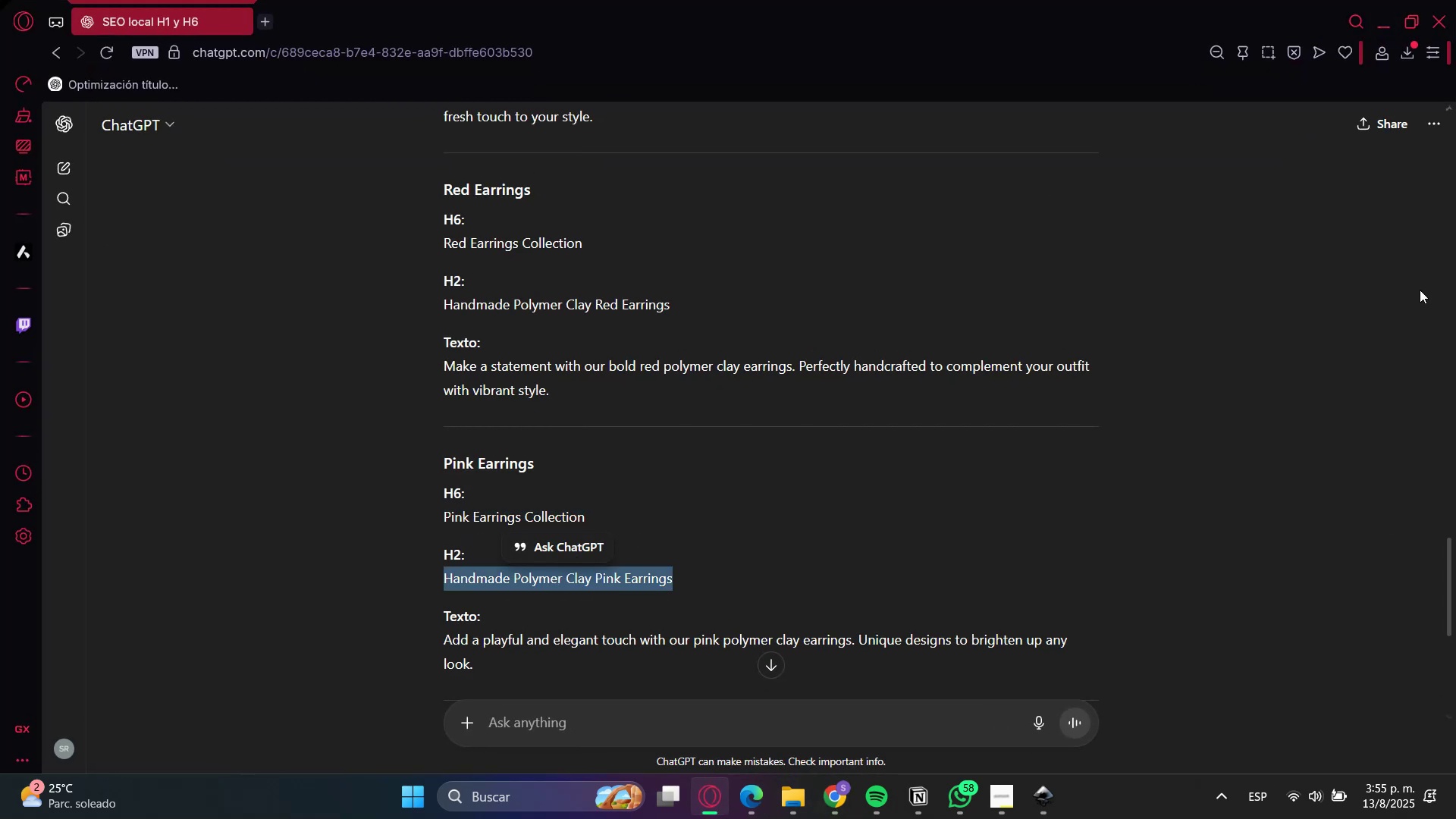 
key(Control+C)
 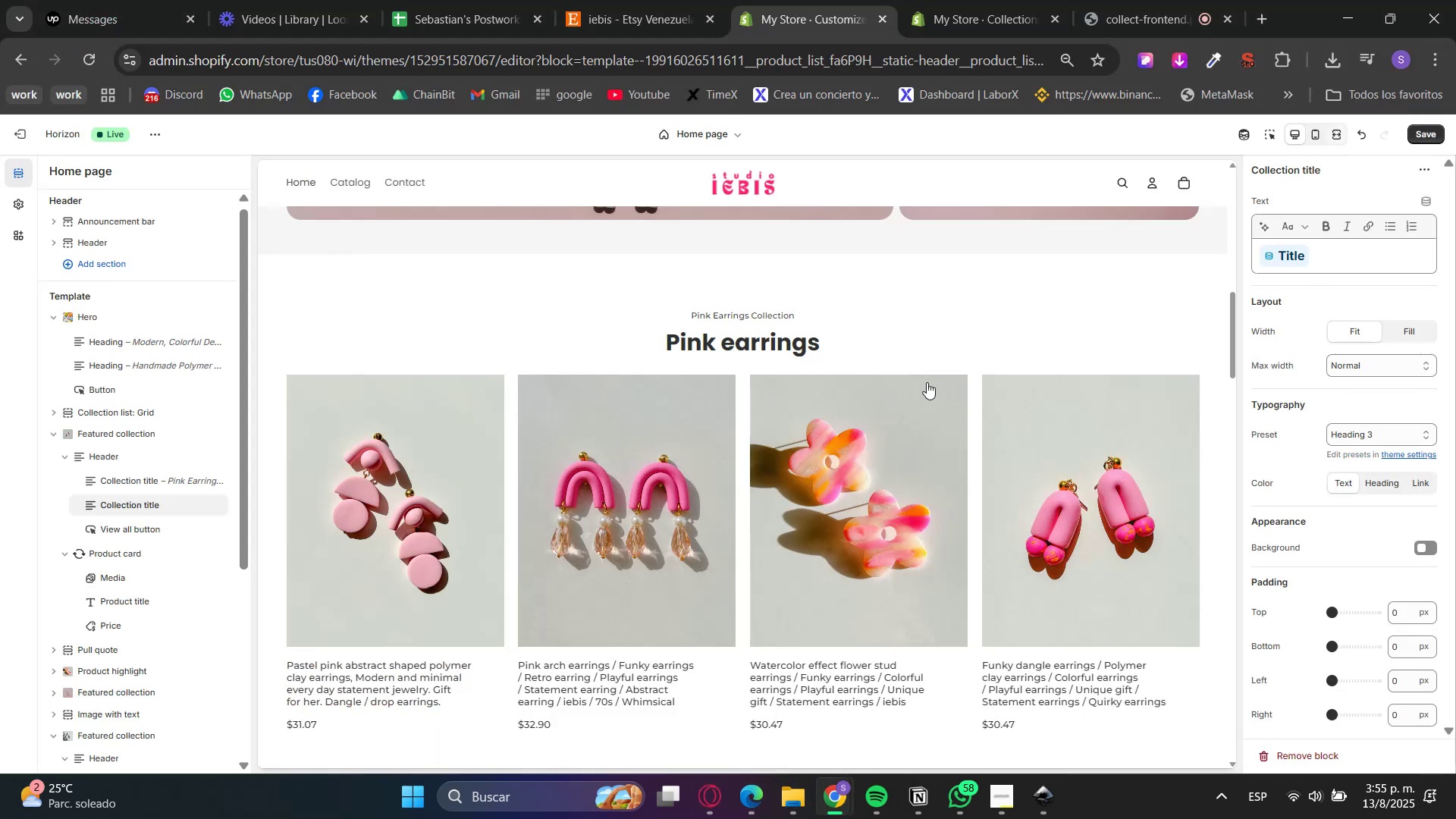 
key(Control+V)
 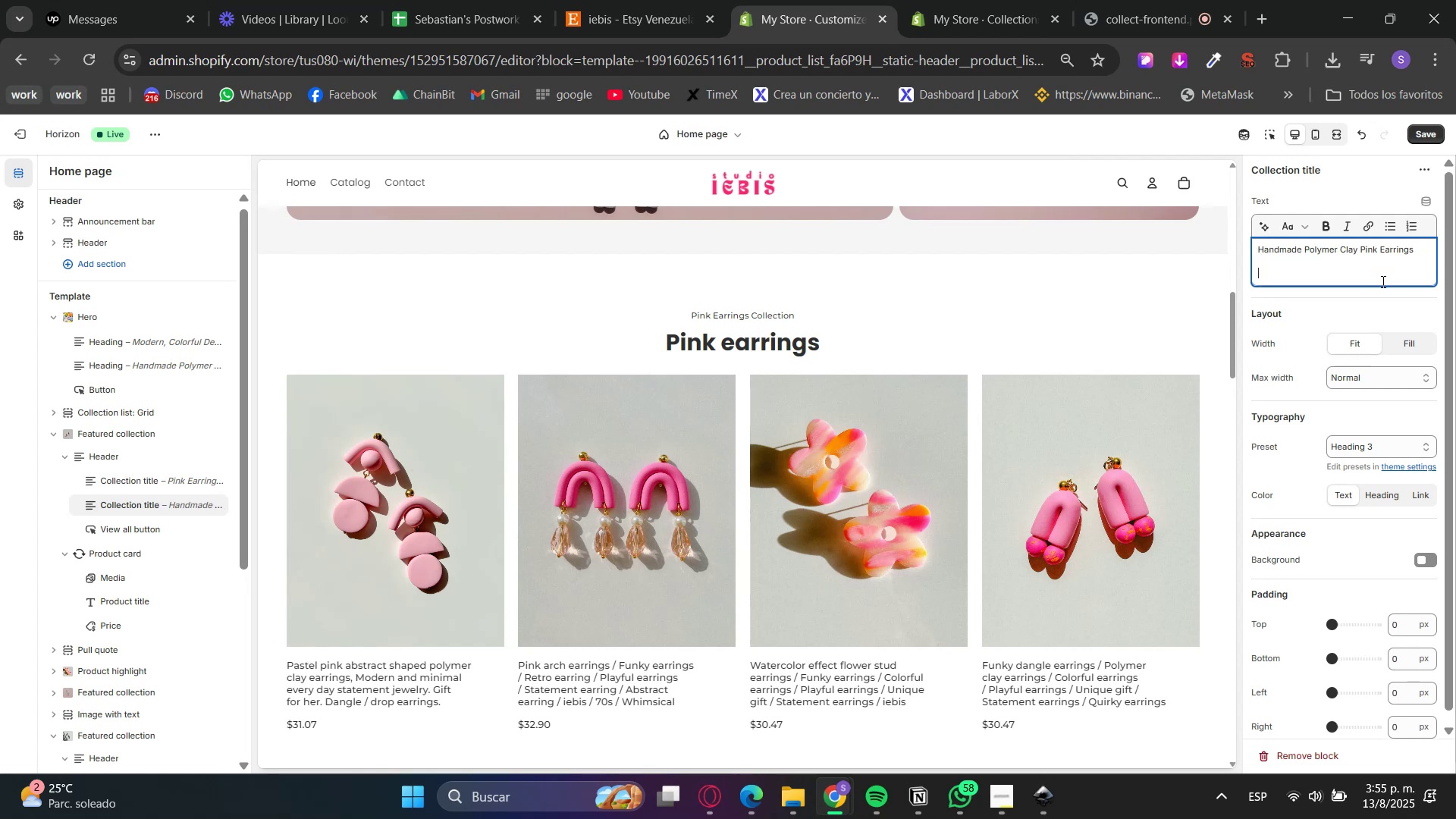 
key(Backspace)
 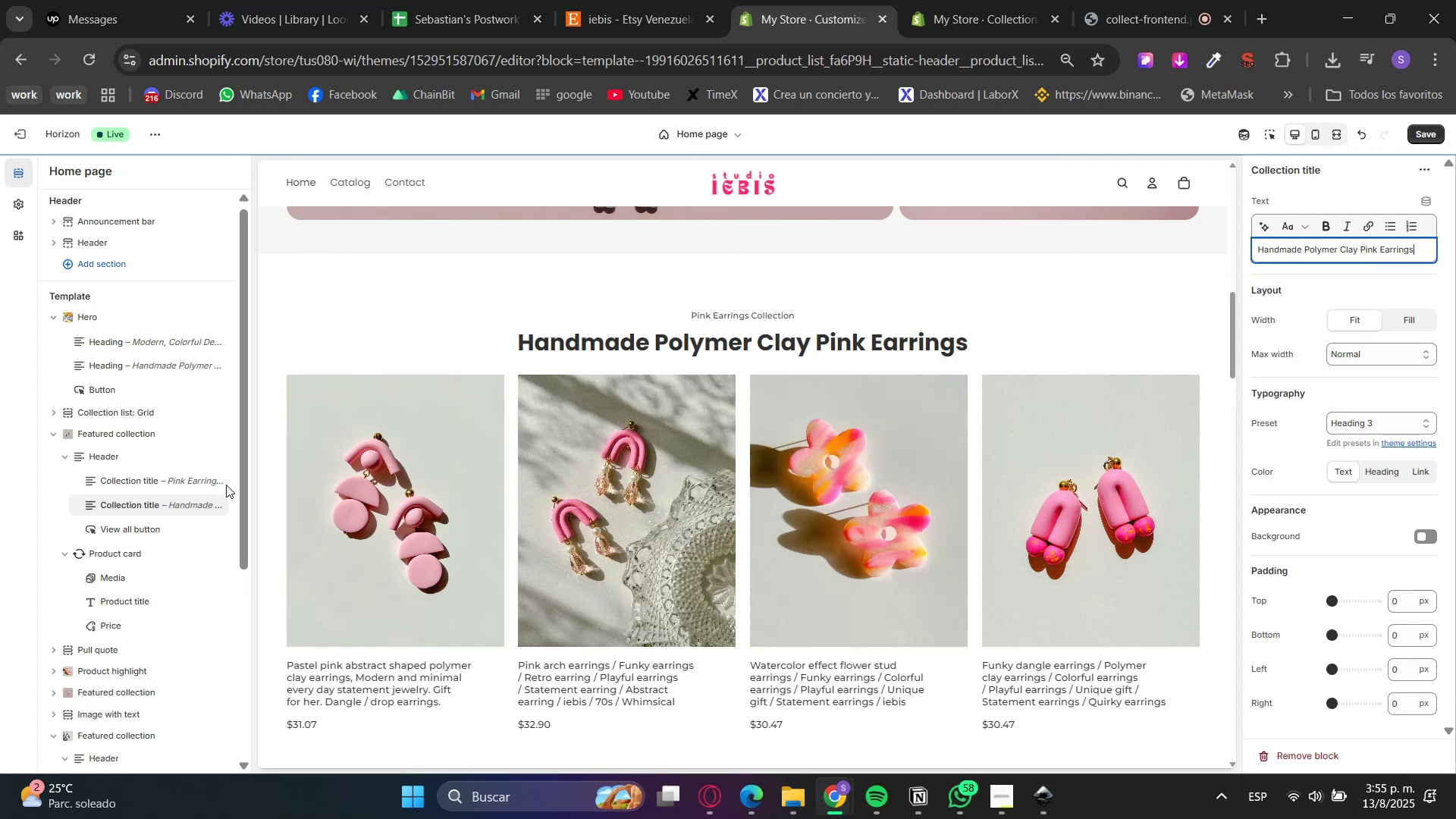 
left_click([129, 475])
 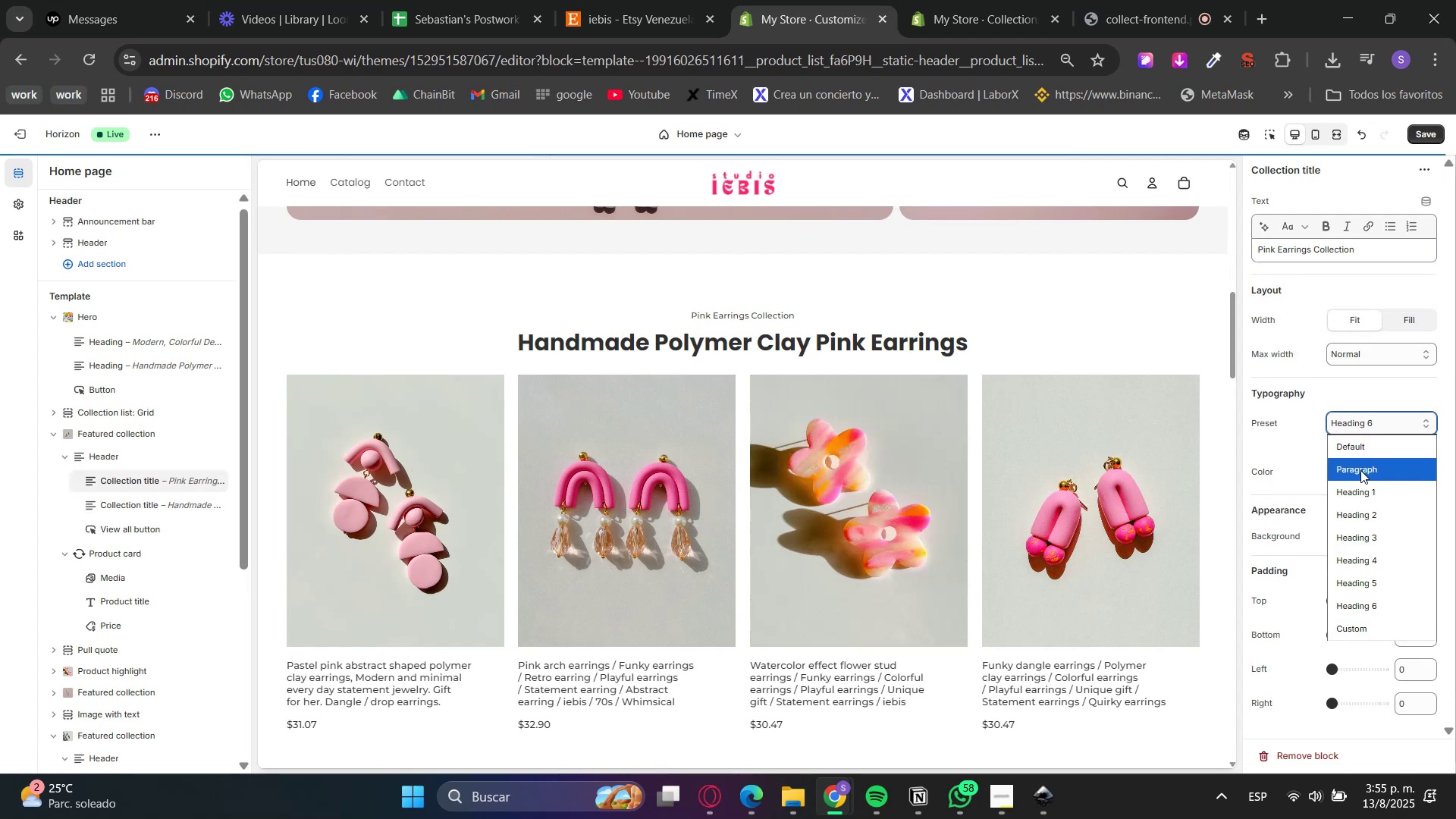 
left_click([1349, 586])
 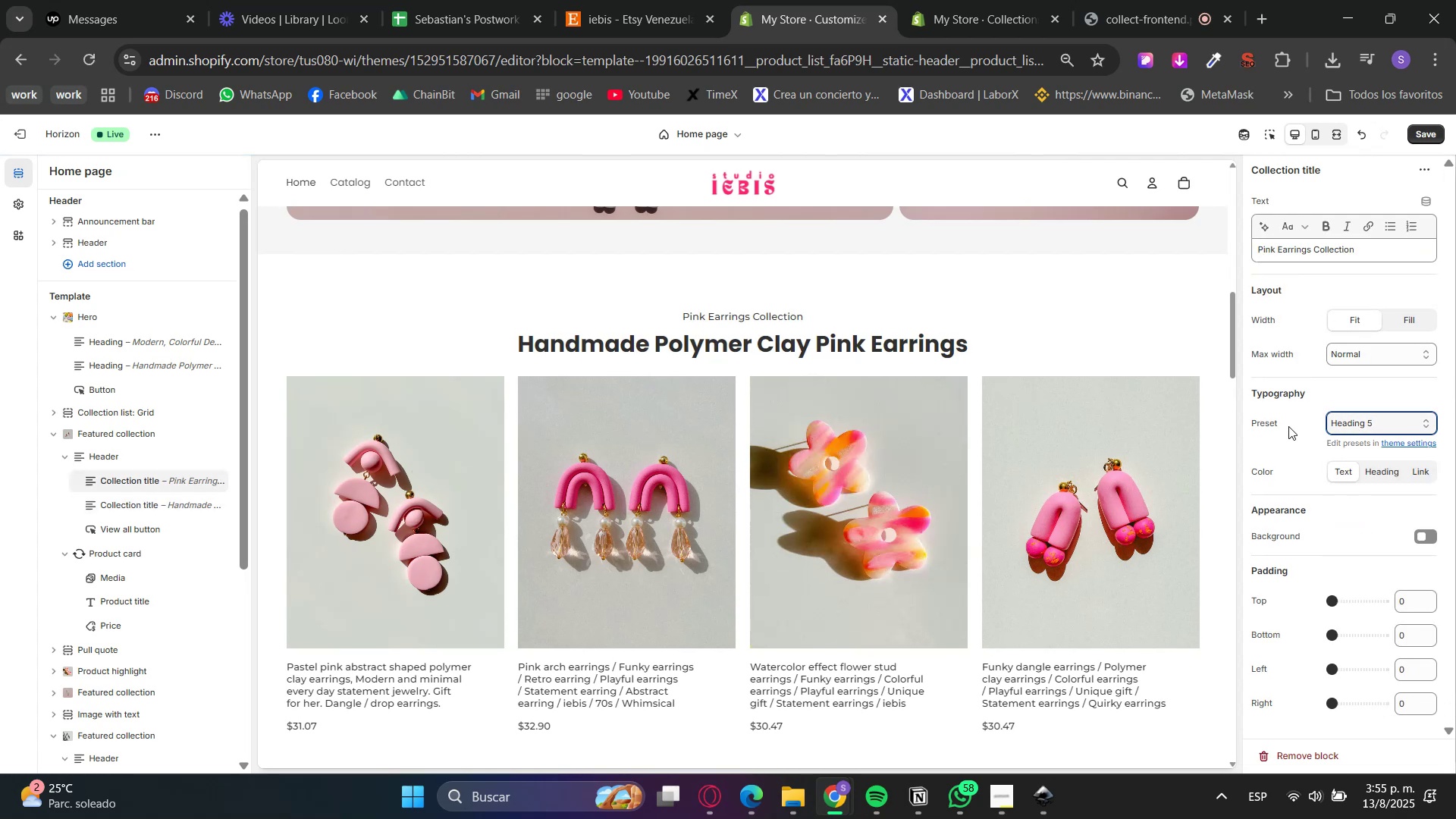 
wait(5.07)
 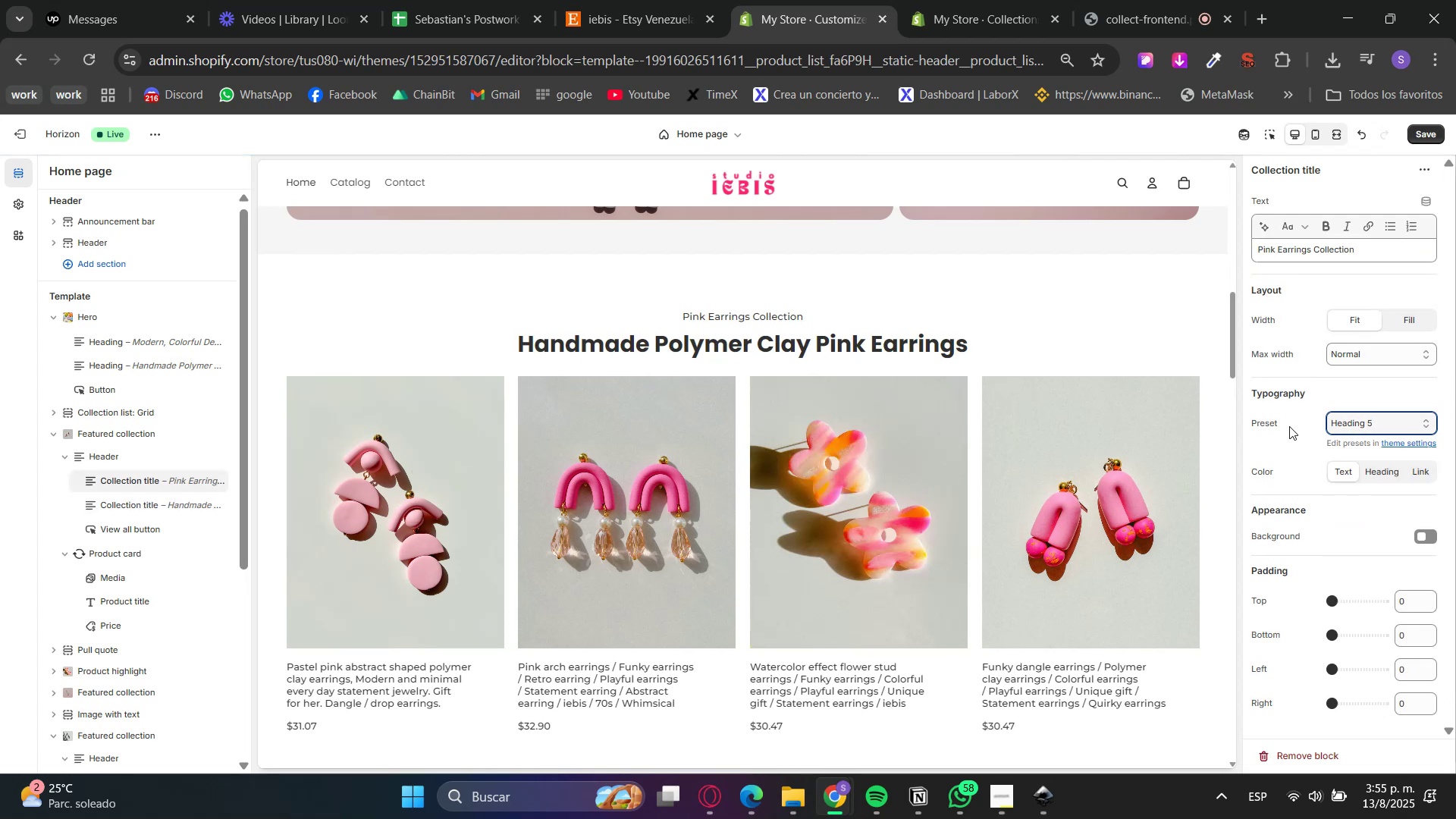 
key(MediaTrackNext)
 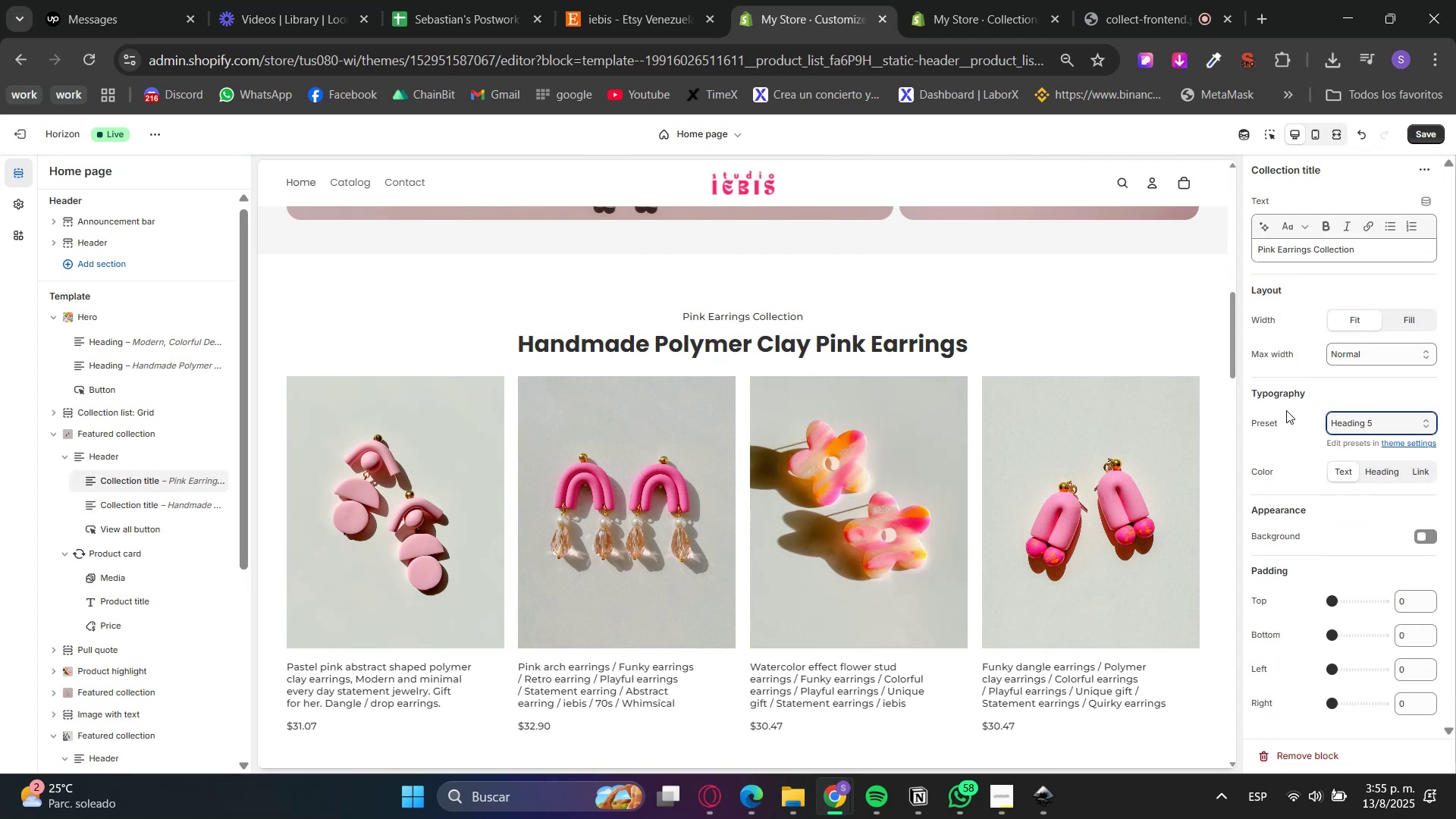 
scroll: coordinate [816, 418], scroll_direction: down, amount: 6.0
 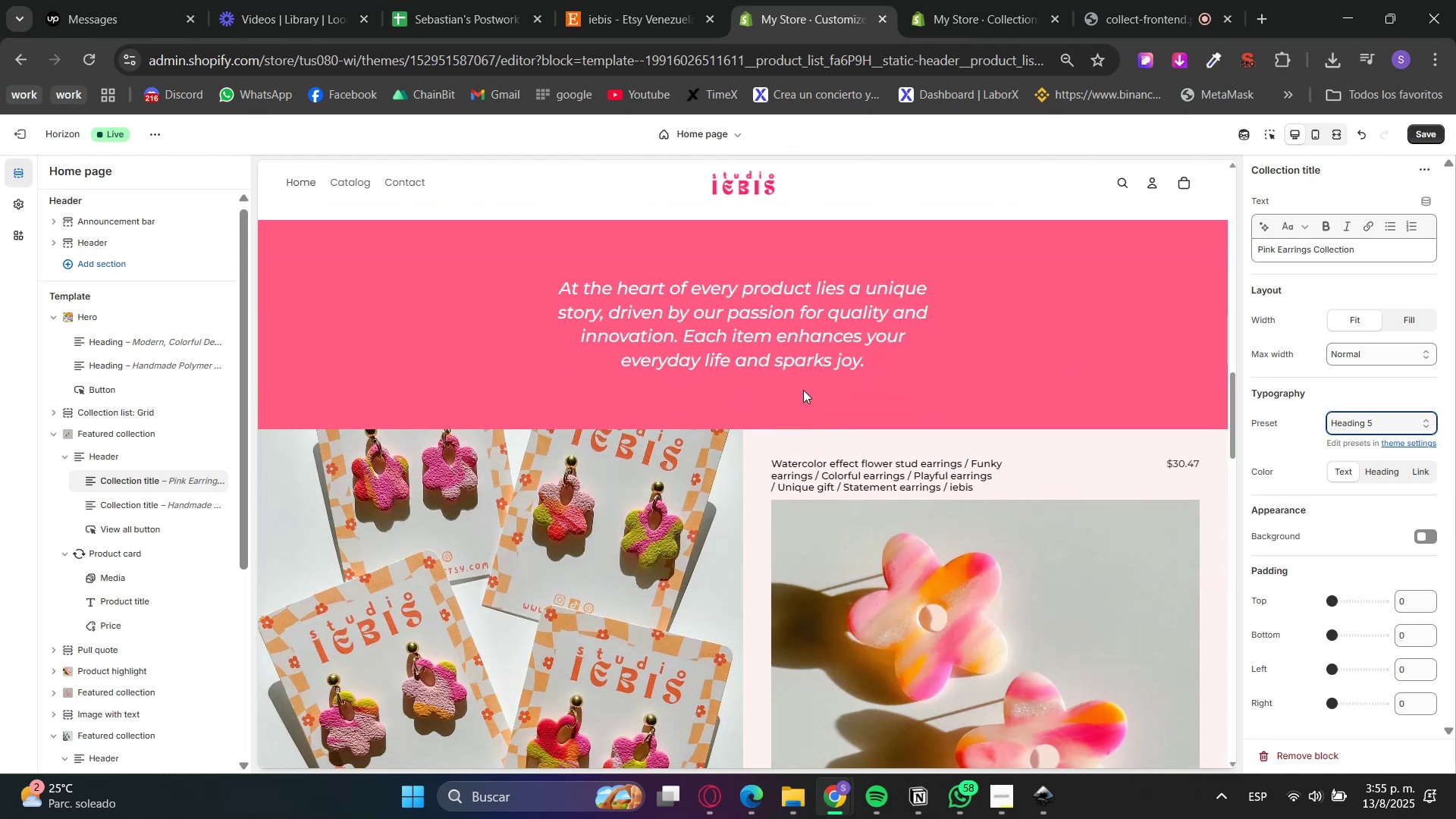 
scroll: coordinate [800, 504], scroll_direction: up, amount: 3.0
 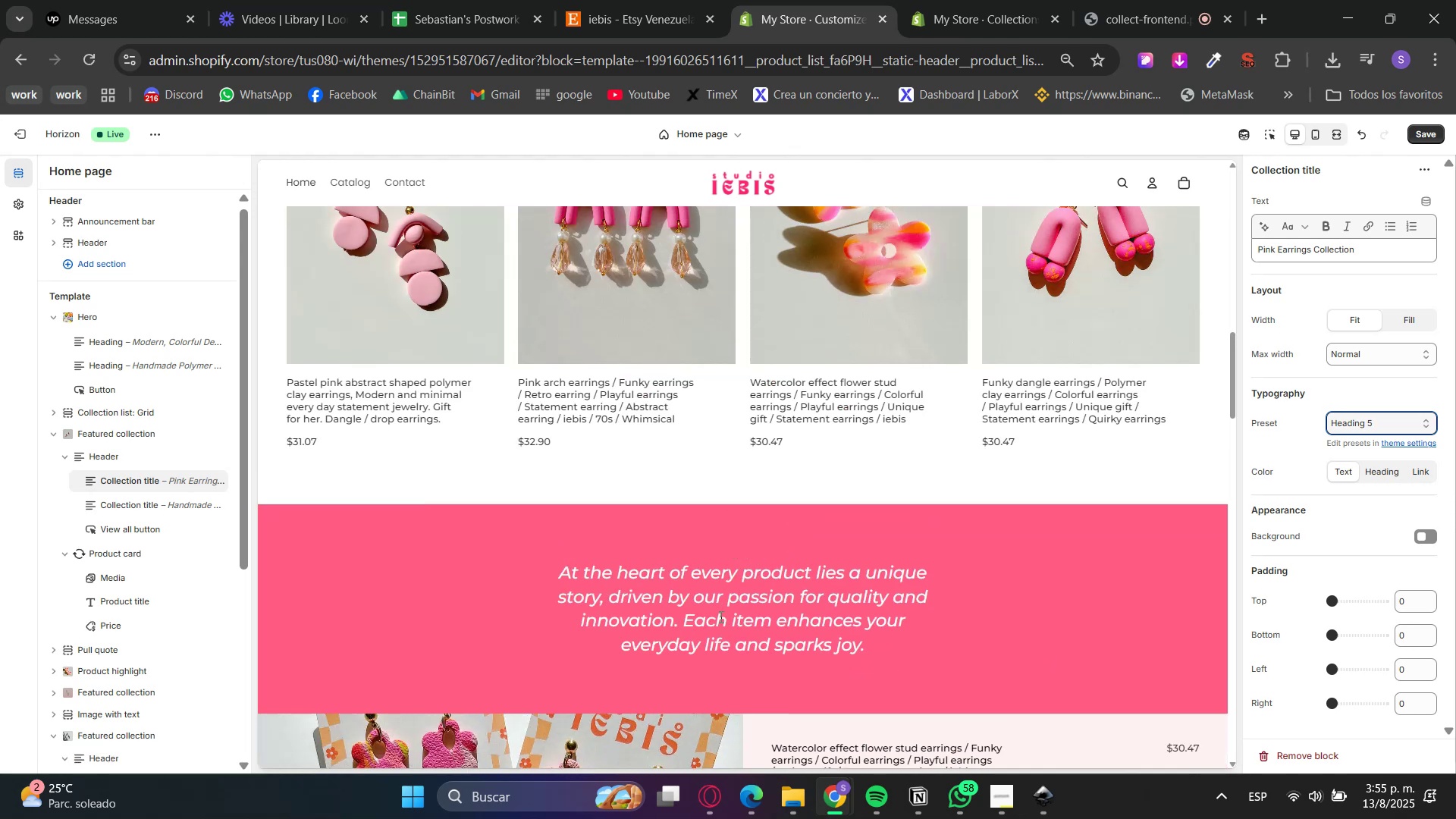 
double_click([719, 617])
 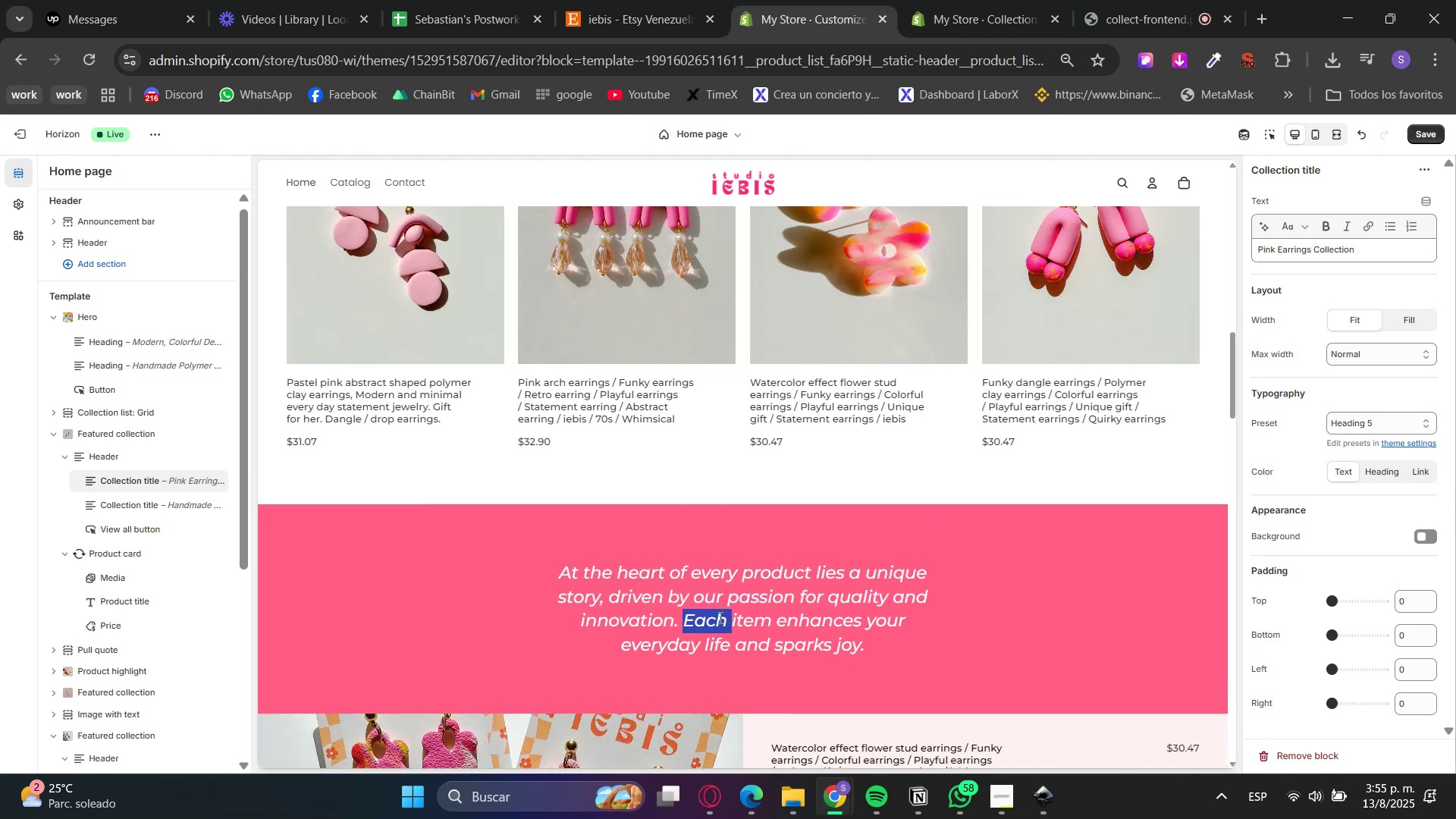 
triple_click([719, 617])
 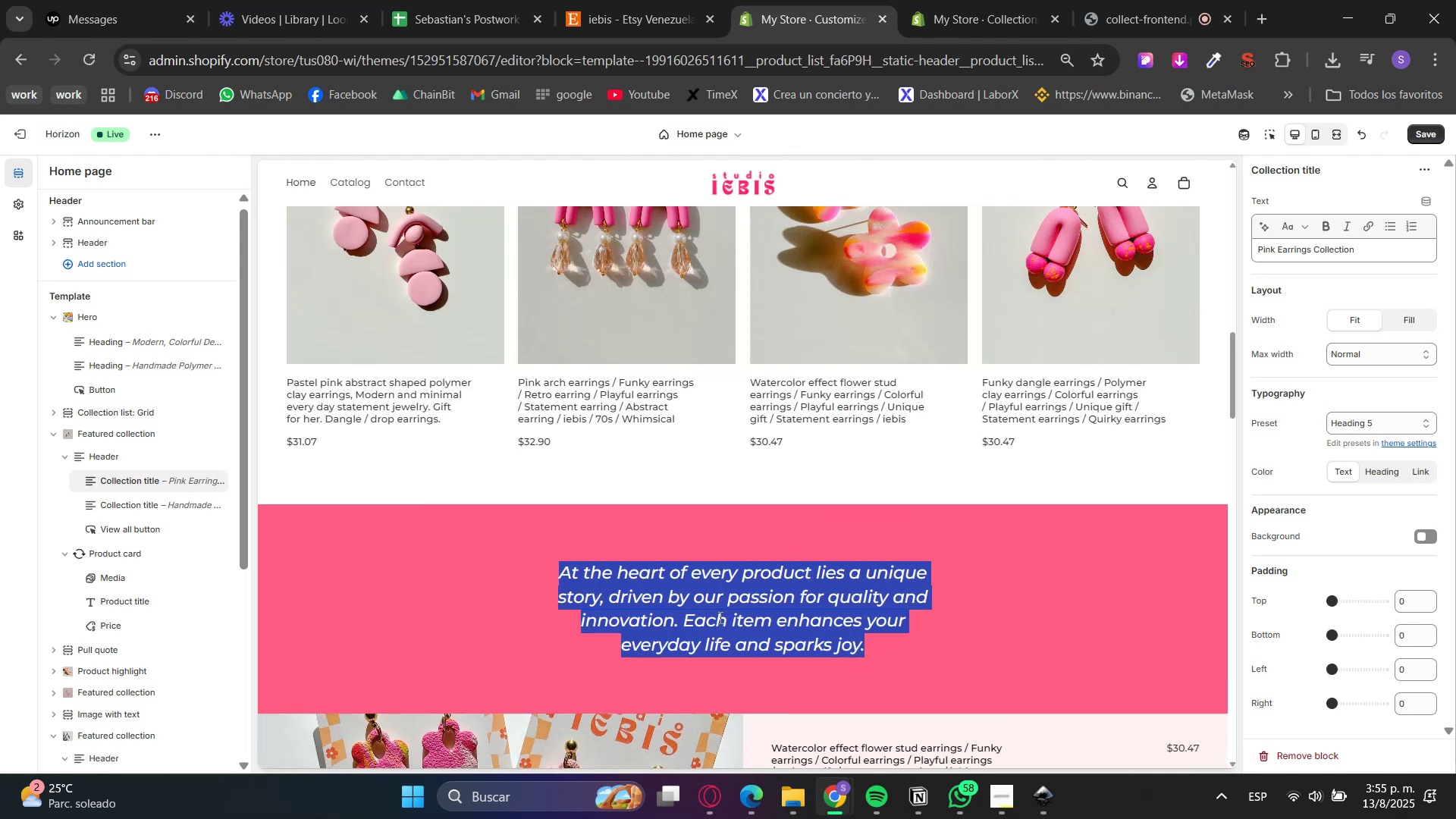 
key(Control+C)
 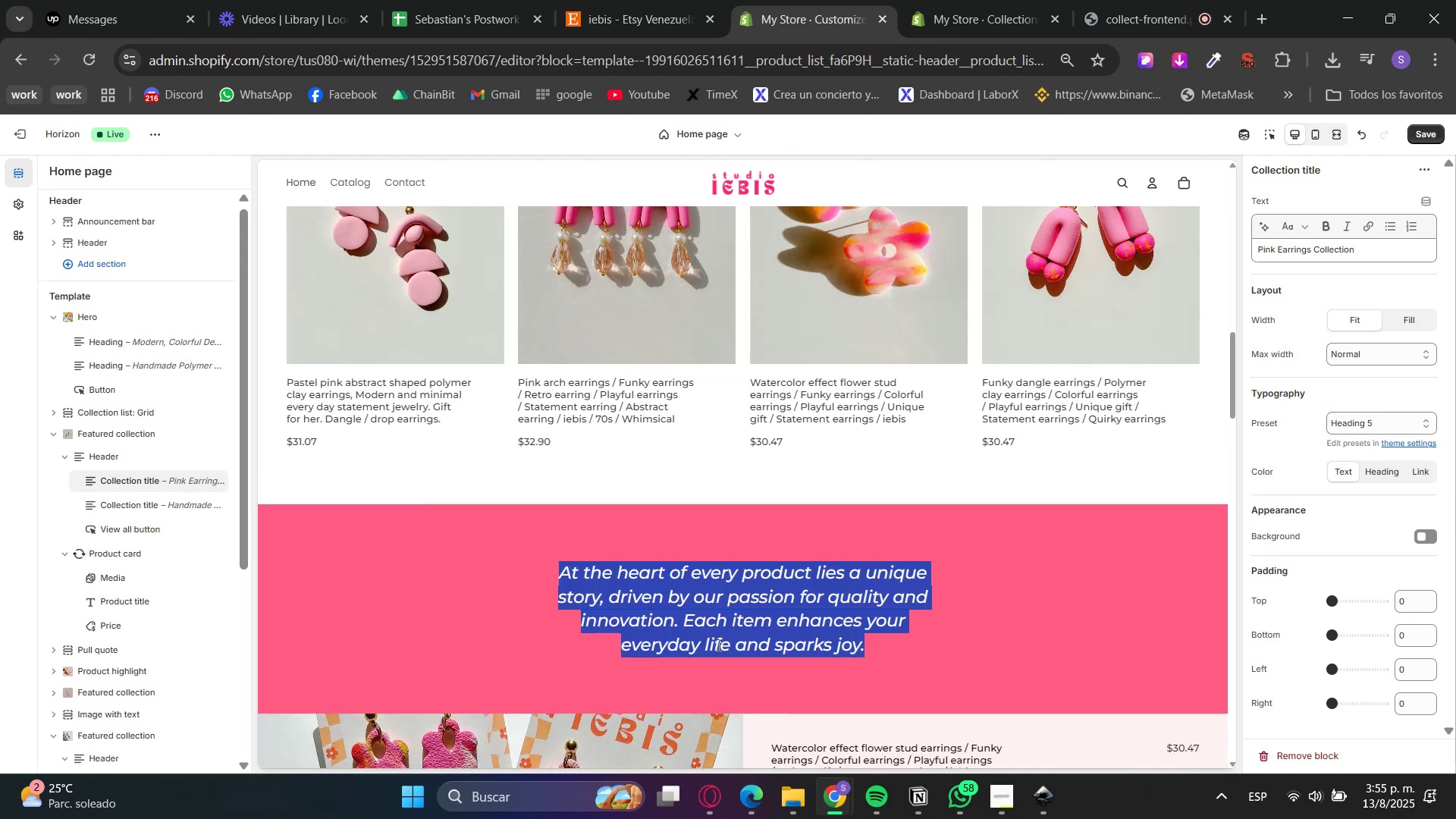 
key(Control+C)
 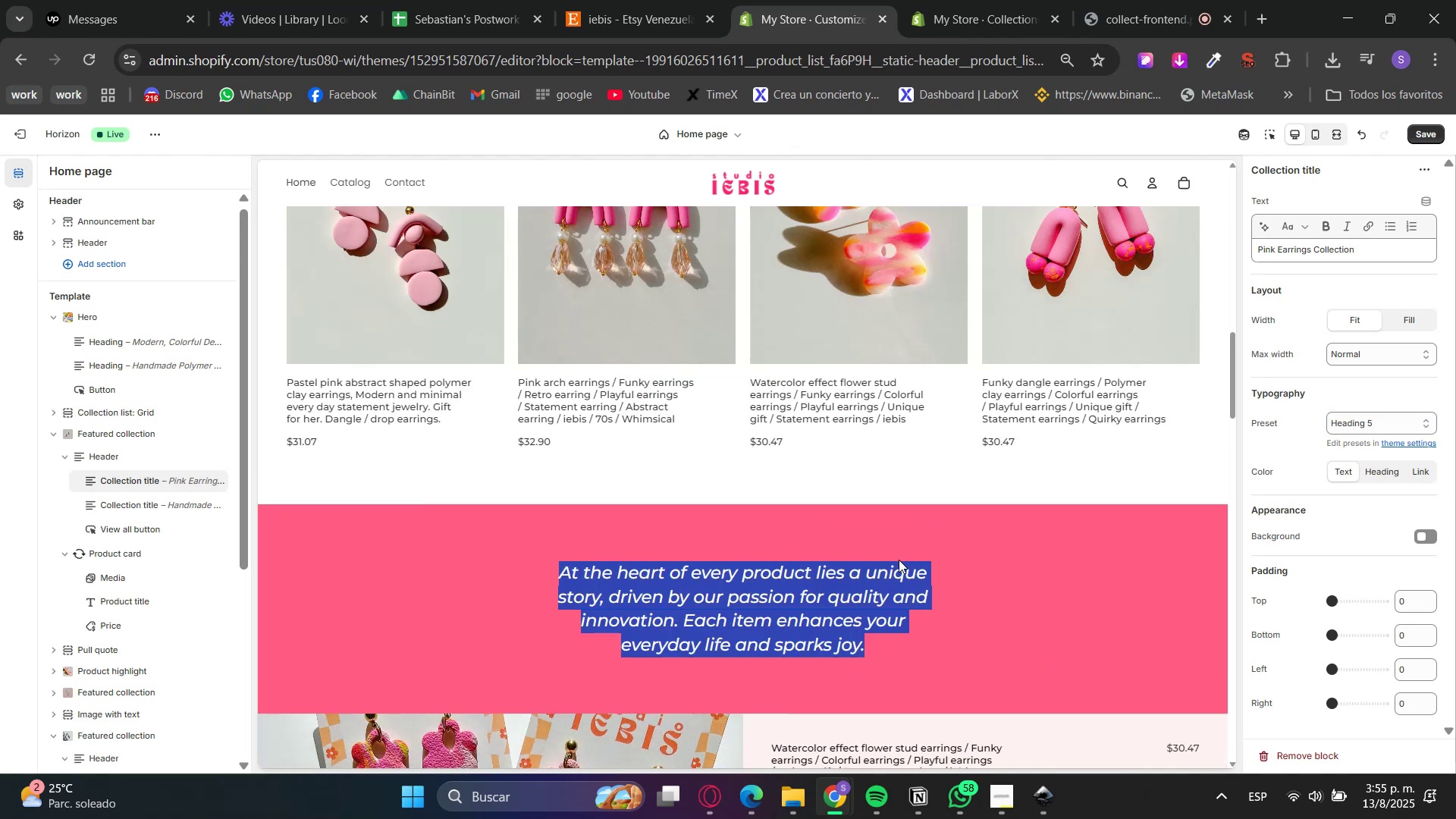 
double_click([1011, 650])
 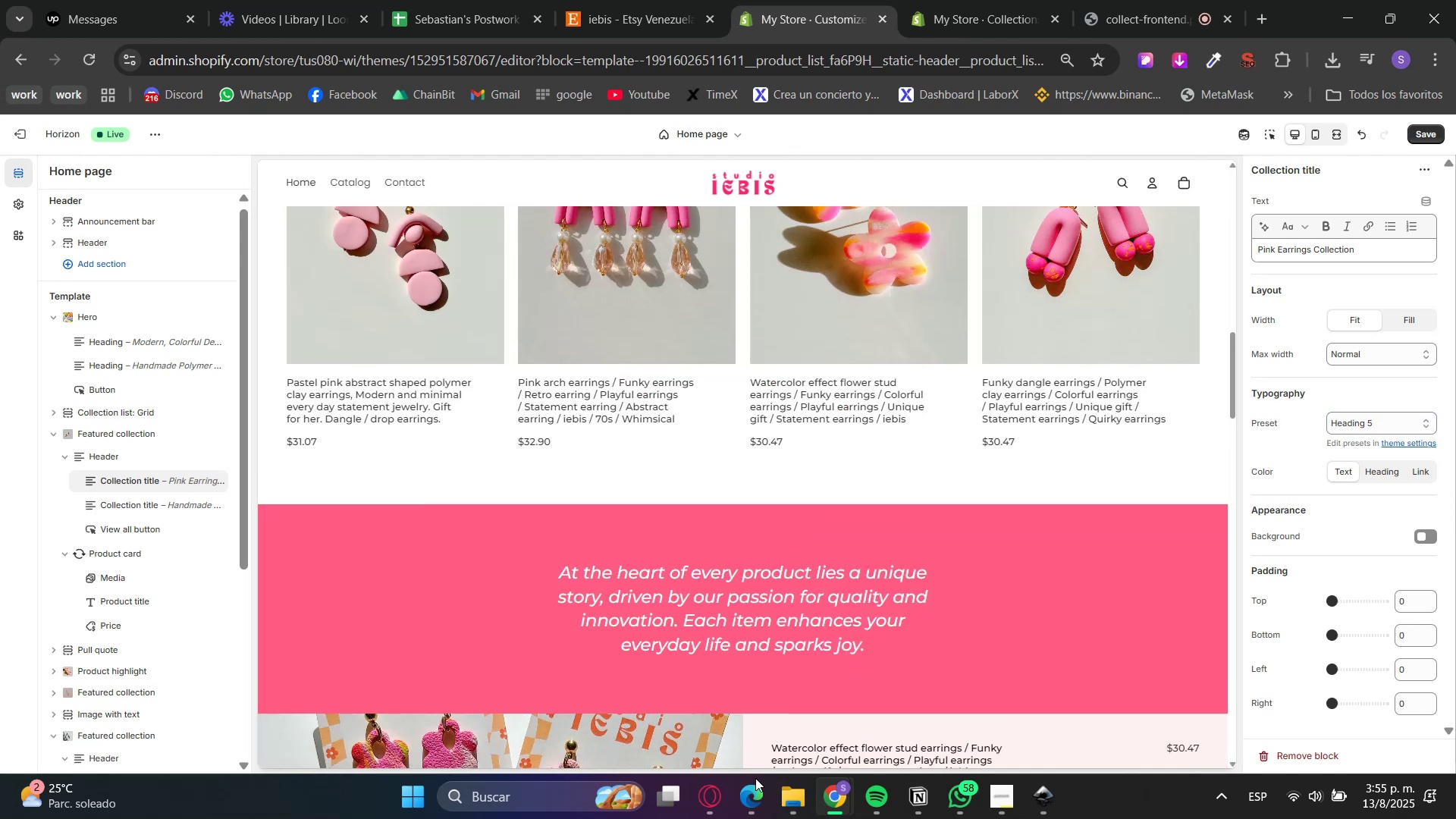 
left_click([713, 796])
 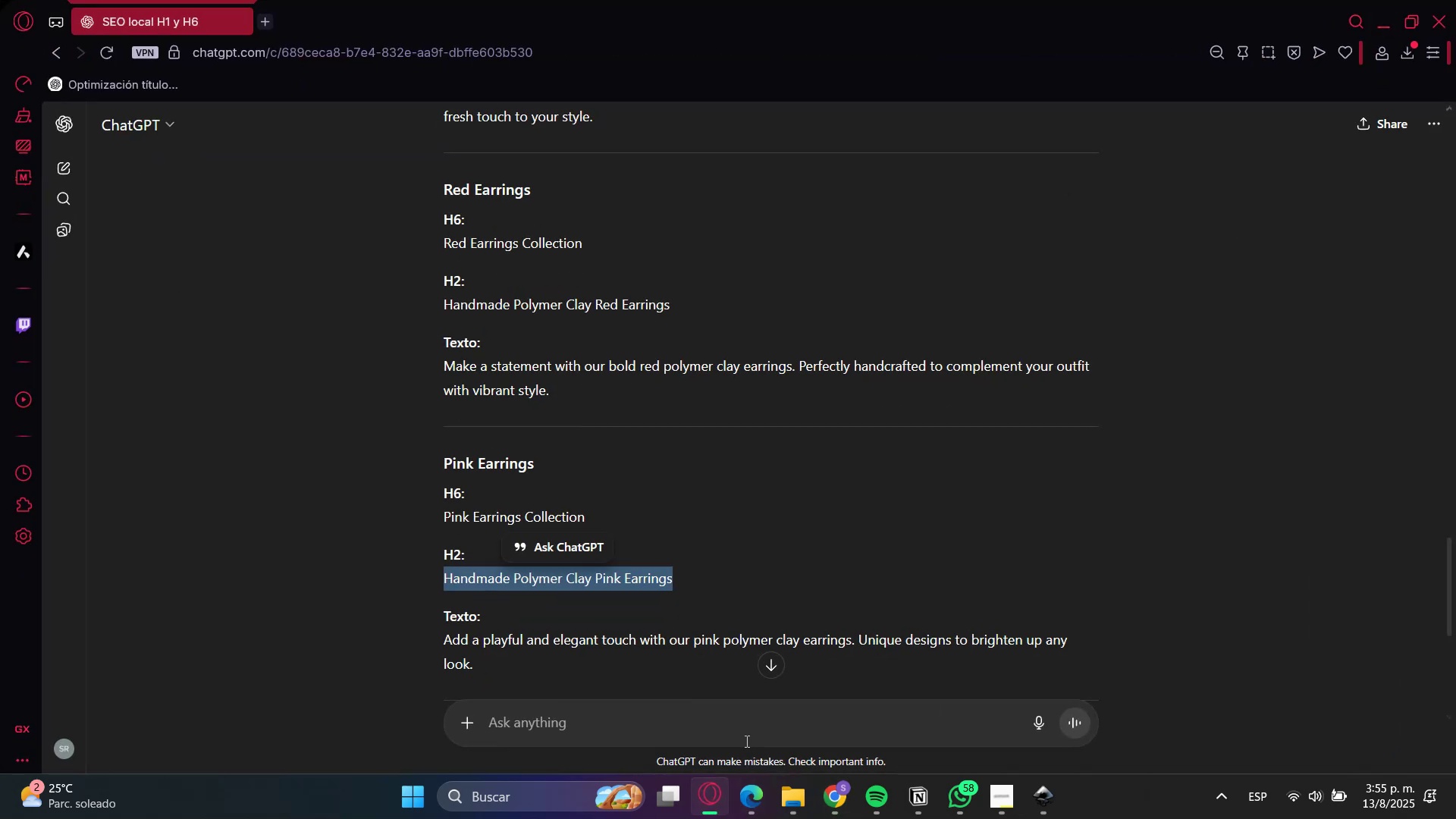 
double_click([752, 729])
 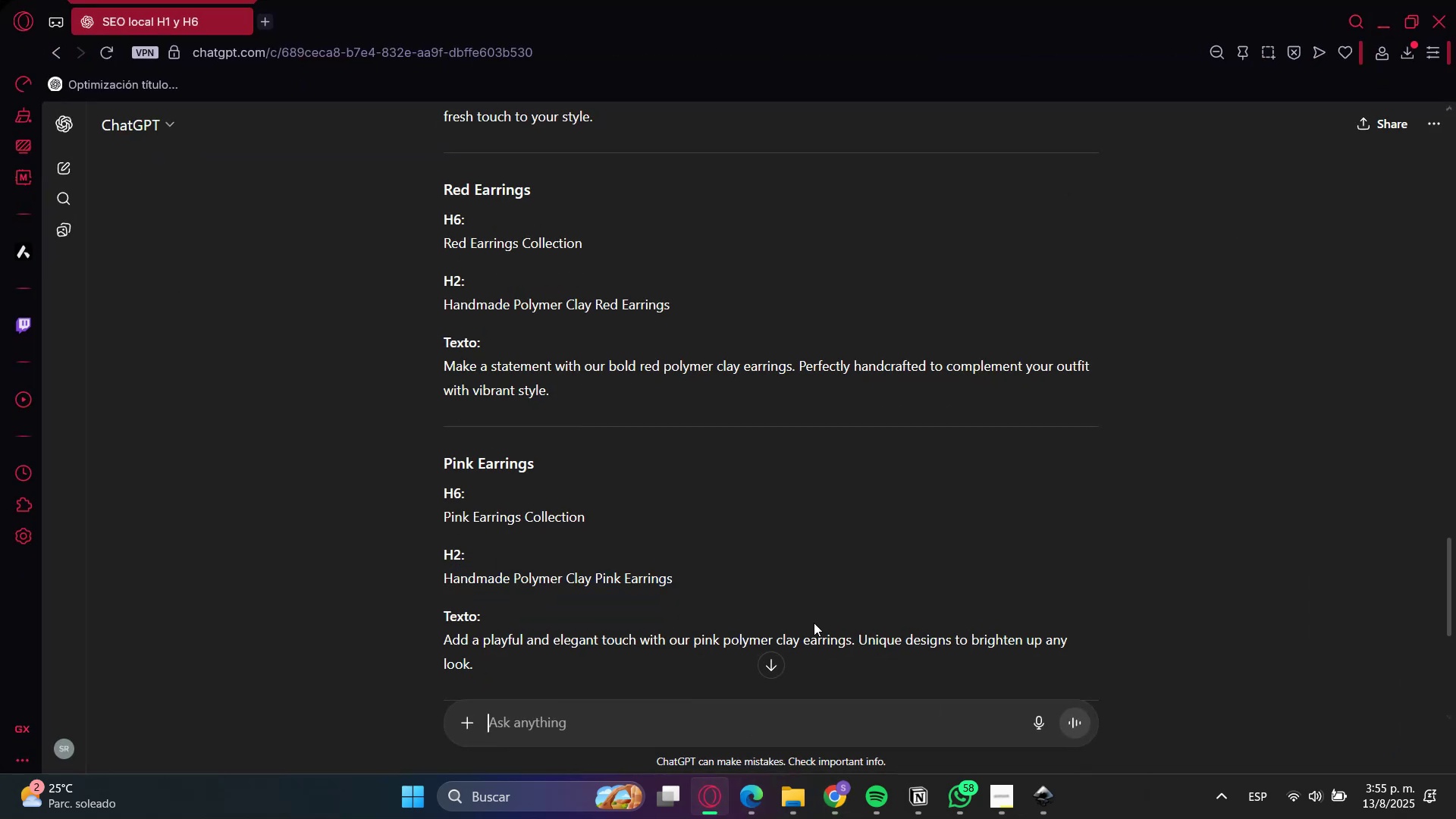 
type(perfecto ahora dame una qup)
key(Backspace)
type(ote para agregar)
 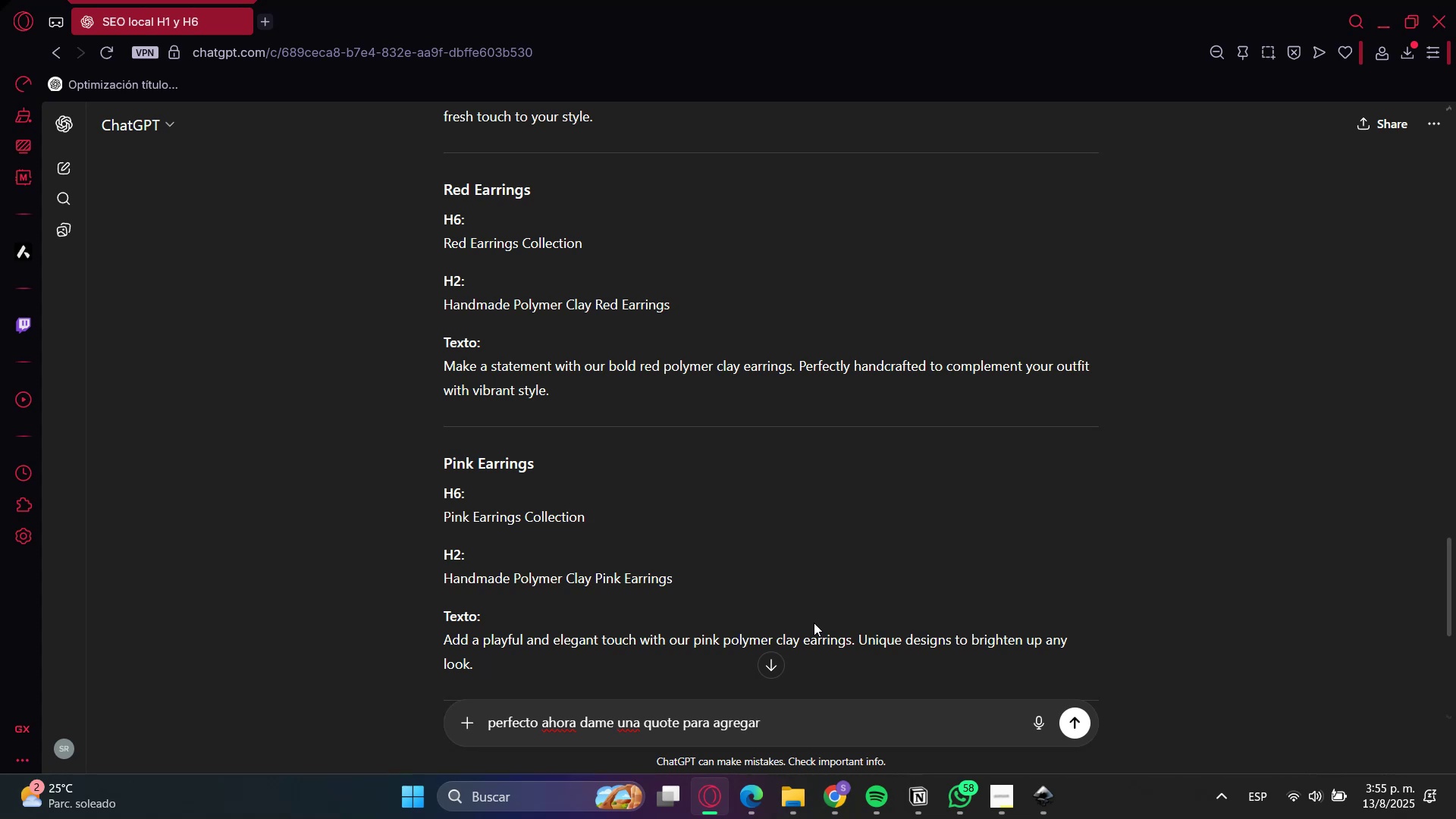 
key(Enter)
 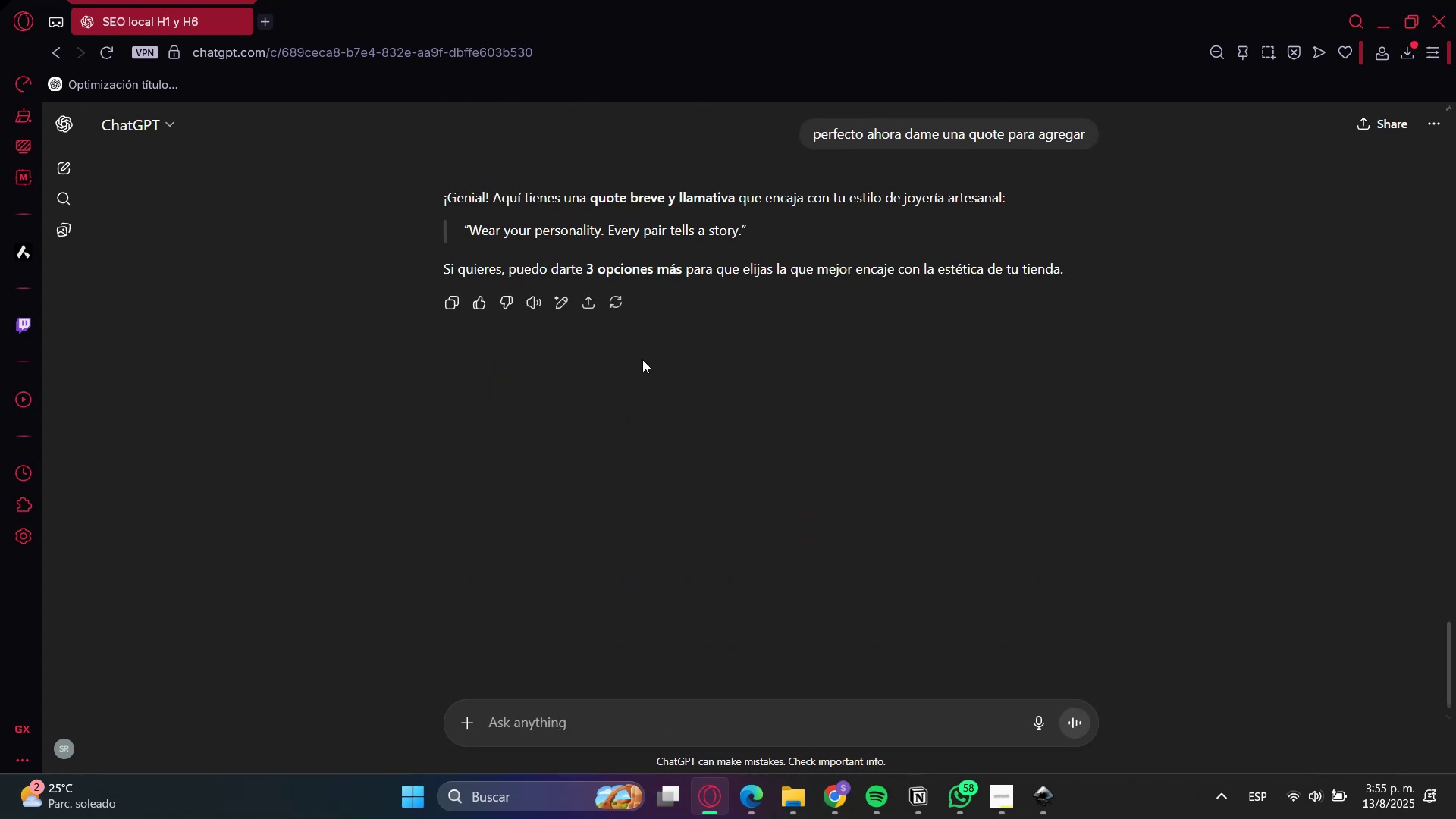 
wait(5.3)
 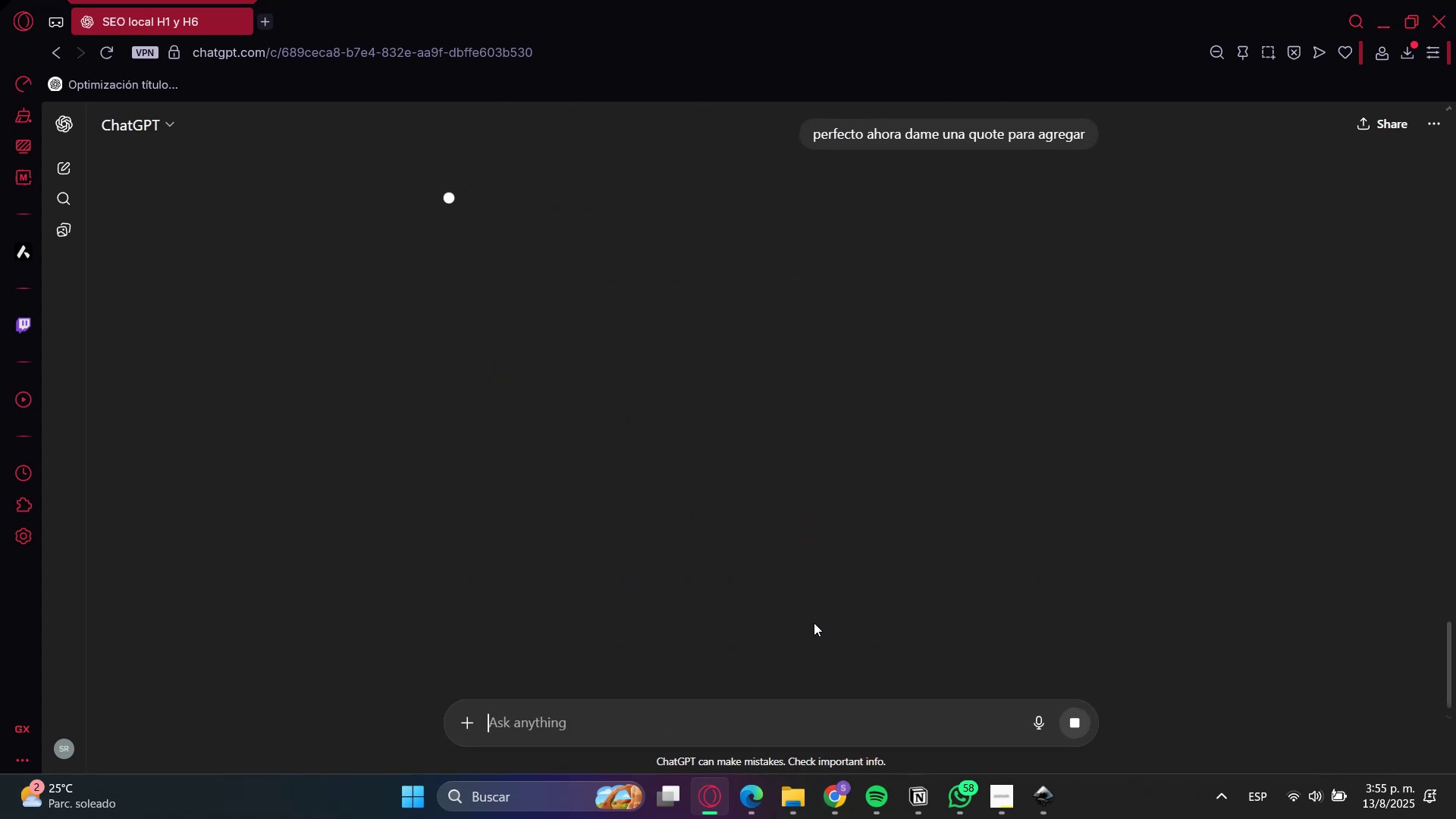 
type(un poco m;as extensa)
 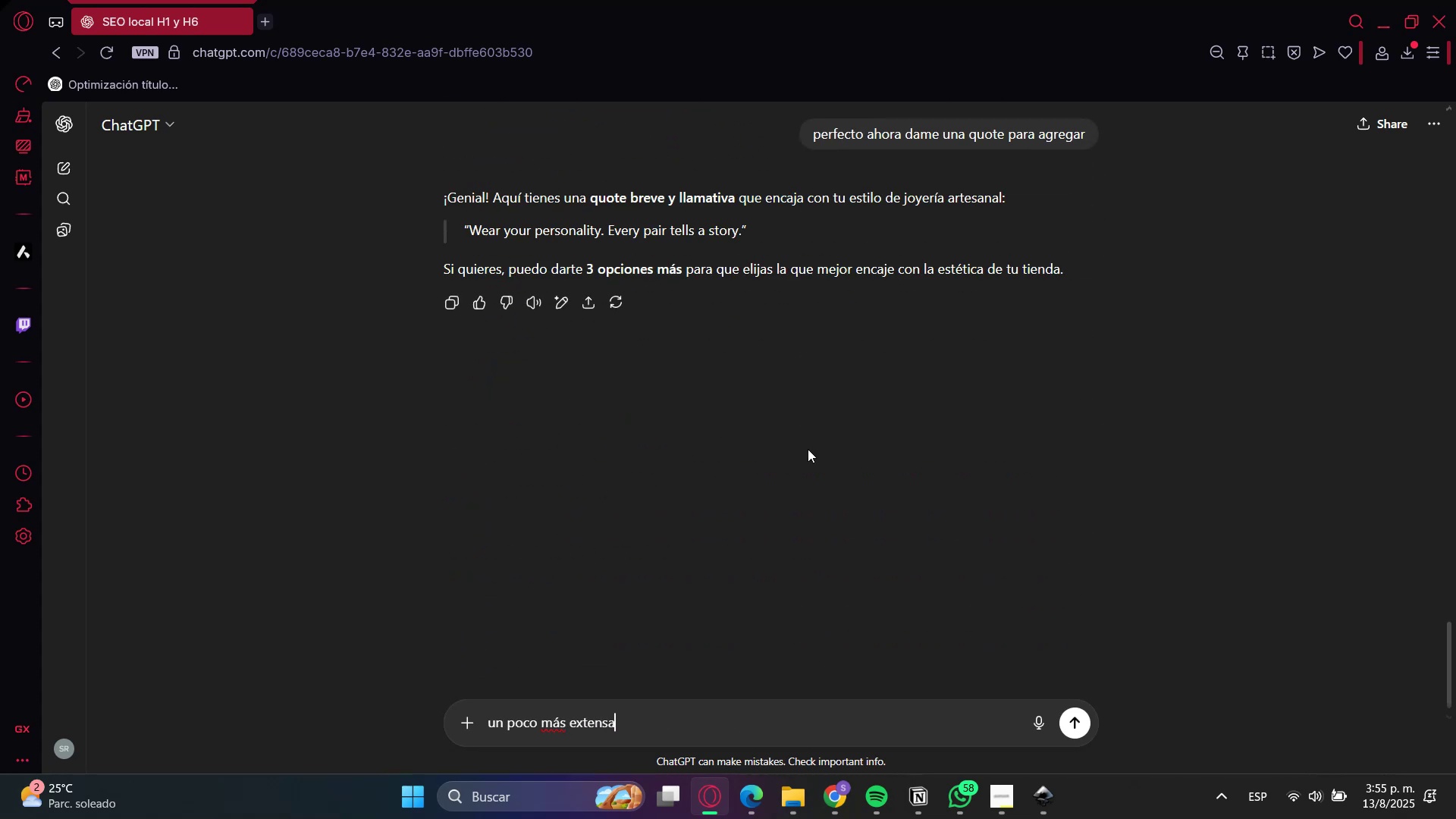 
key(Enter)
 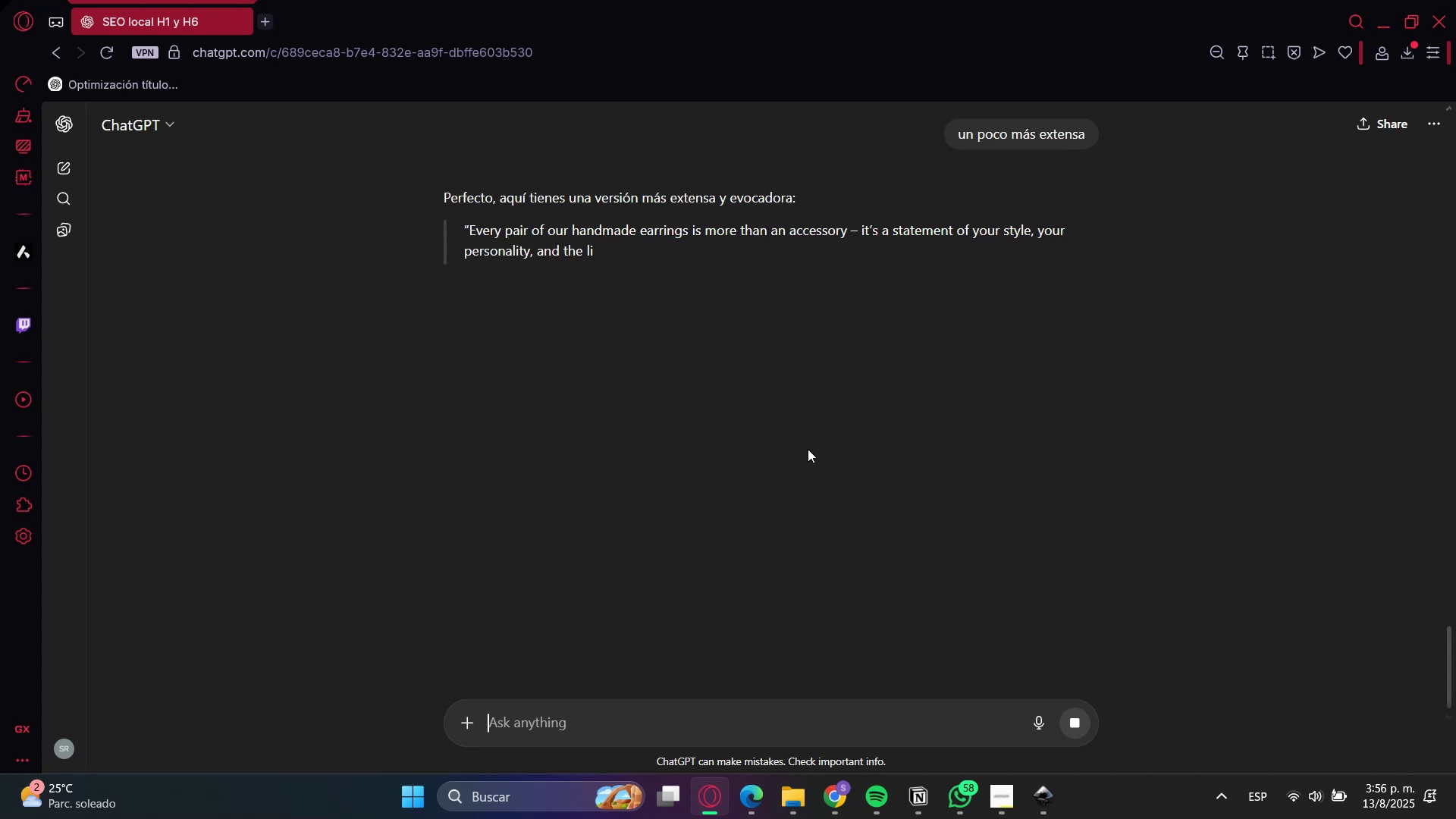 
left_click([484, 233])
 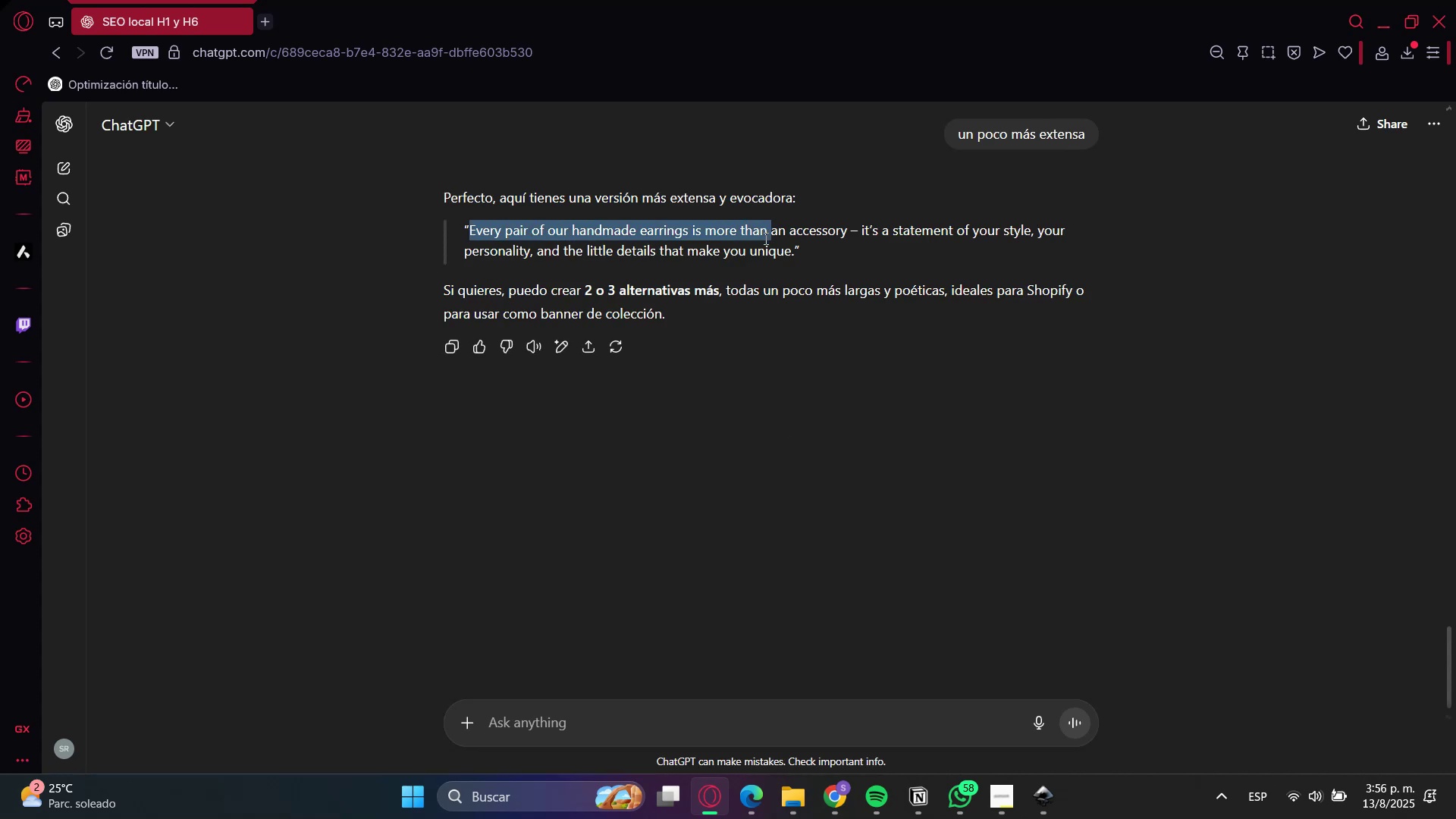 
key(Control+C)
 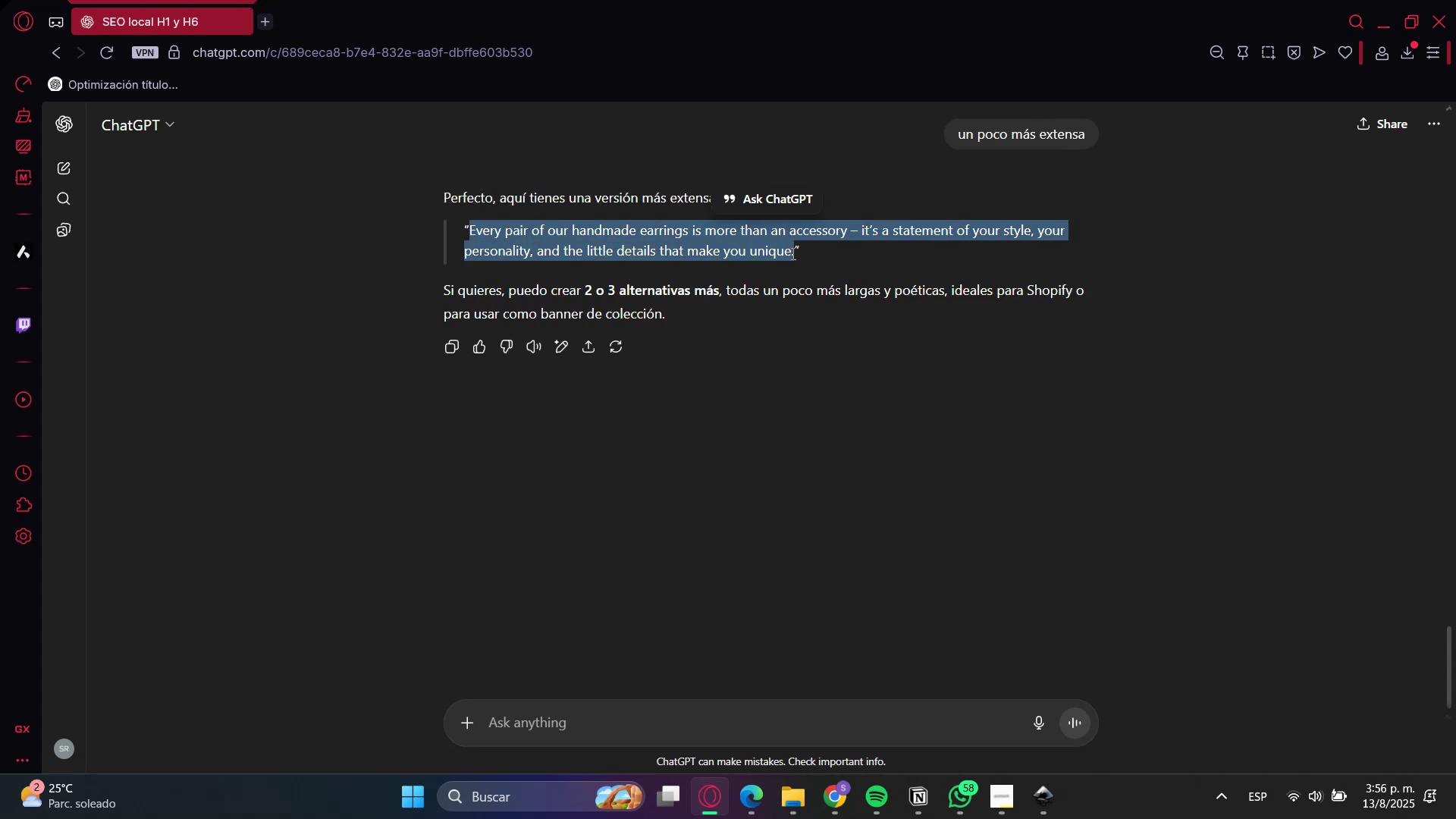 
key(Control+C)
 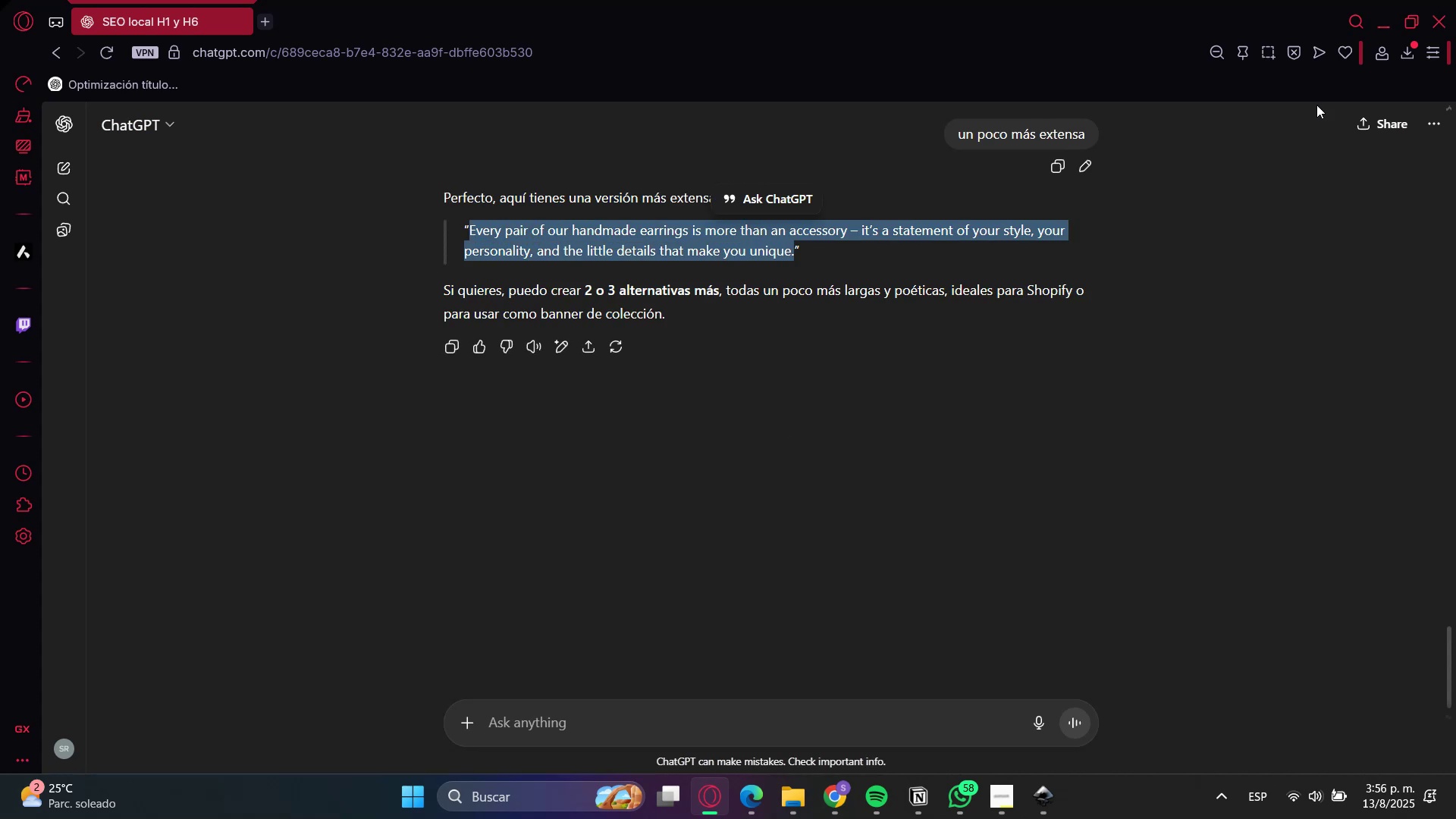 
key(Control+C)
 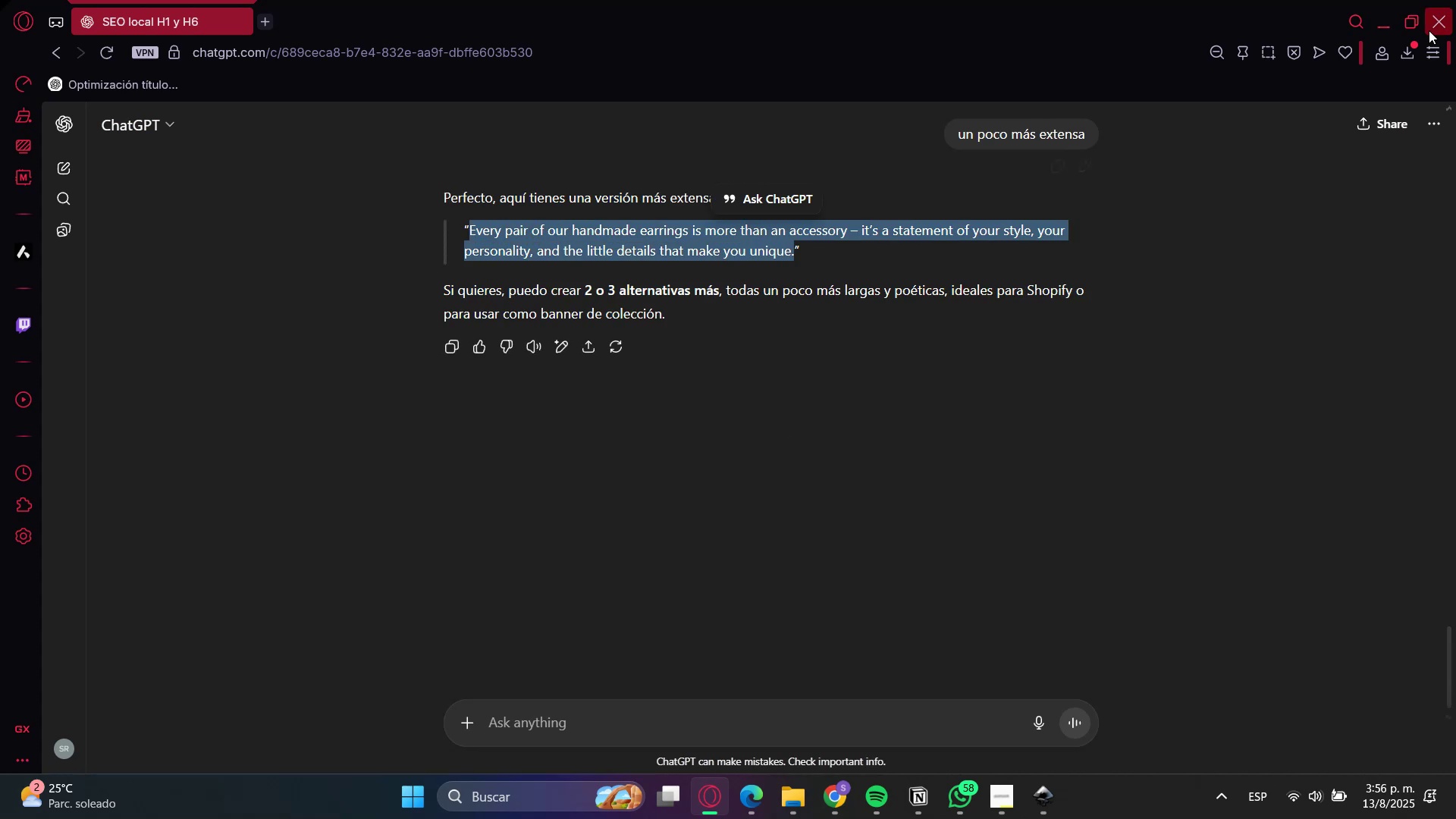 
left_click([1375, 17])
 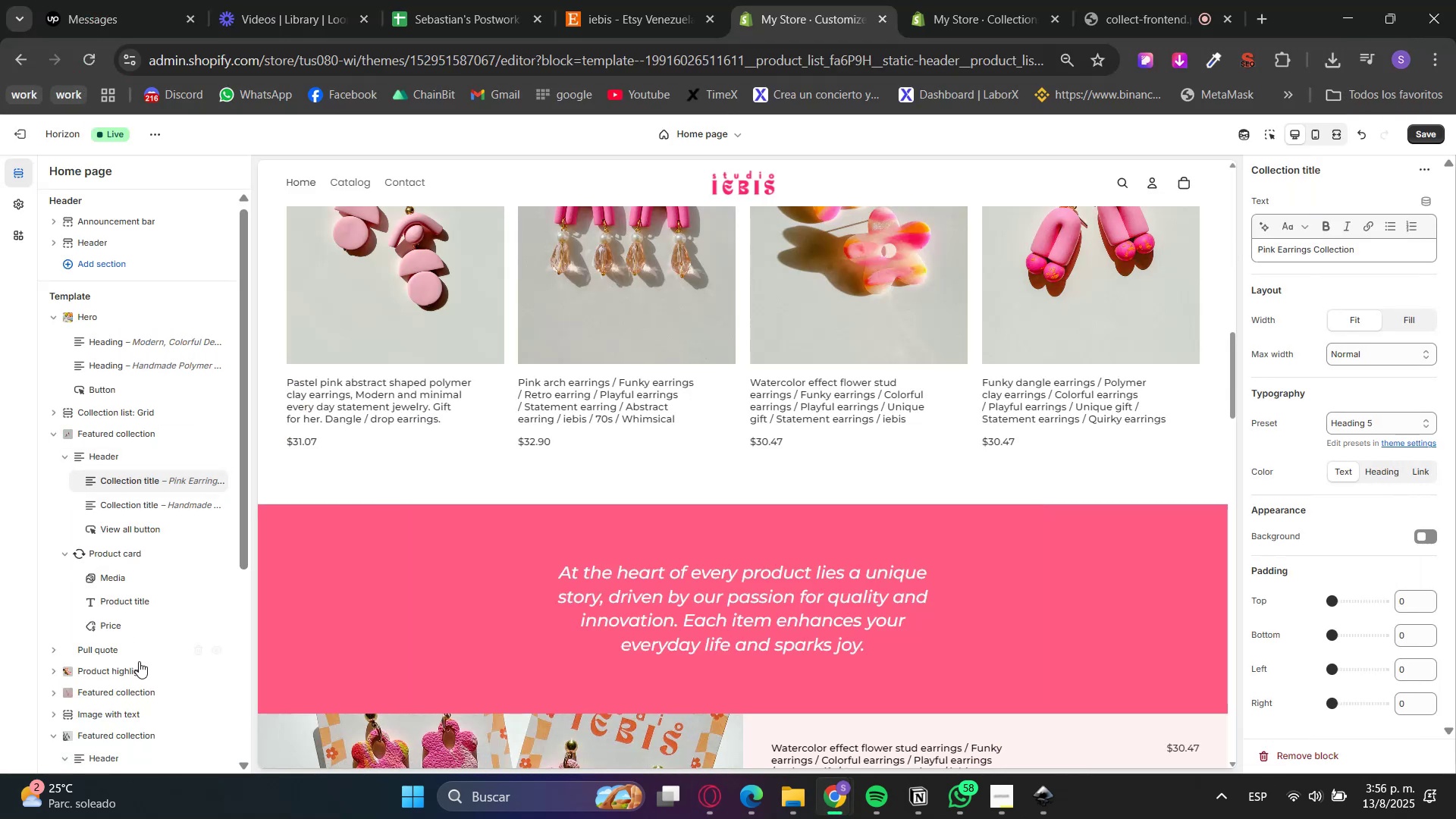 
left_click([91, 646])
 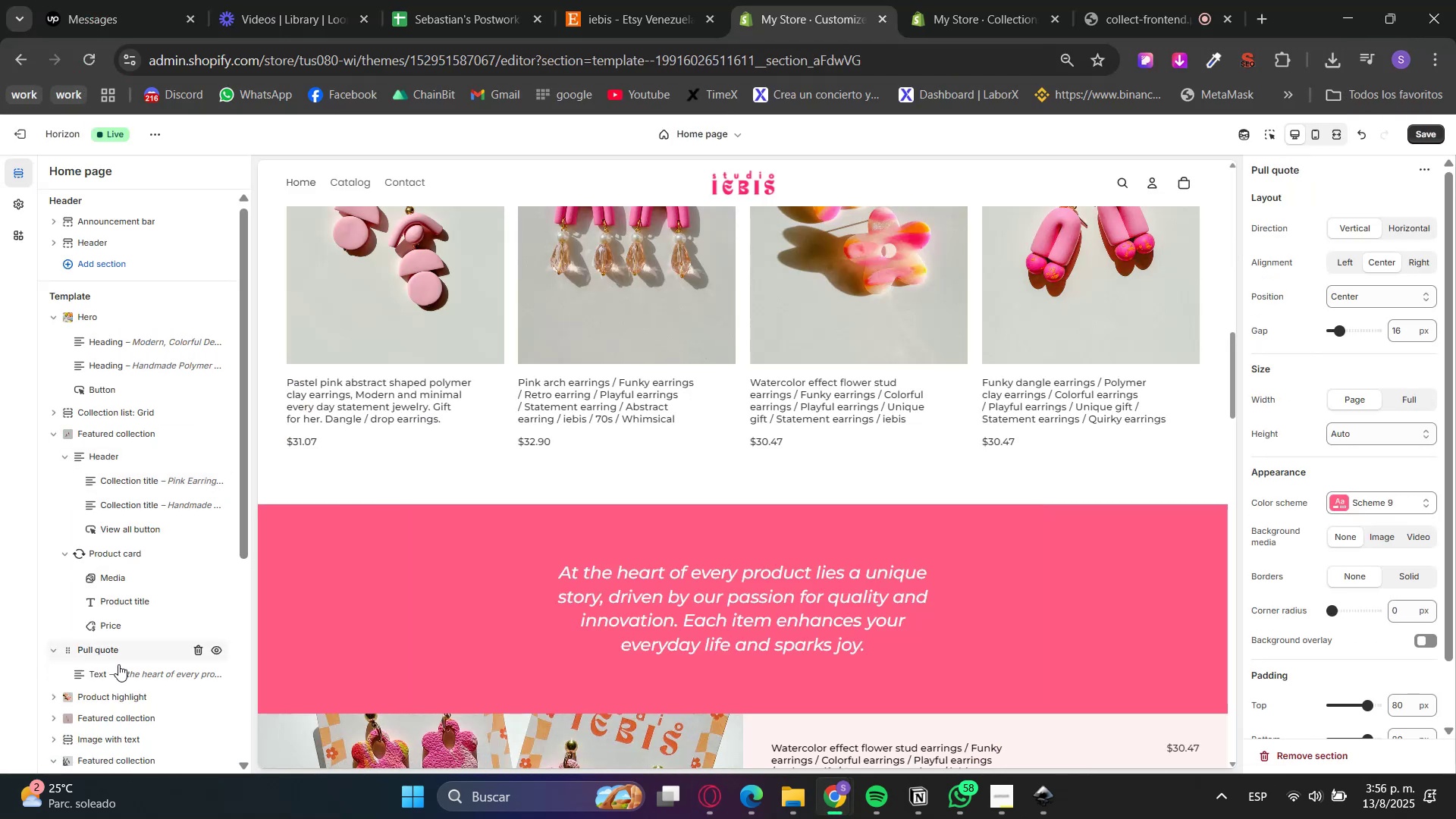 
left_click([127, 678])
 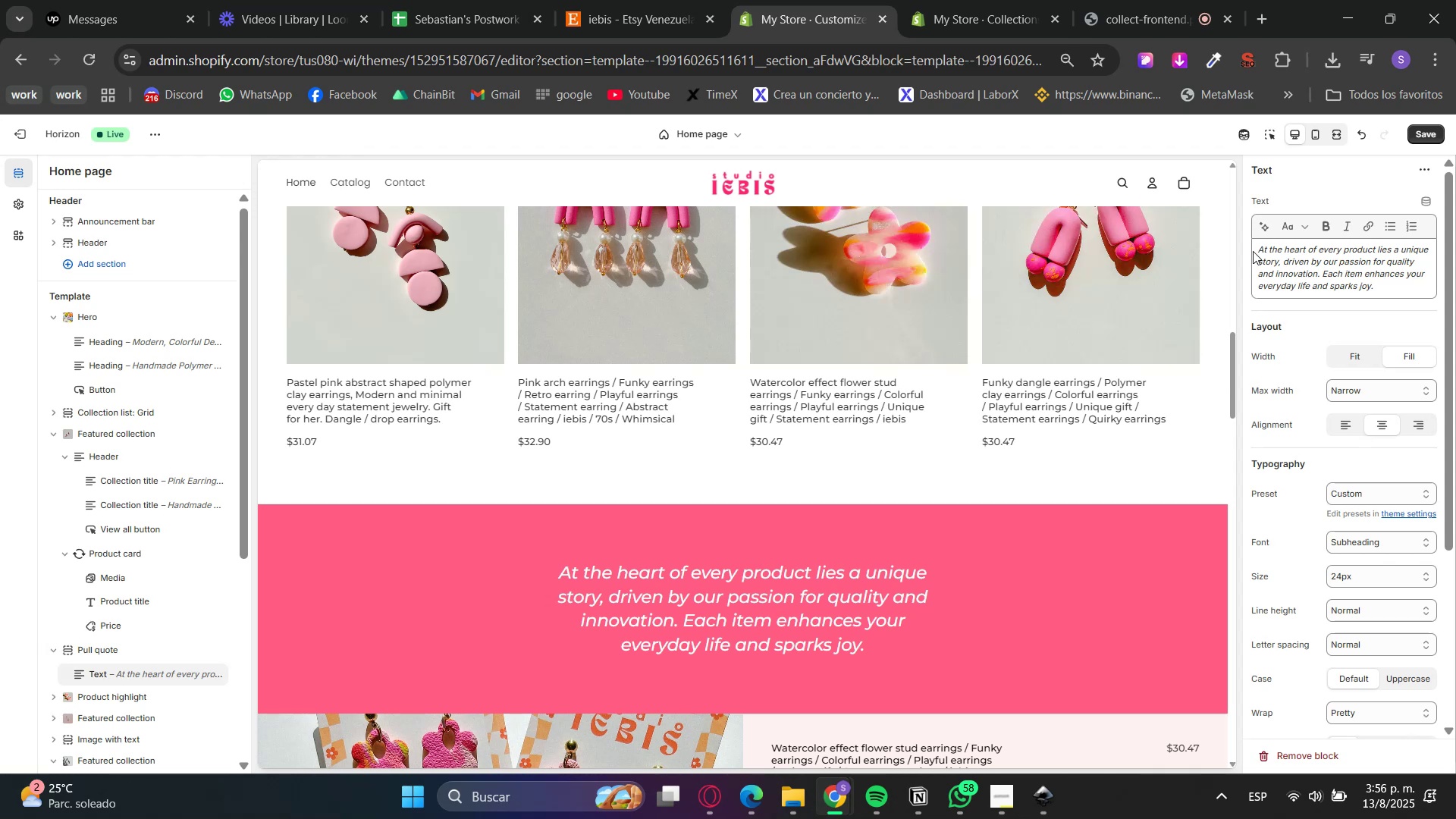 
double_click([1295, 261])
 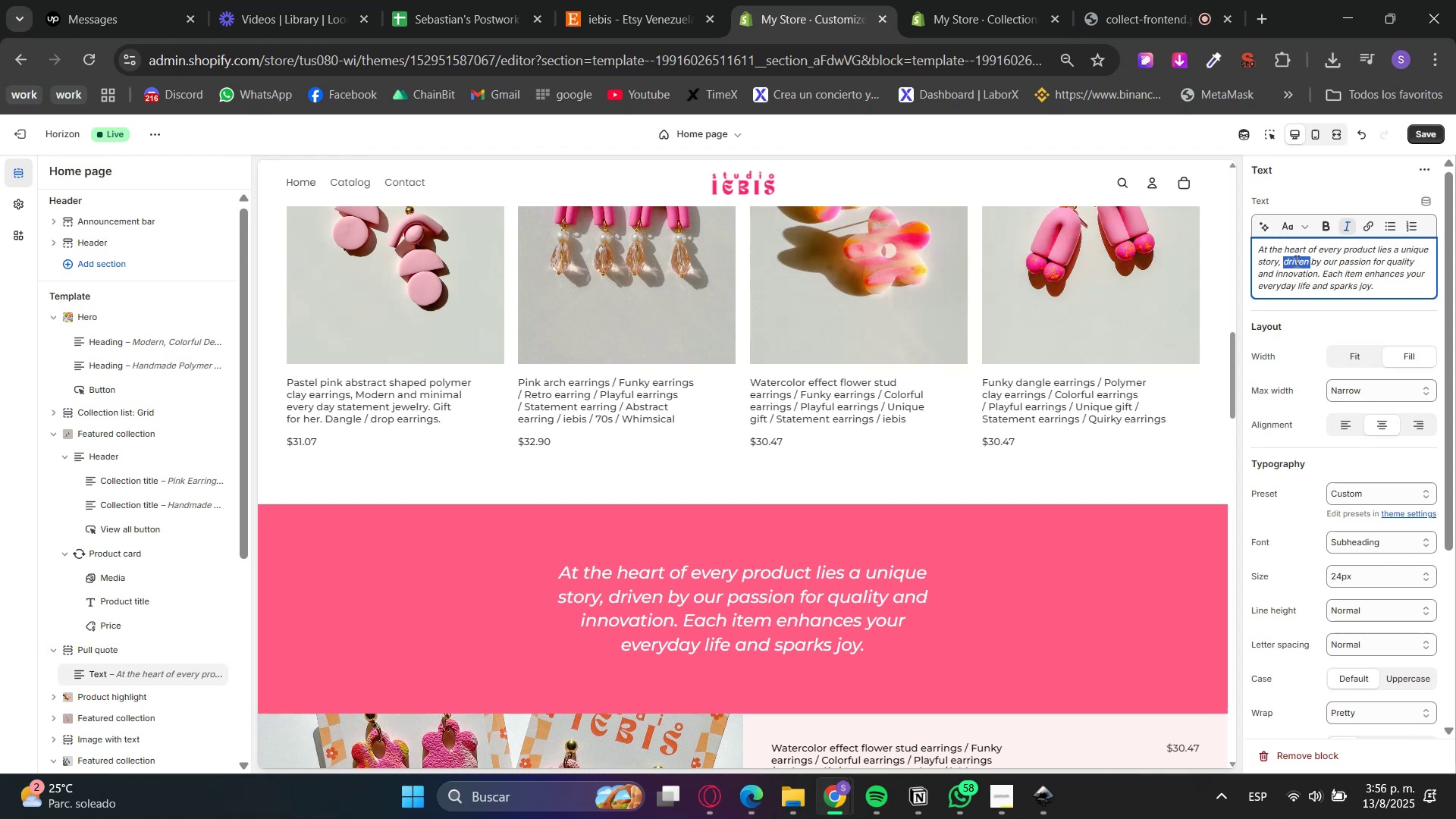 
triple_click([1295, 261])
 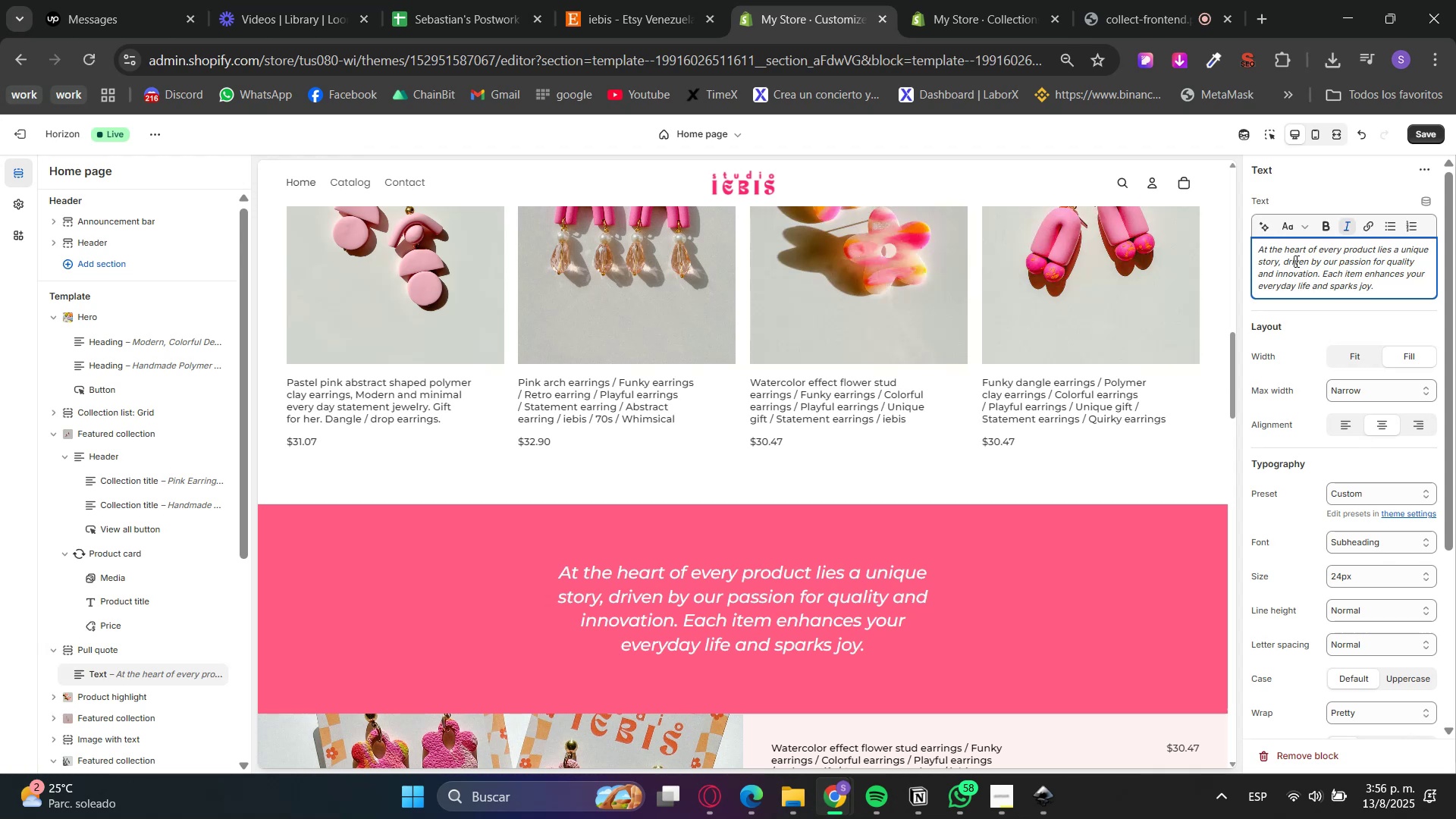 
key(Control+V)
 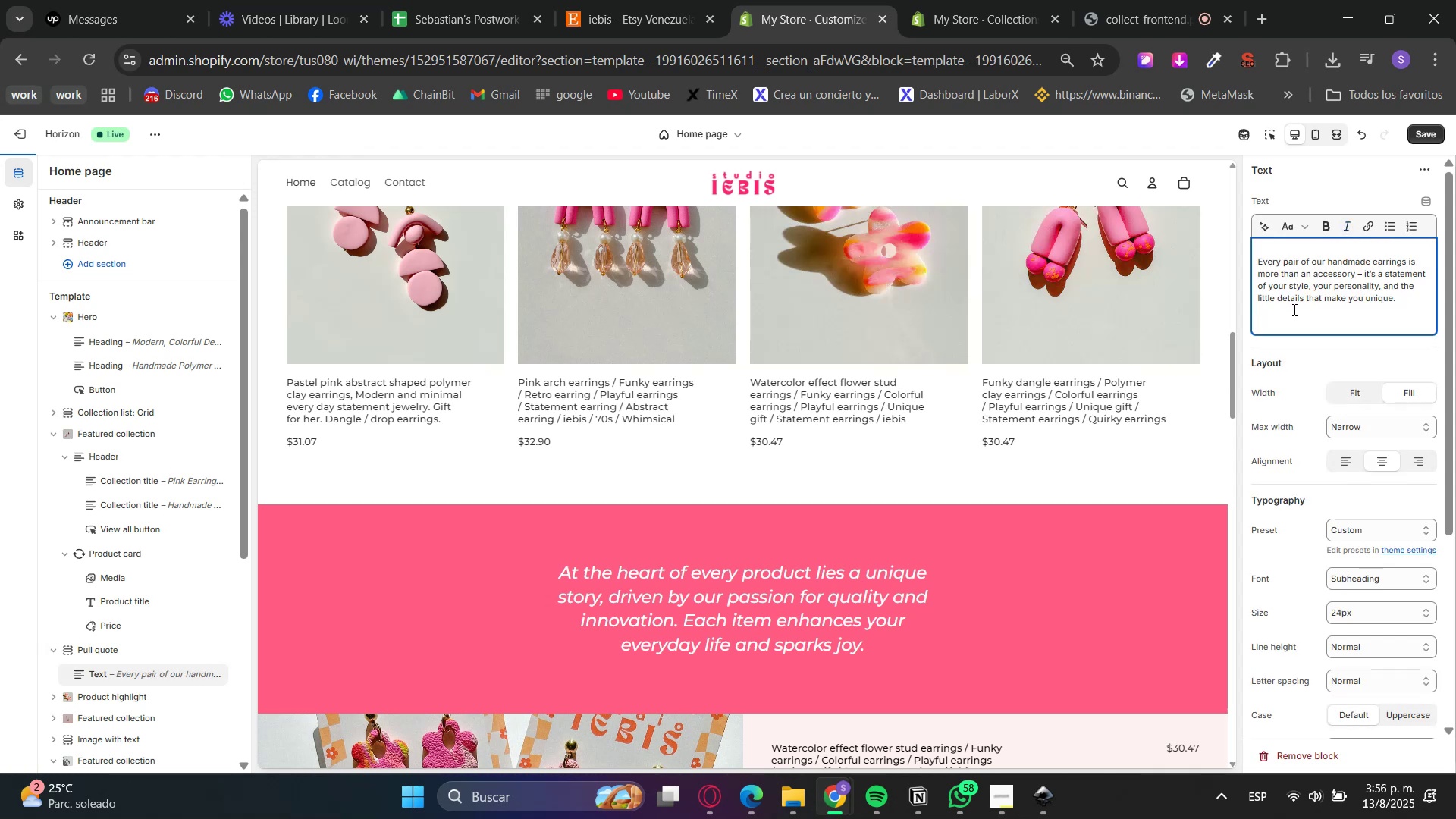 
key(Backspace)
 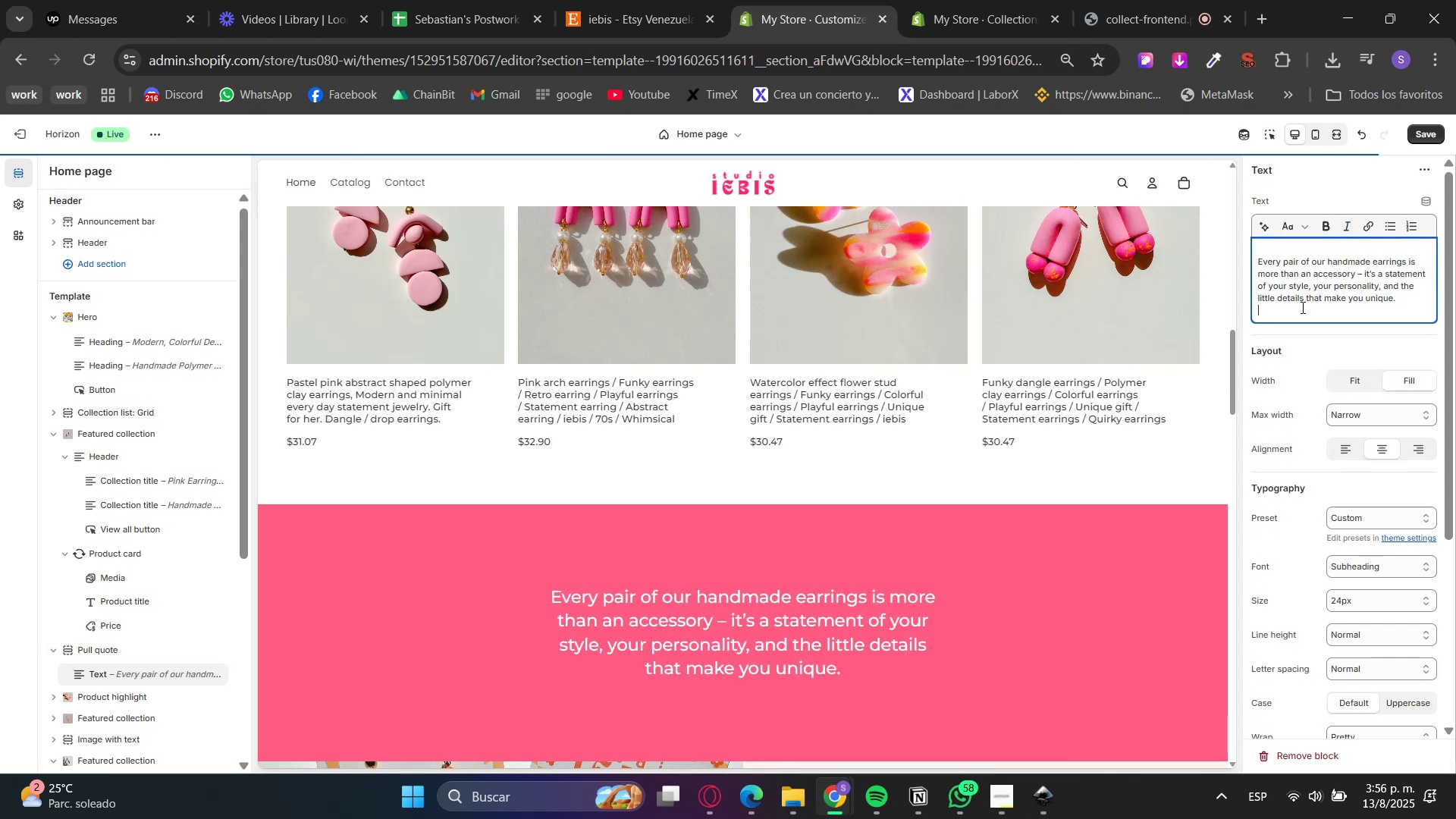 
key(Backspace)
 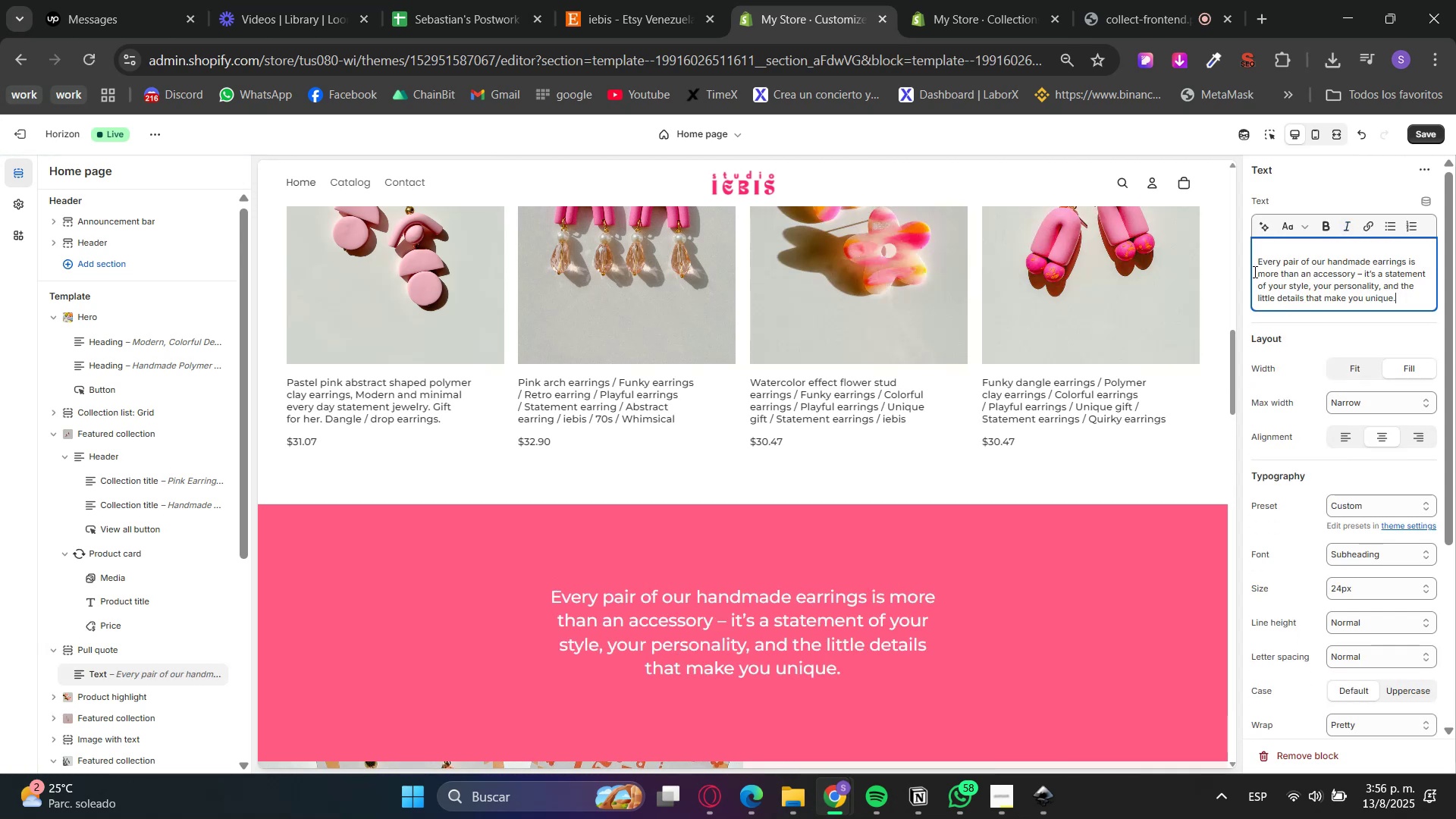 
left_click([1252, 259])
 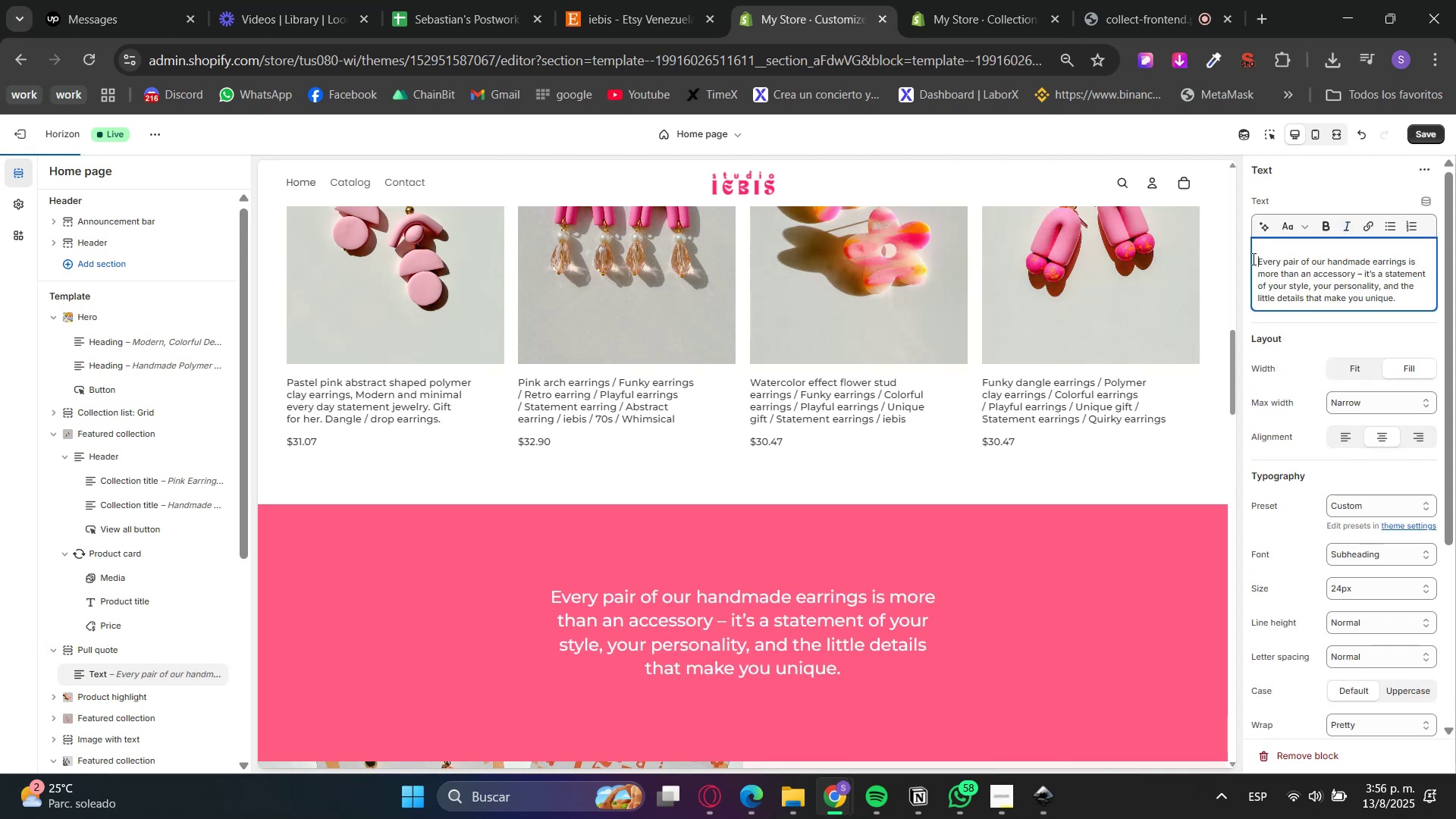 
key(Backspace)
 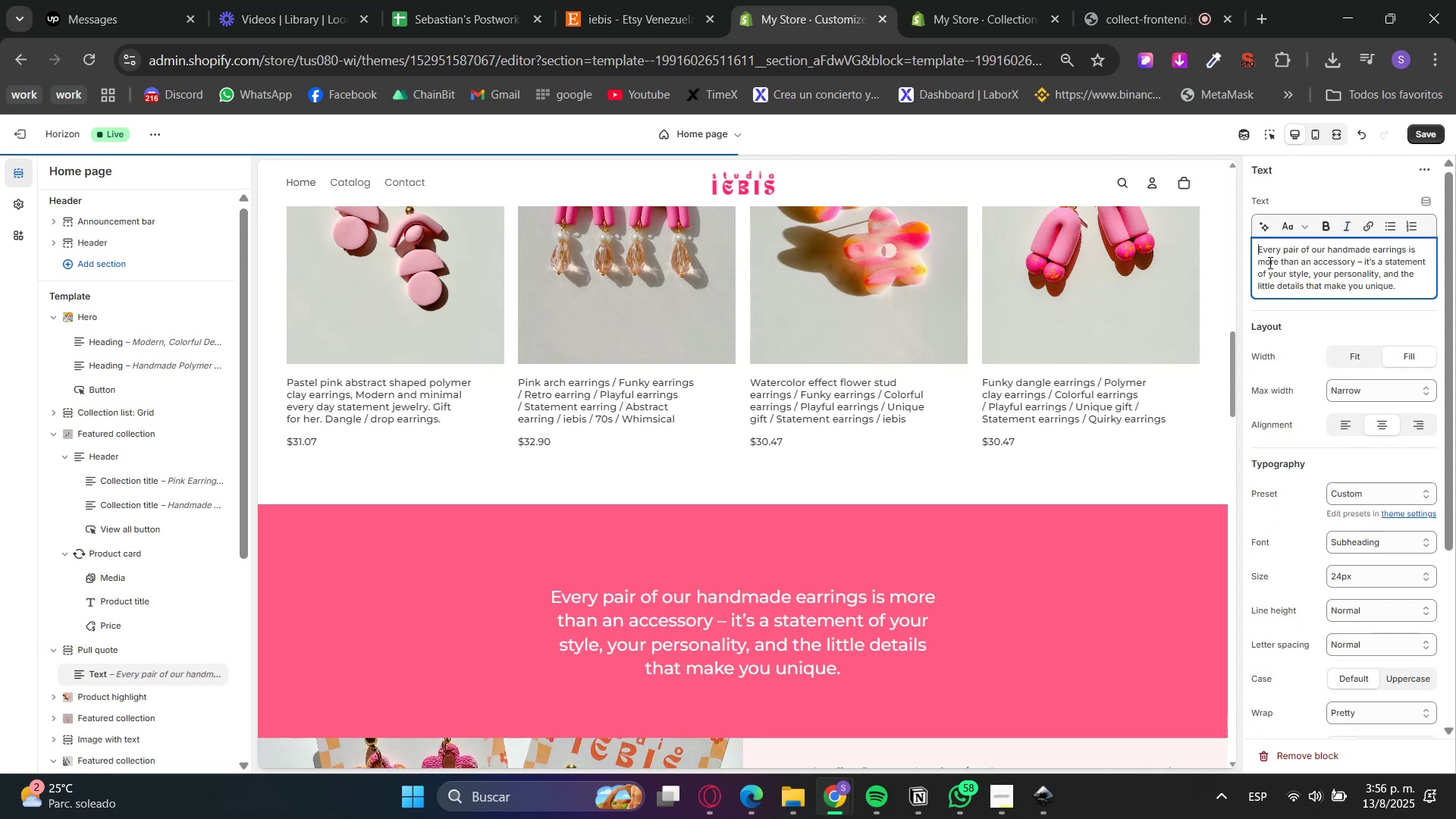 
double_click([1281, 262])
 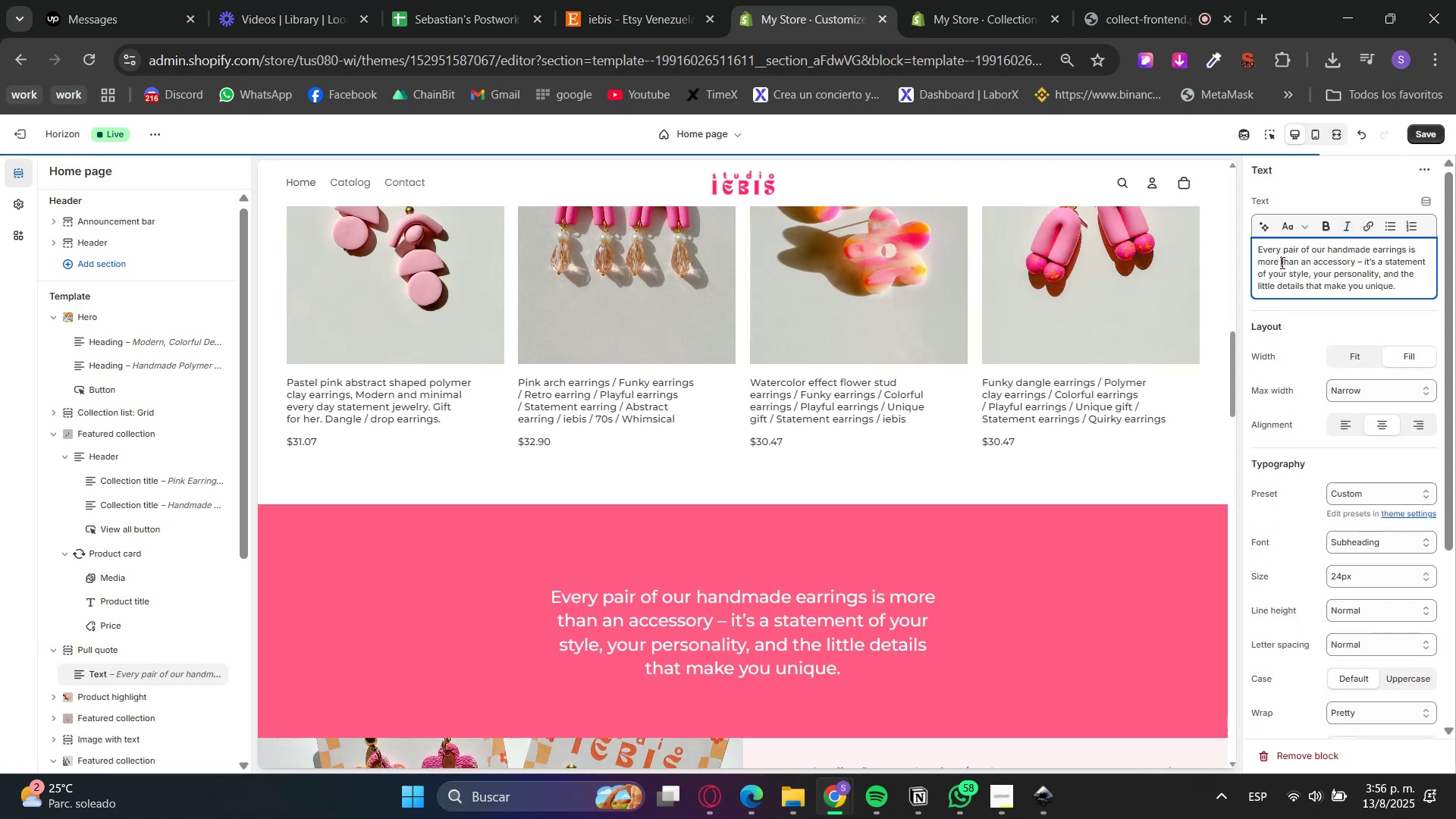 
triple_click([1281, 262])
 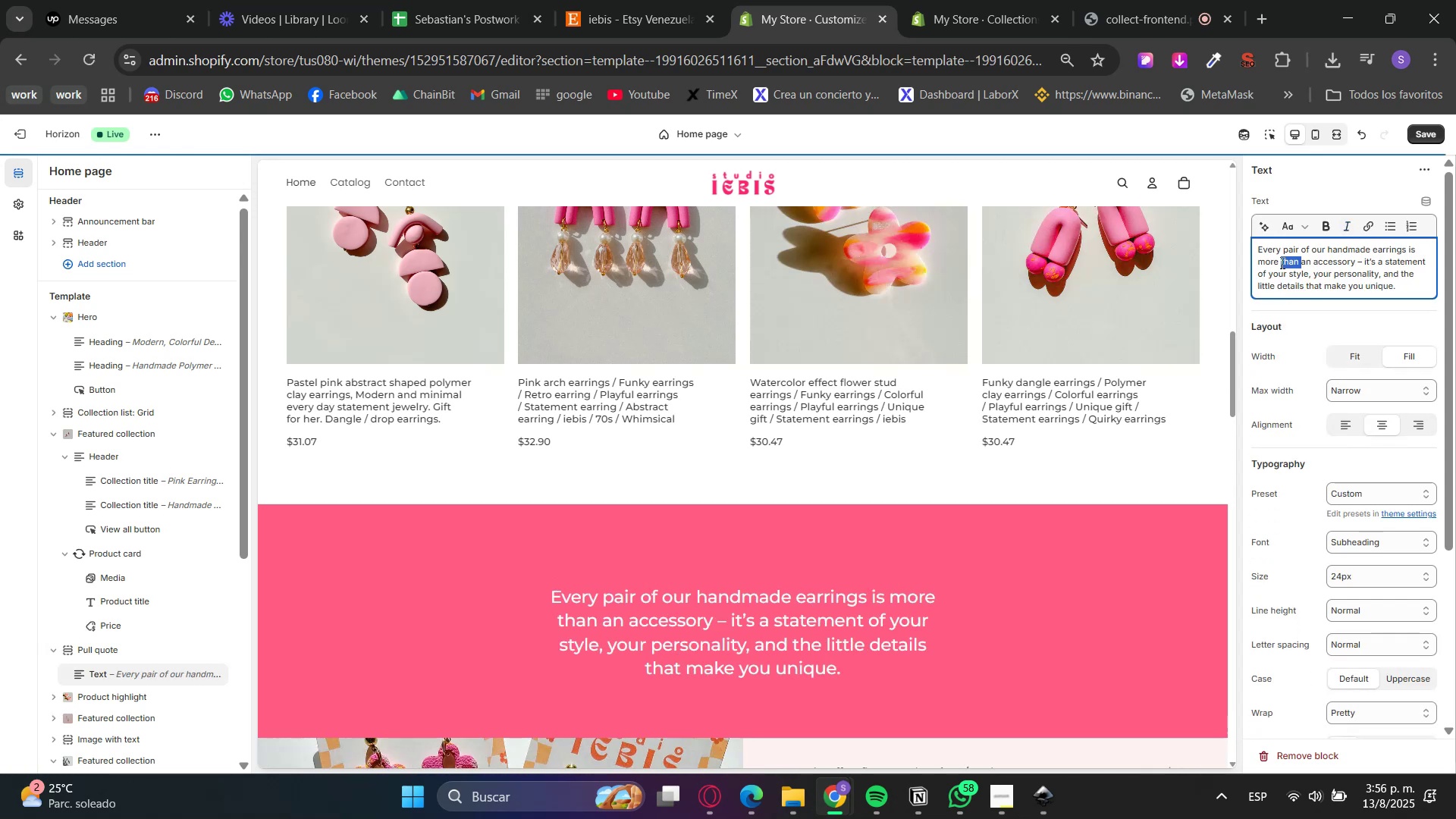 
triple_click([1281, 262])
 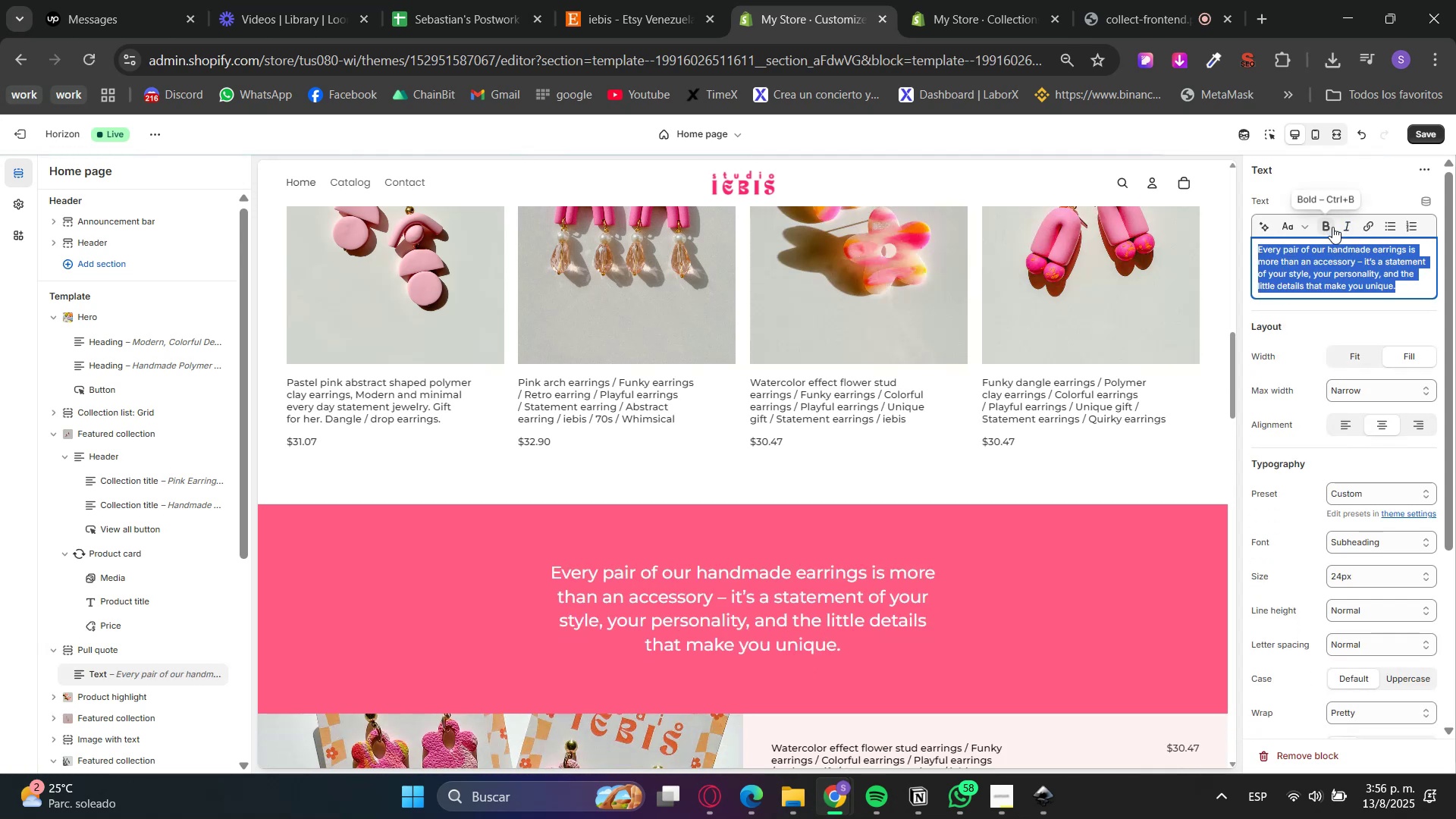 
double_click([1345, 225])
 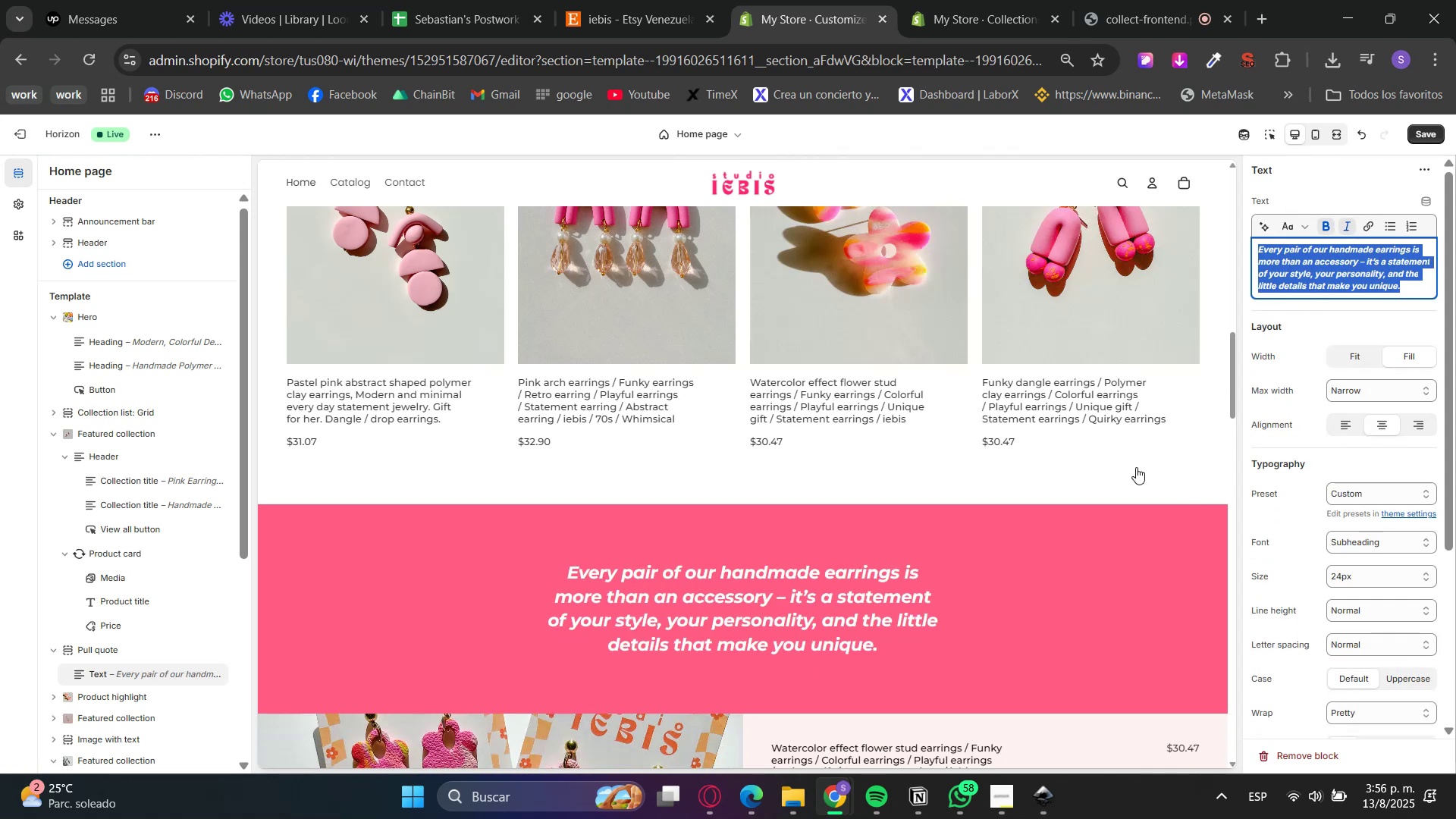 
left_click([711, 803])
 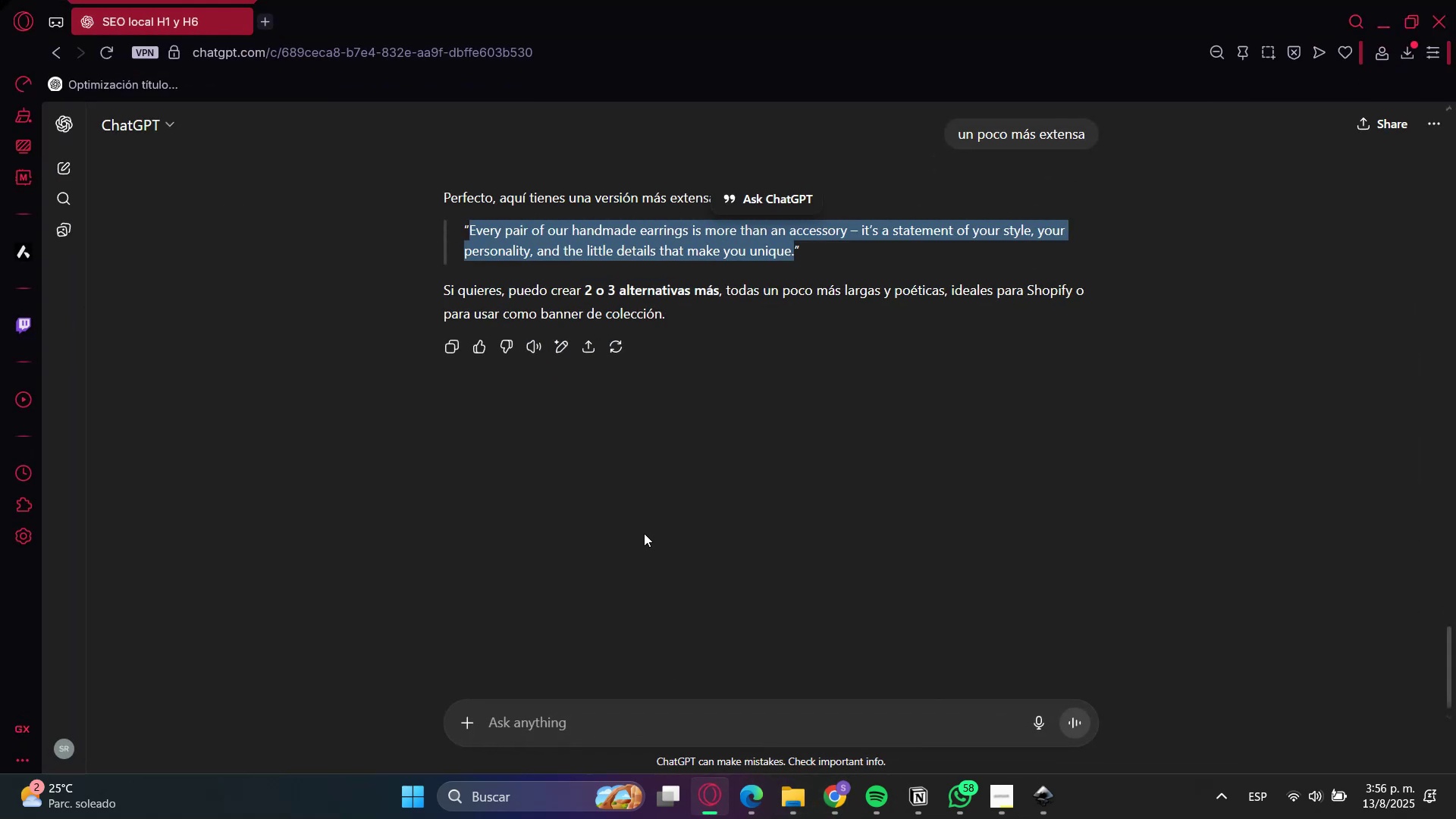 
left_click([635, 431])
 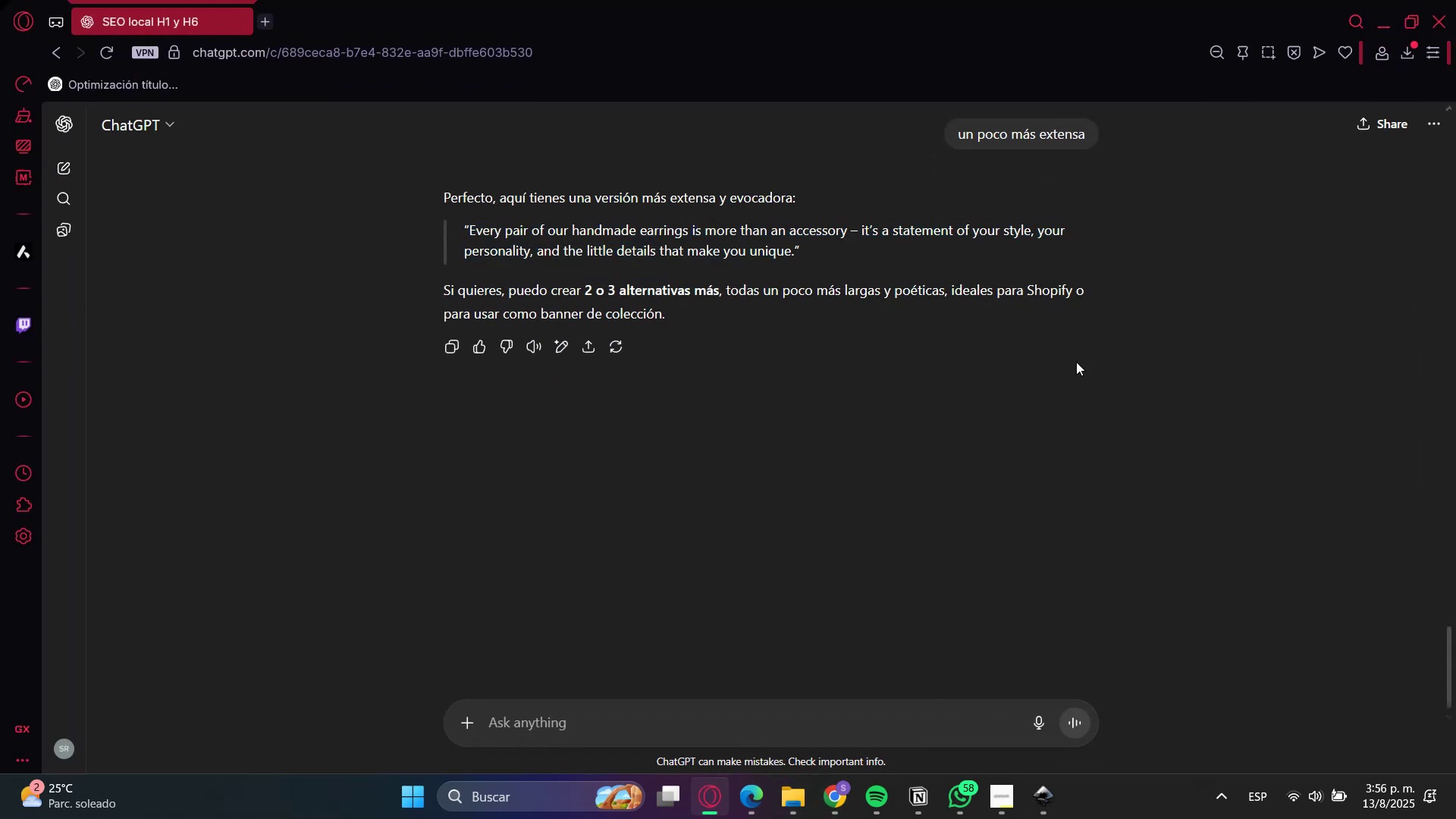 
scroll: coordinate [719, 497], scroll_direction: up, amount: 10.0
 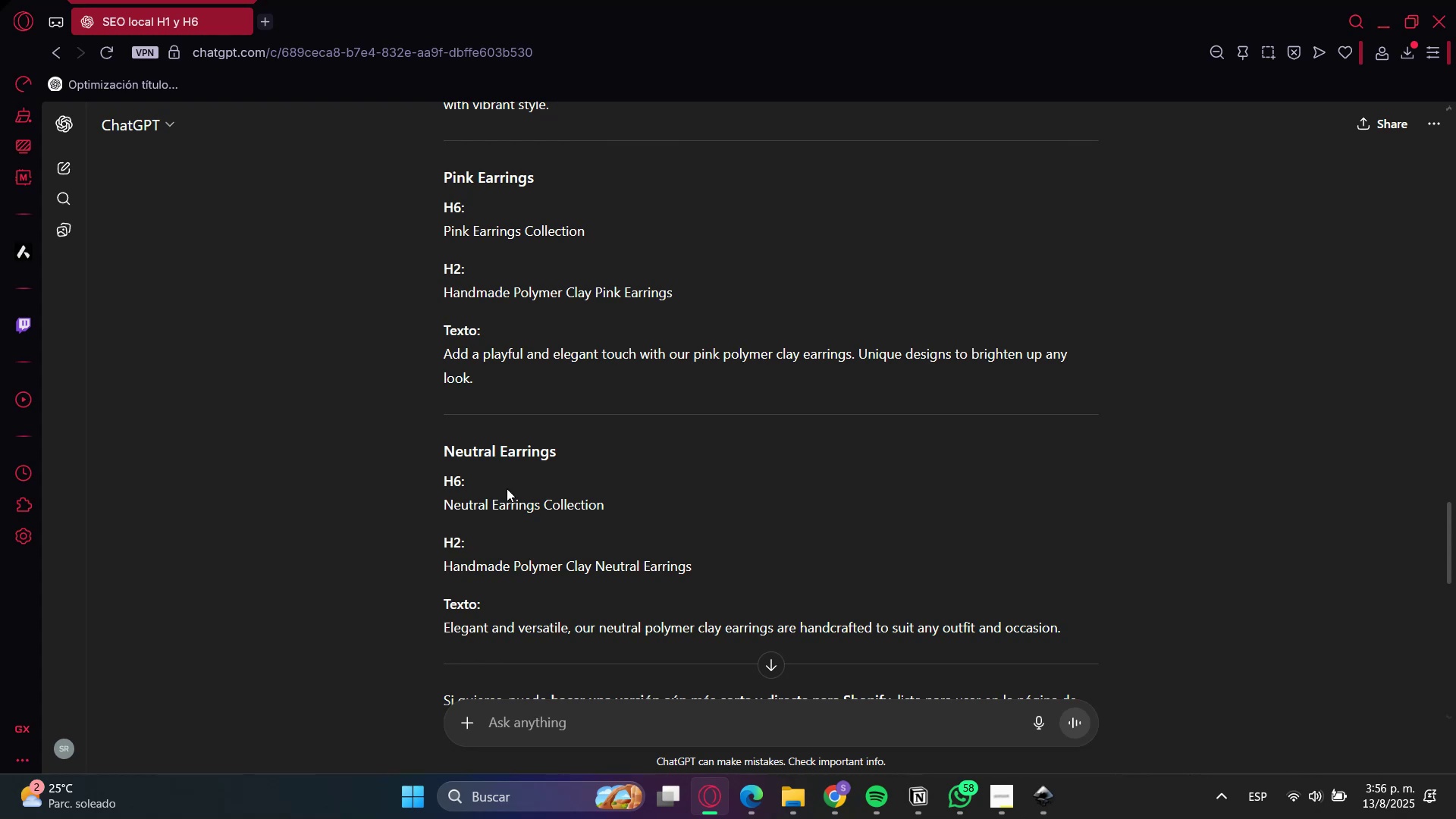 
double_click([511, 499])
 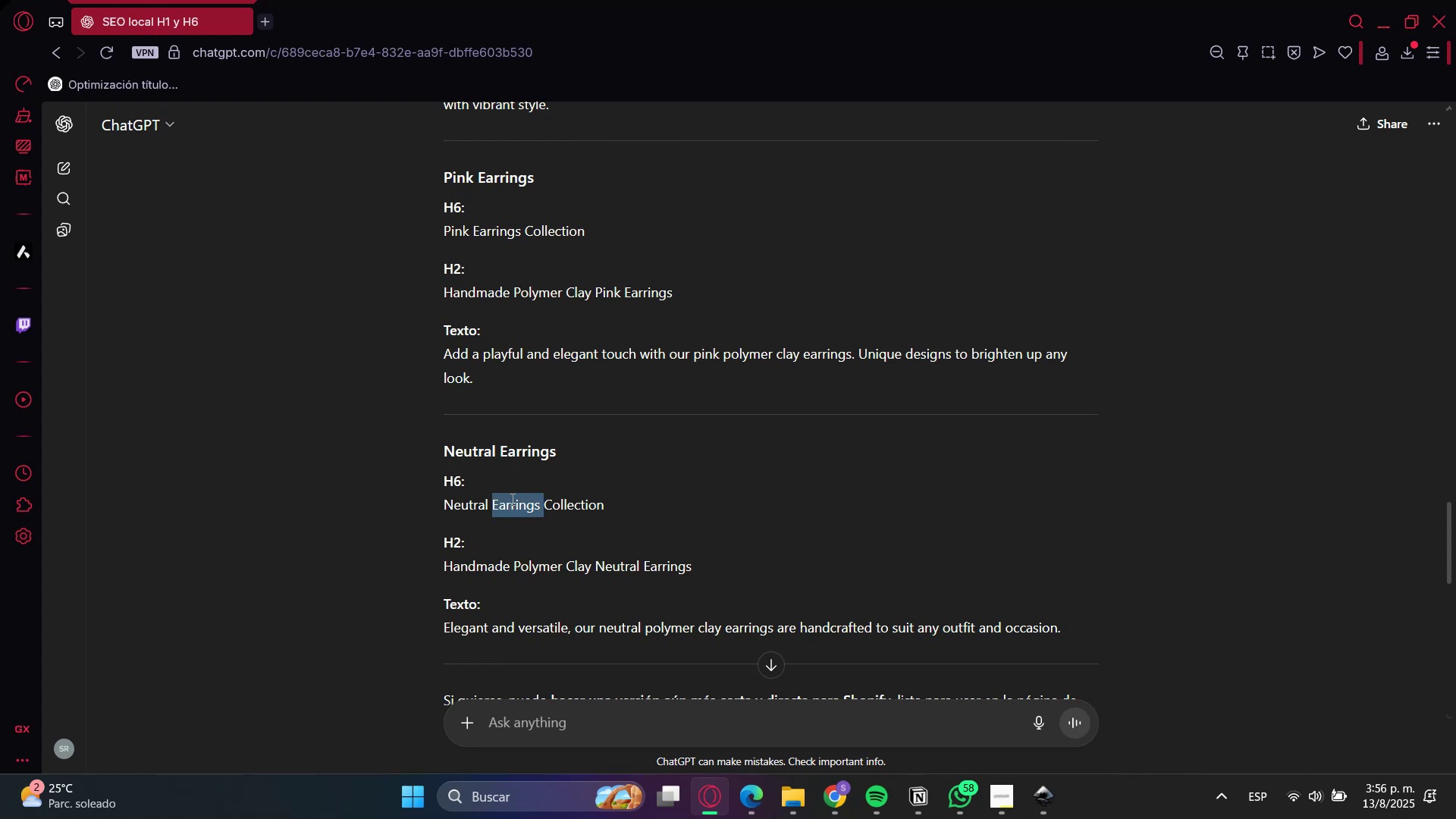 
triple_click([511, 499])
 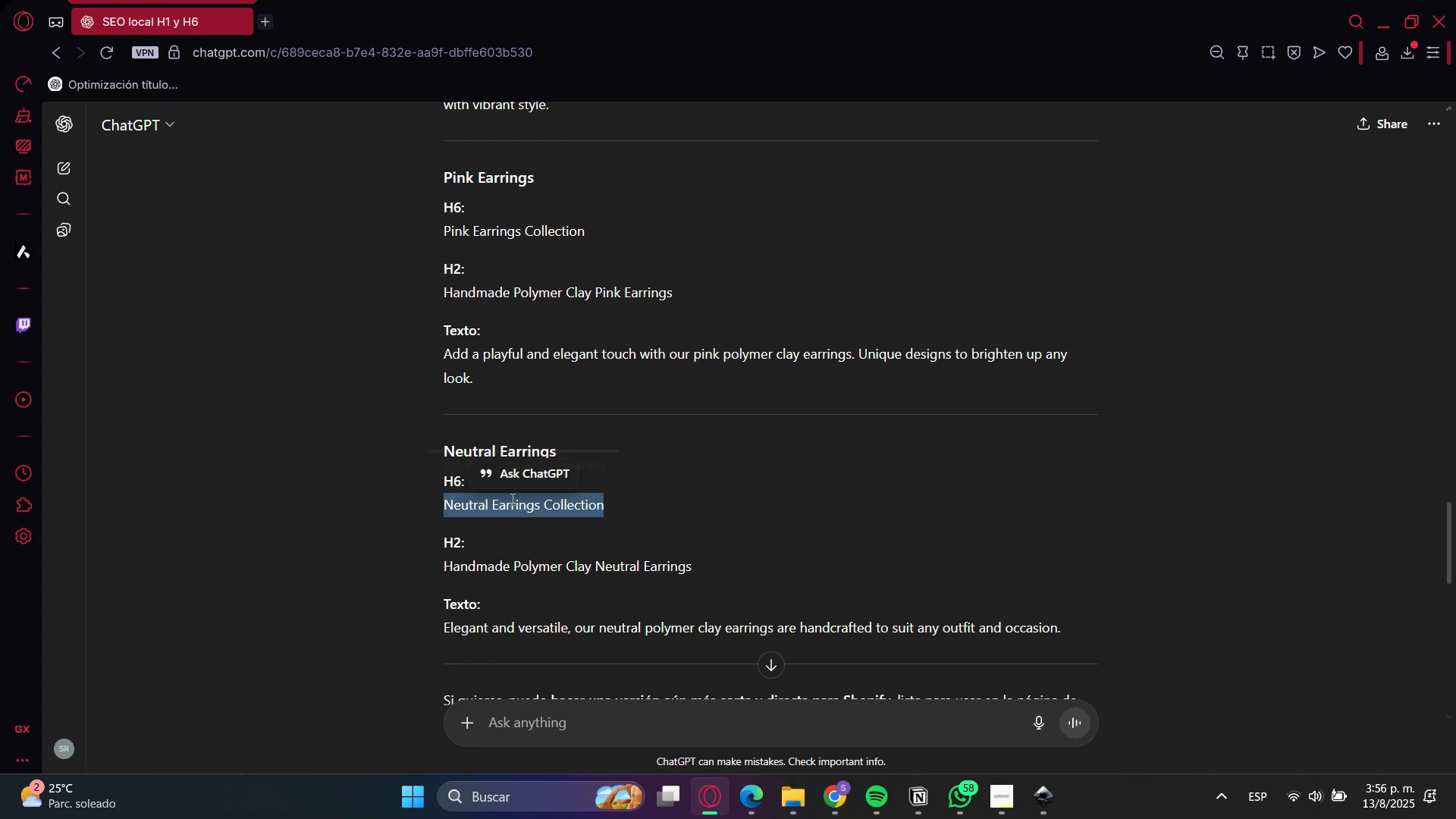 
key(Control+C)
 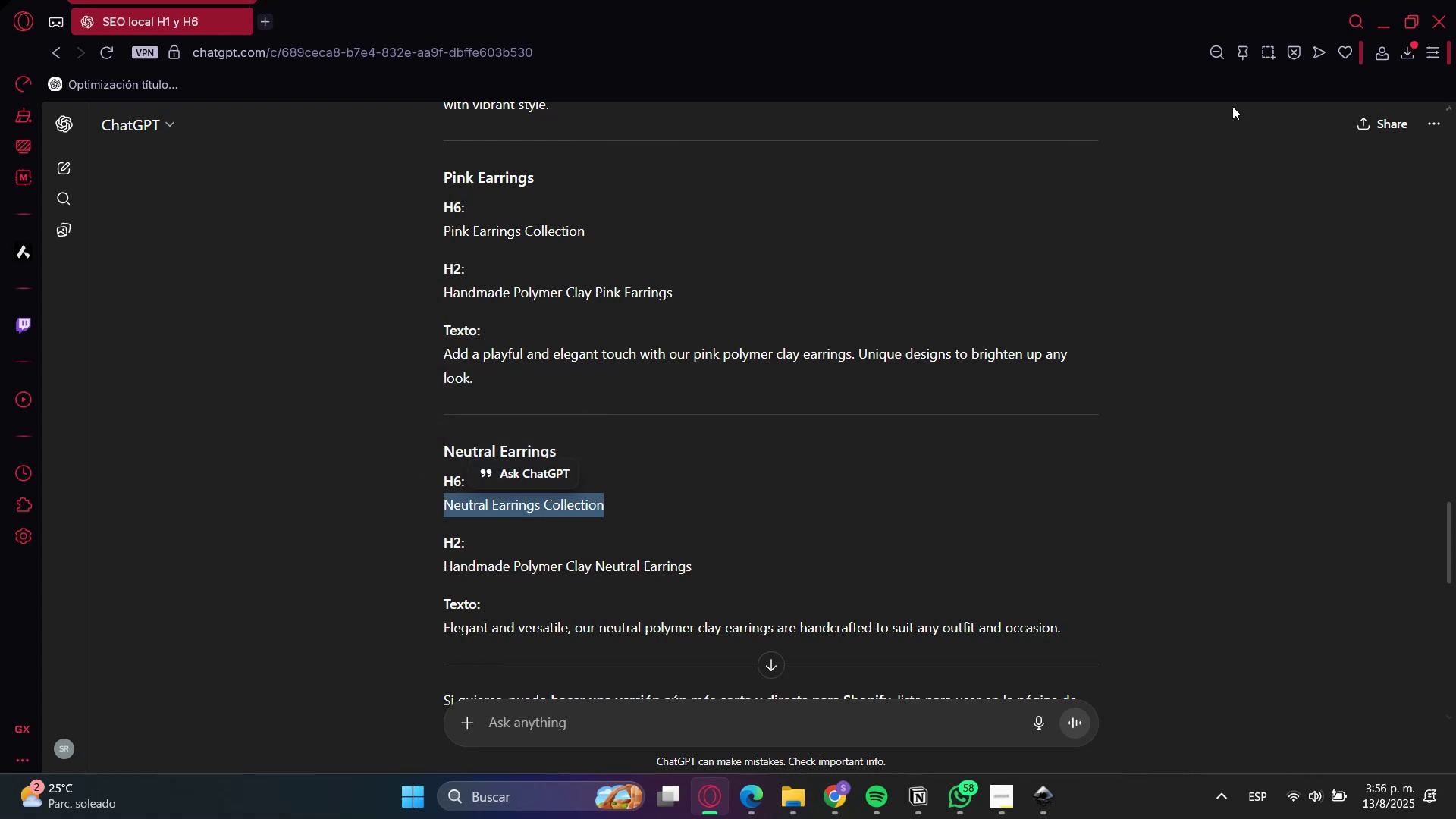 
key(Control+C)
 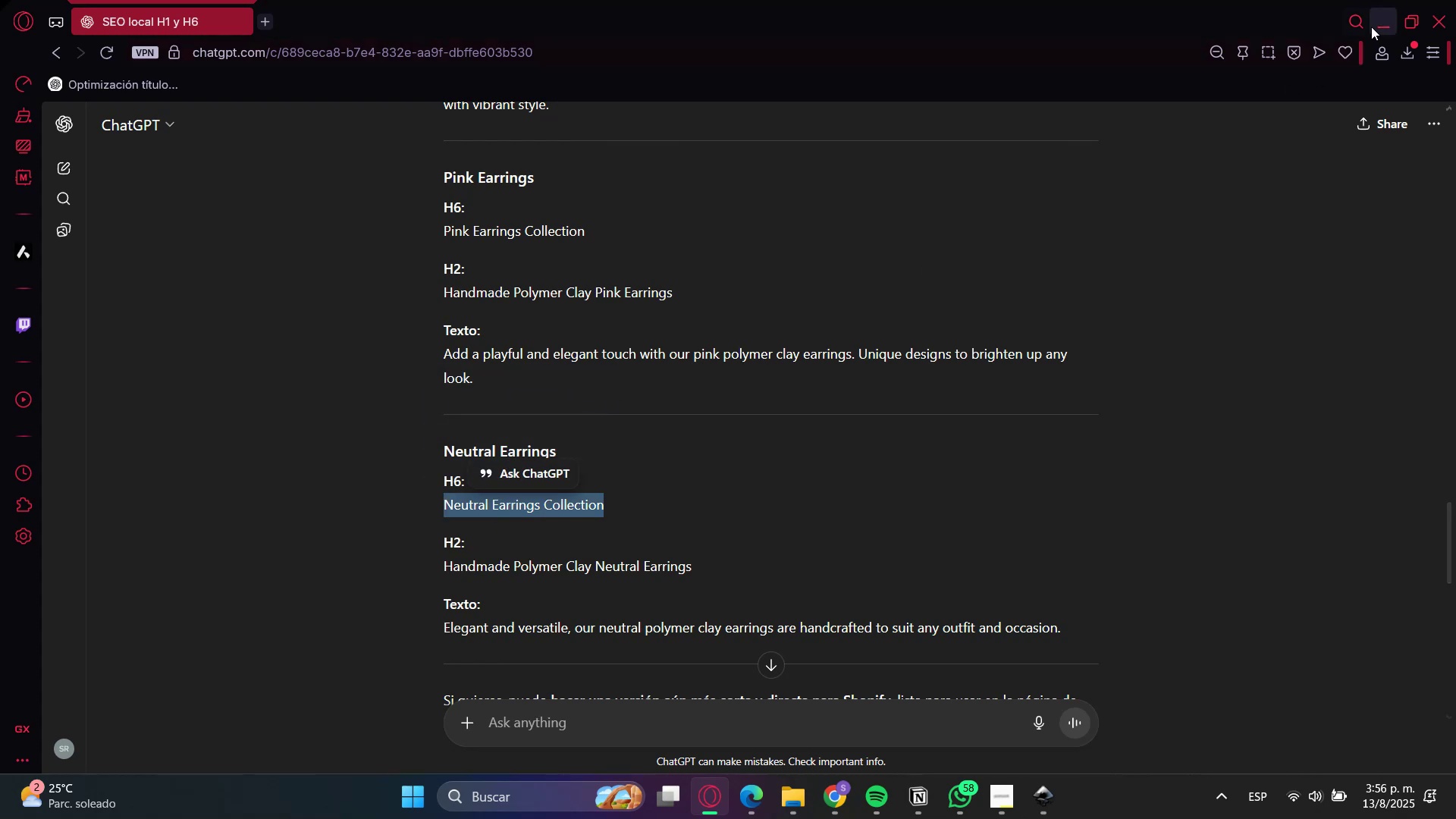 
left_click([1387, 13])
 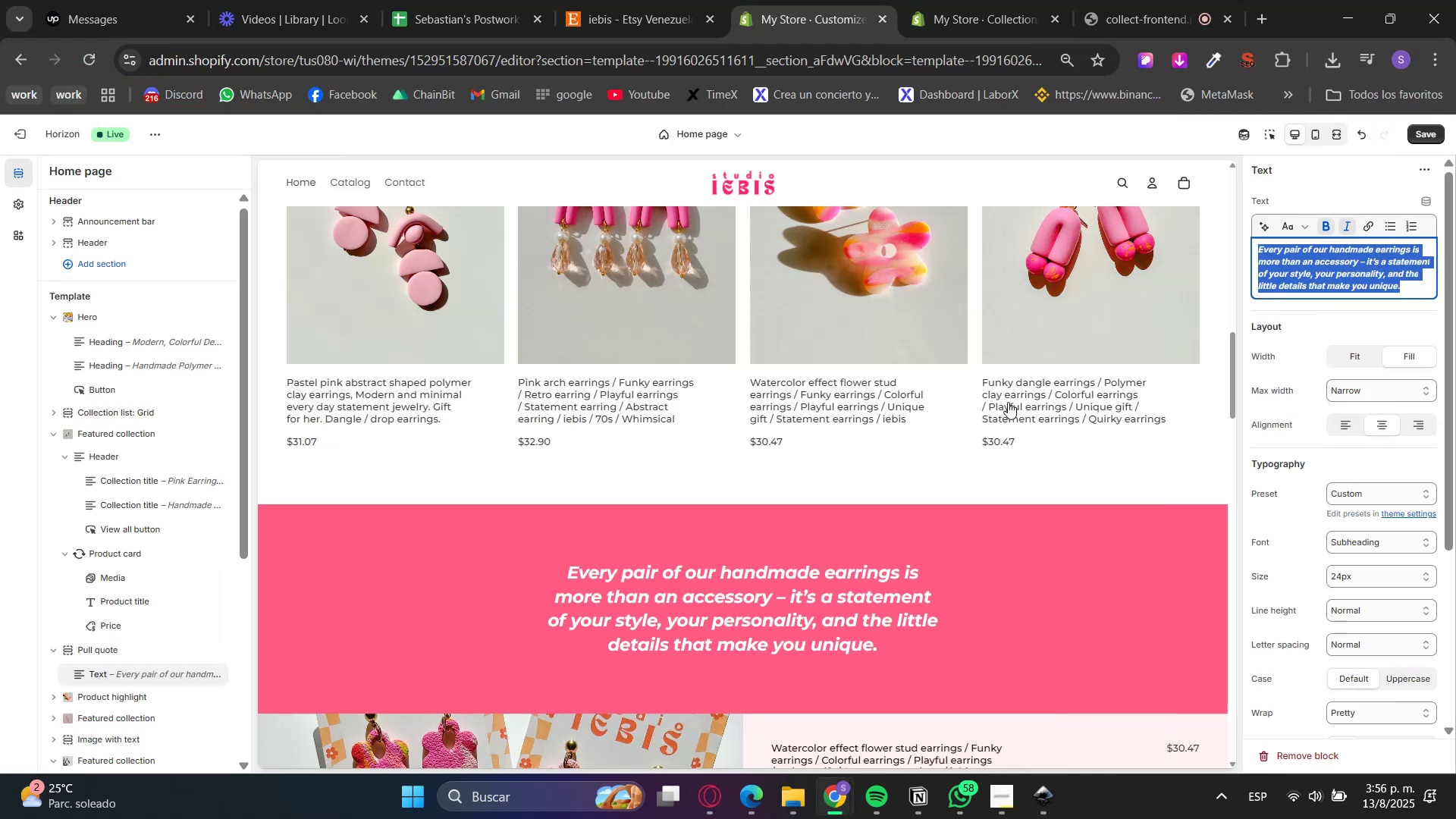 
scroll: coordinate [971, 519], scroll_direction: down, amount: 12.0
 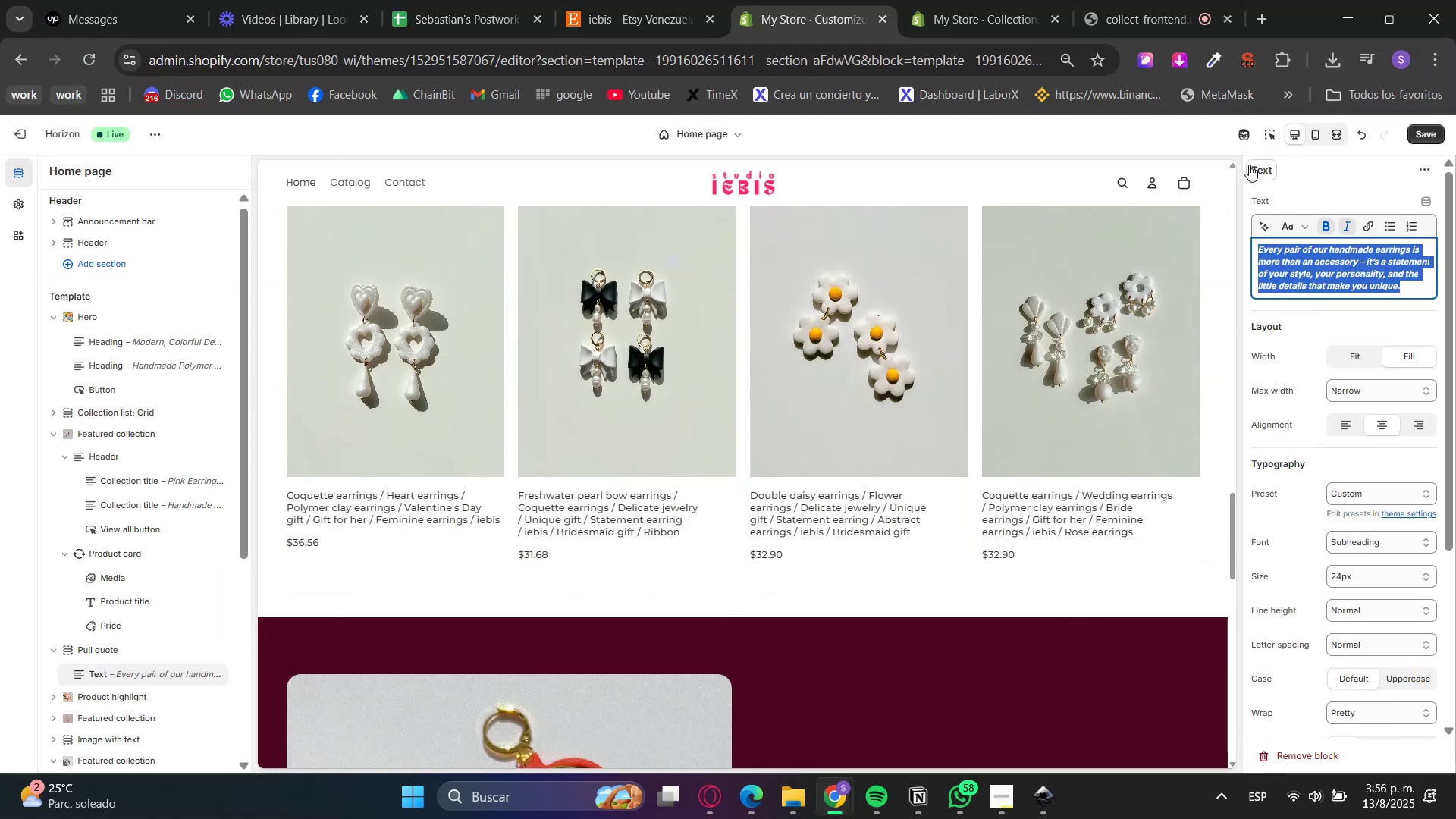 
scroll: coordinate [1246, 174], scroll_direction: up, amount: 1.0
 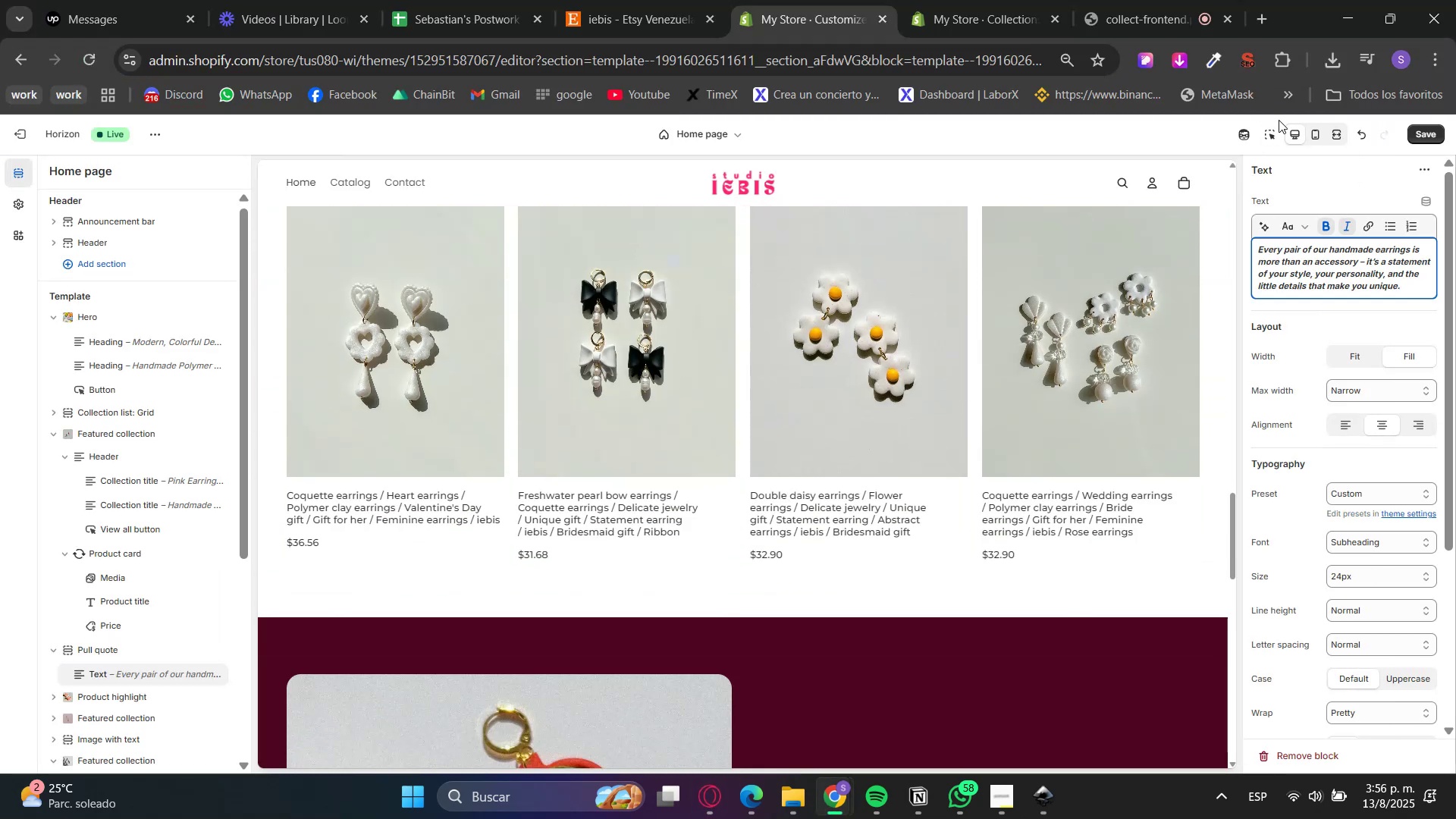 
double_click([1269, 133])
 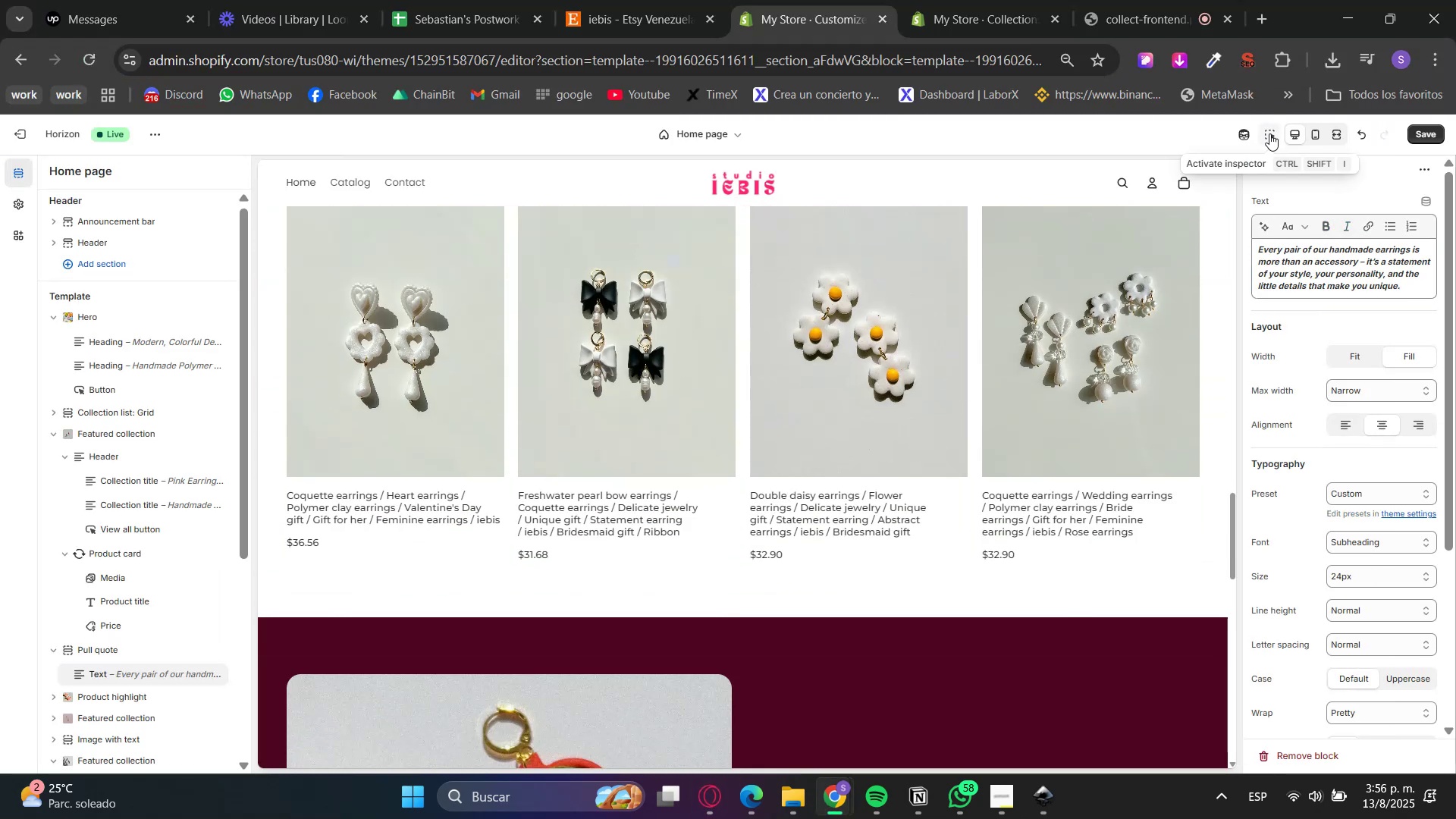 
scroll: coordinate [1054, 318], scroll_direction: up, amount: 1.0
 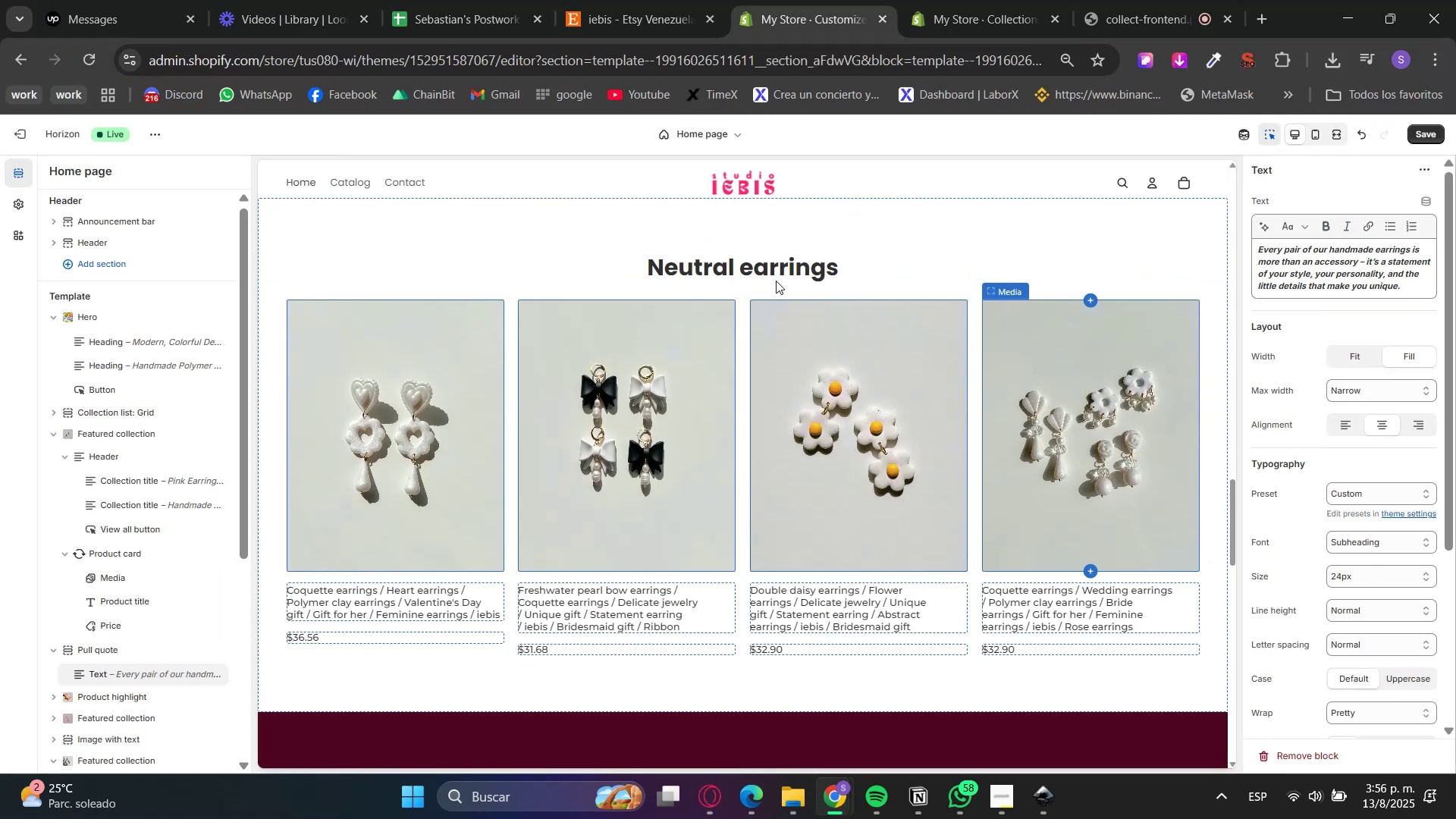 
left_click([786, 265])
 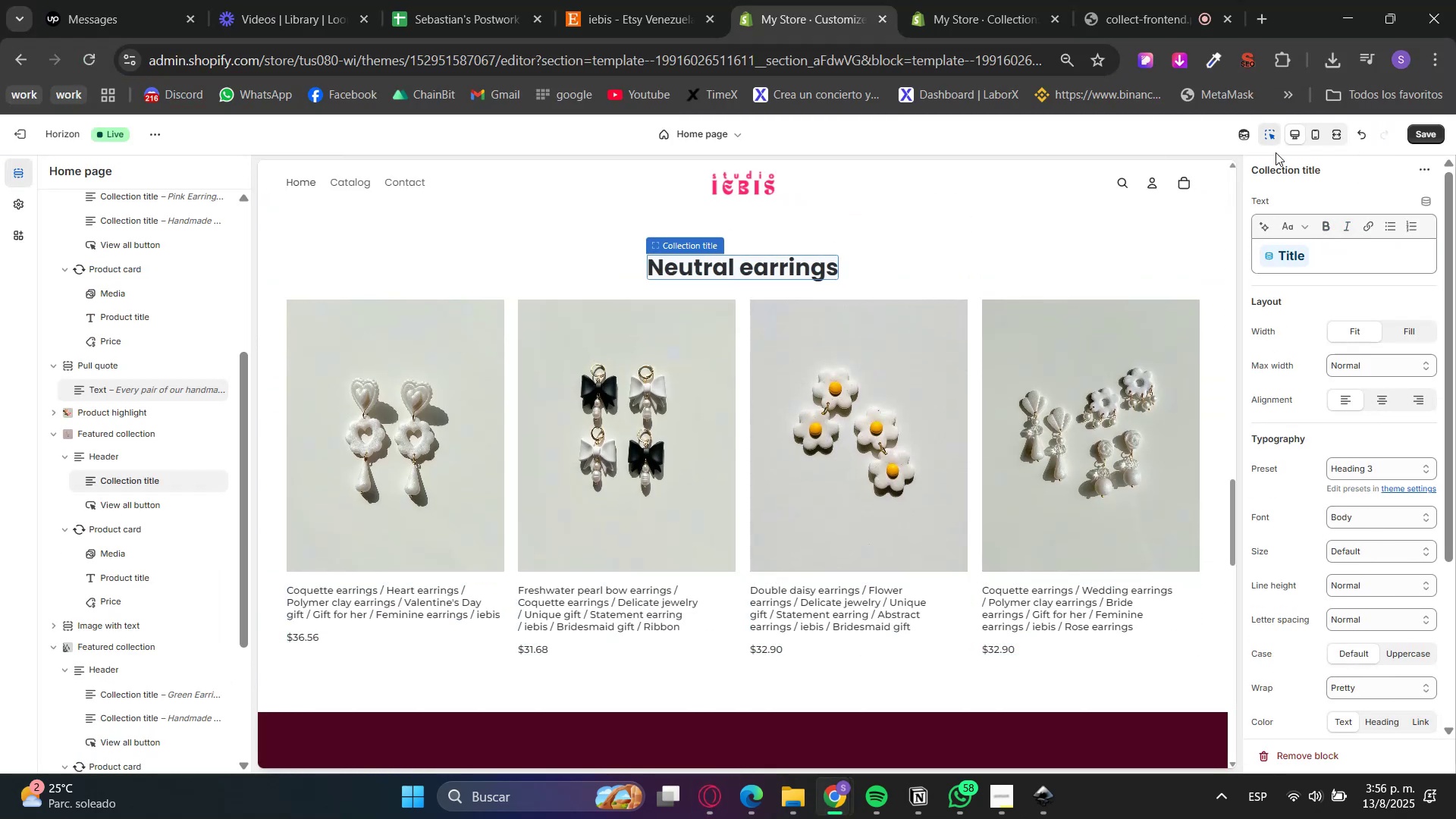 
left_click([1273, 141])
 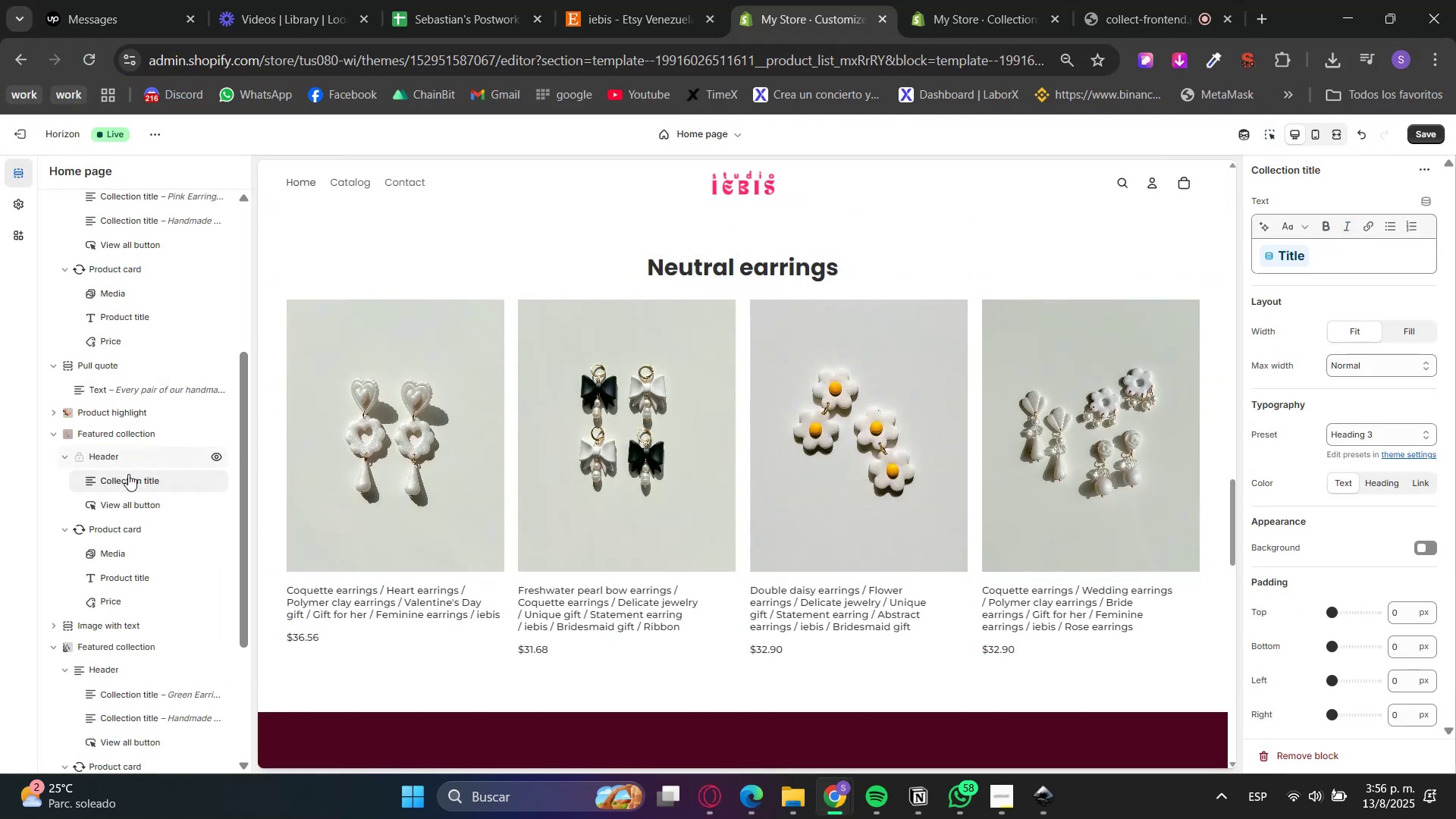 
right_click([111, 479])
 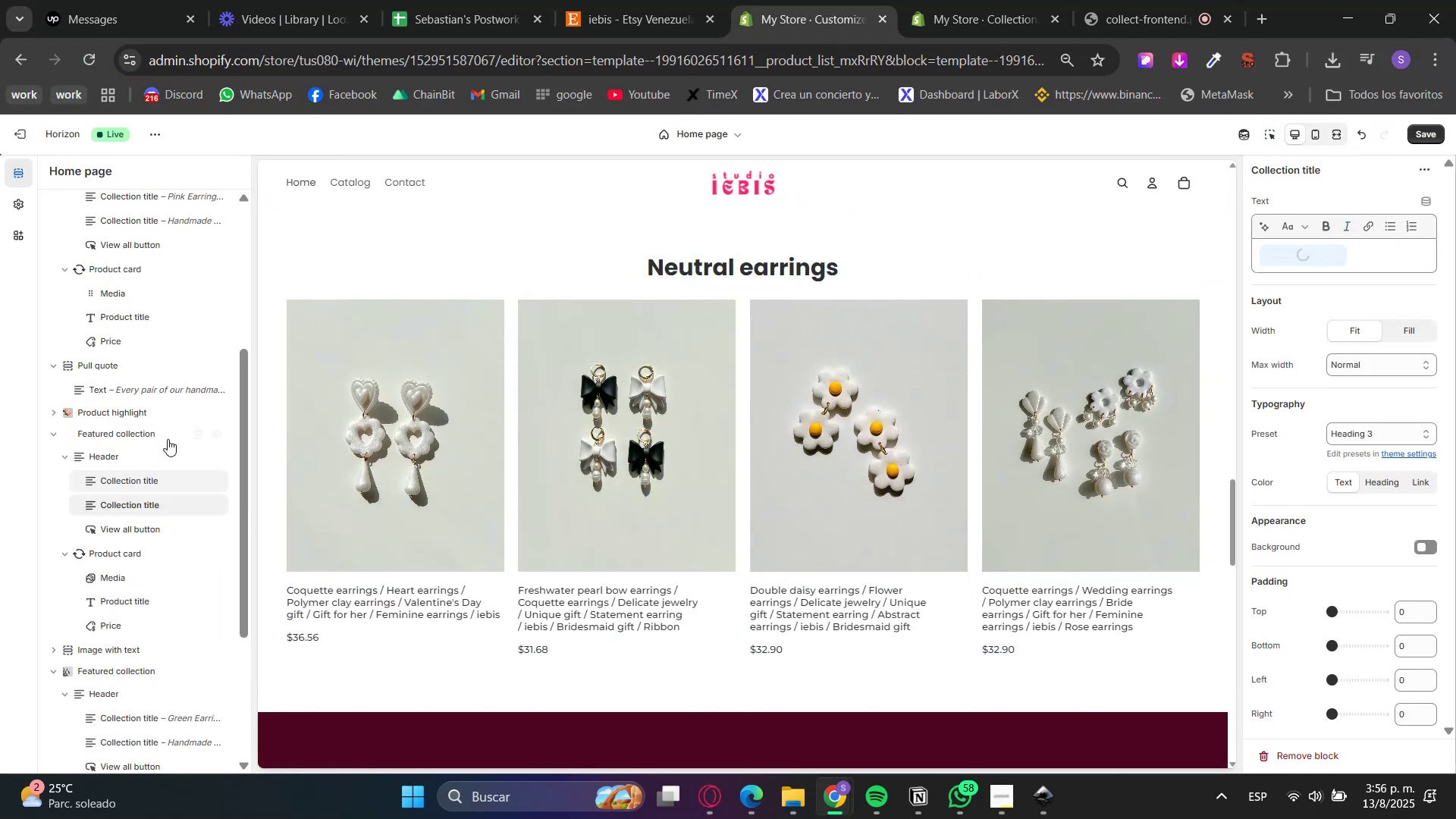 
left_click([143, 457])
 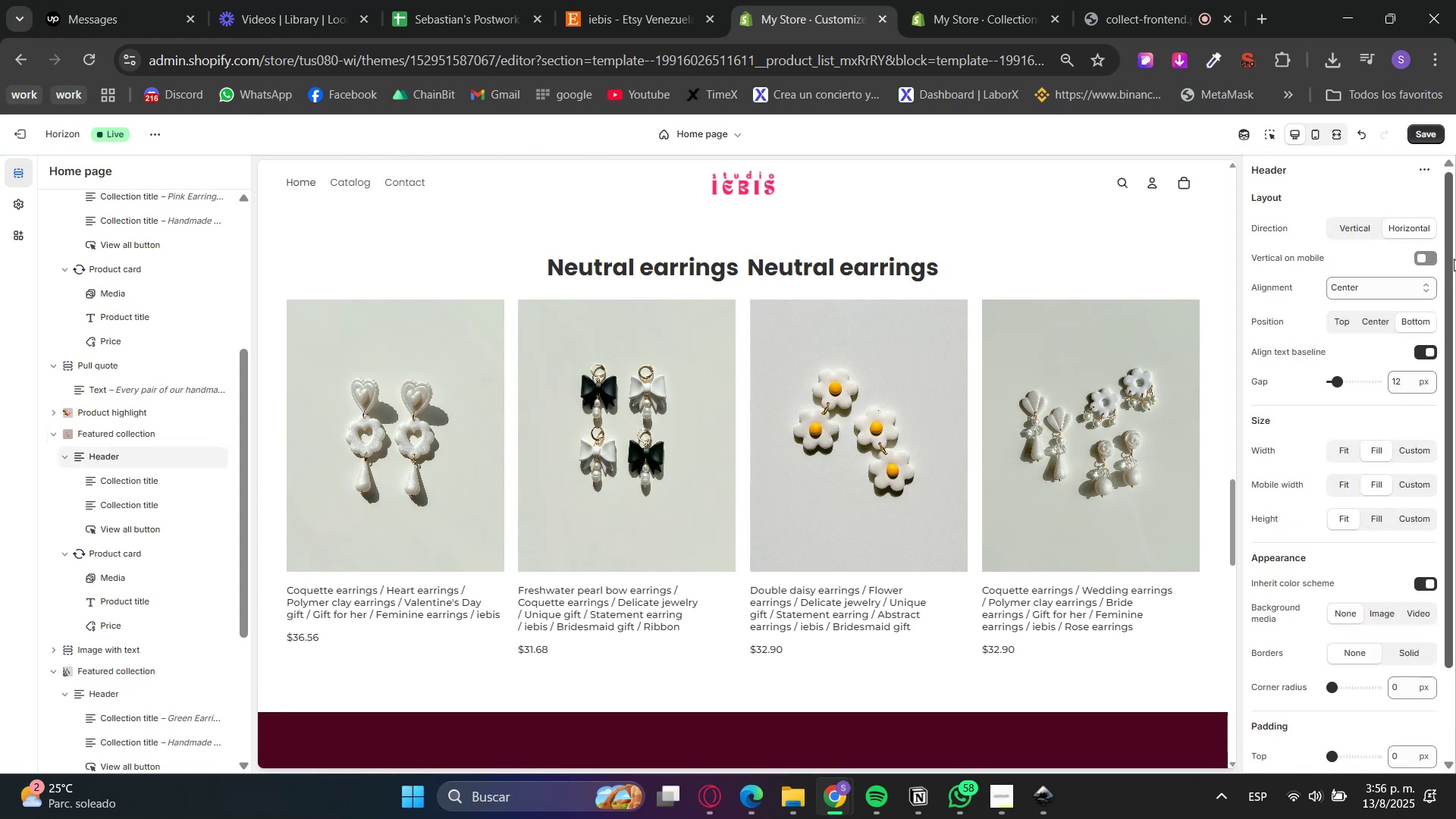 
left_click([1373, 225])
 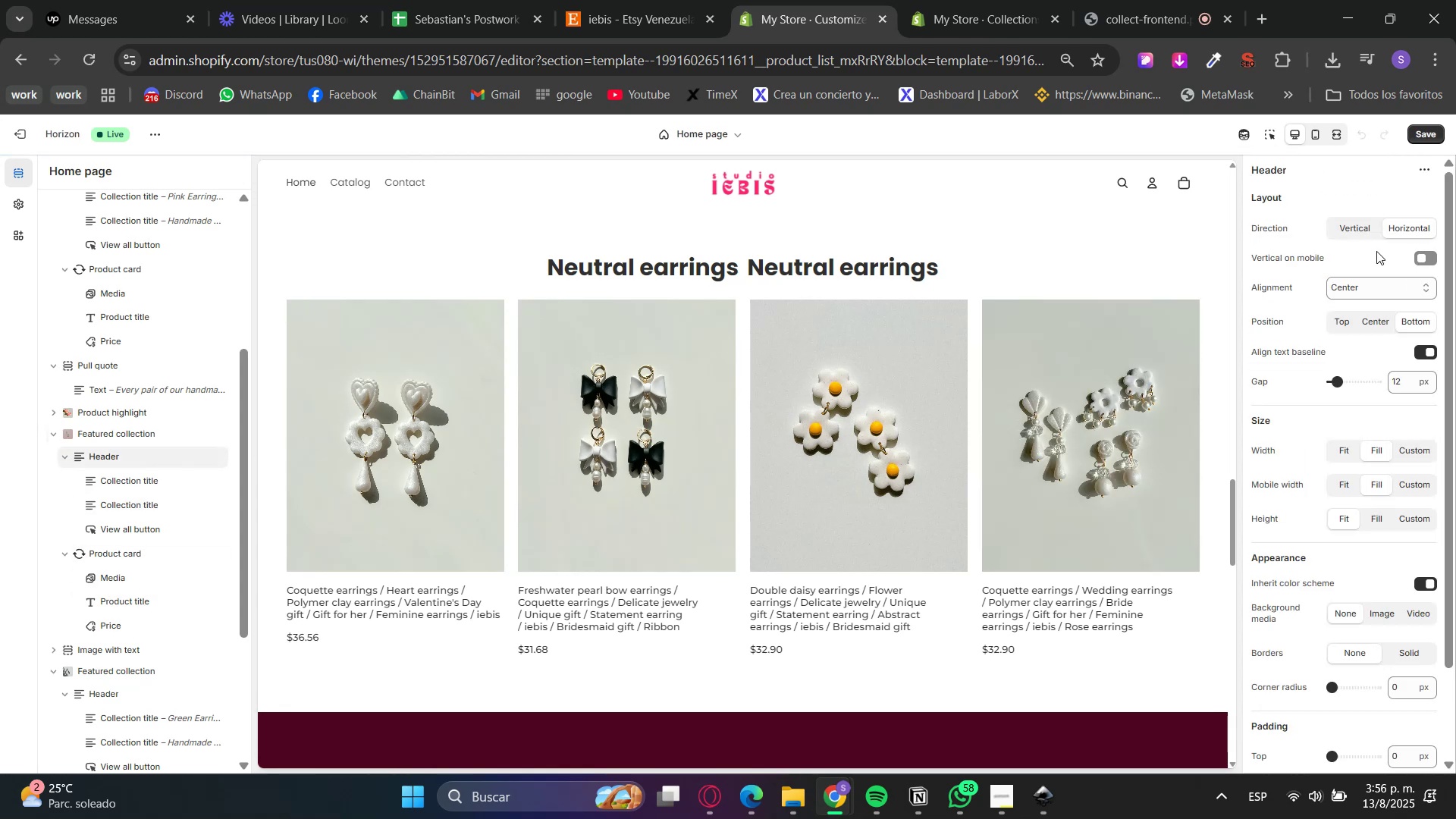 
left_click([1379, 290])
 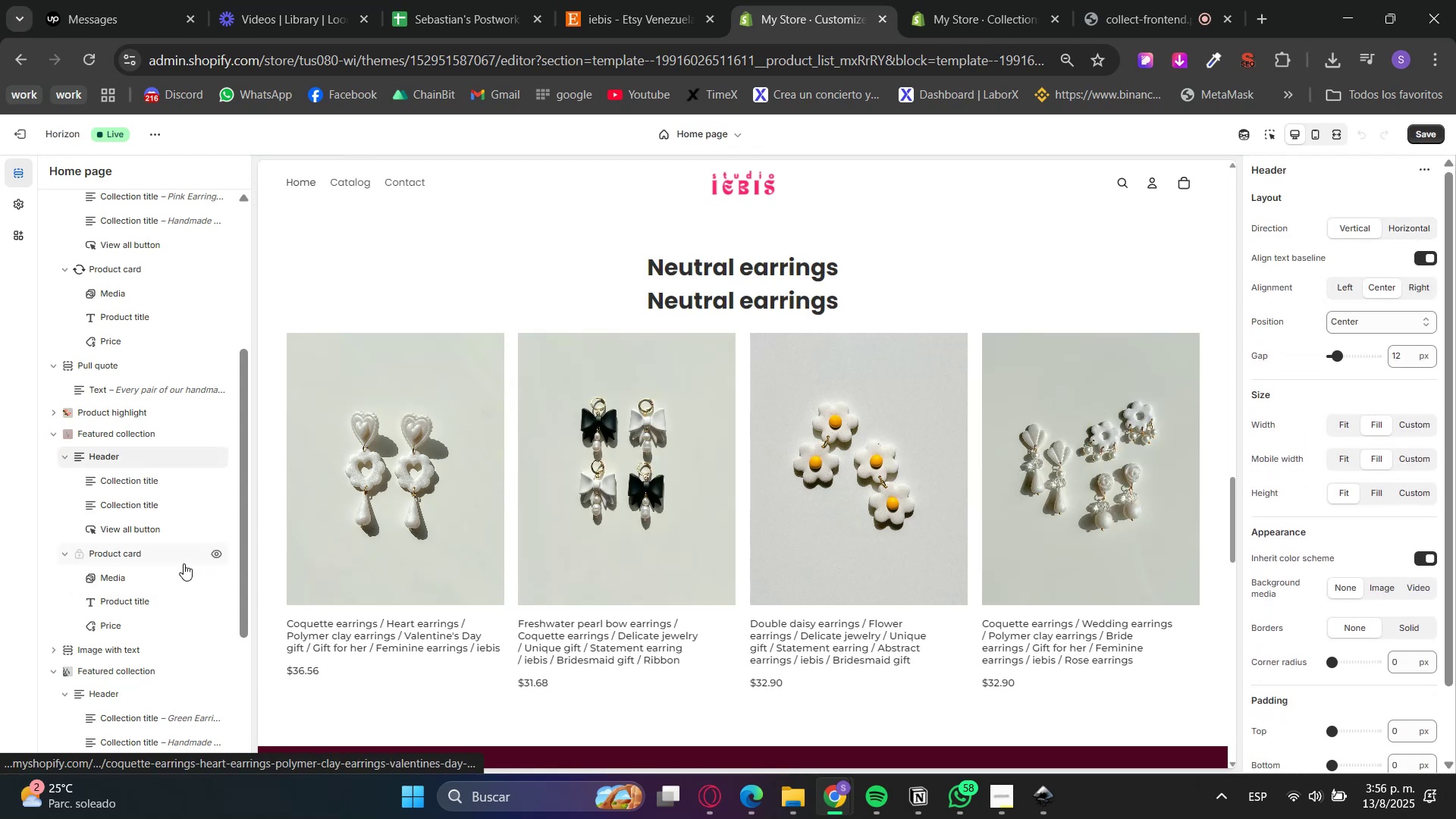 
left_click([117, 480])
 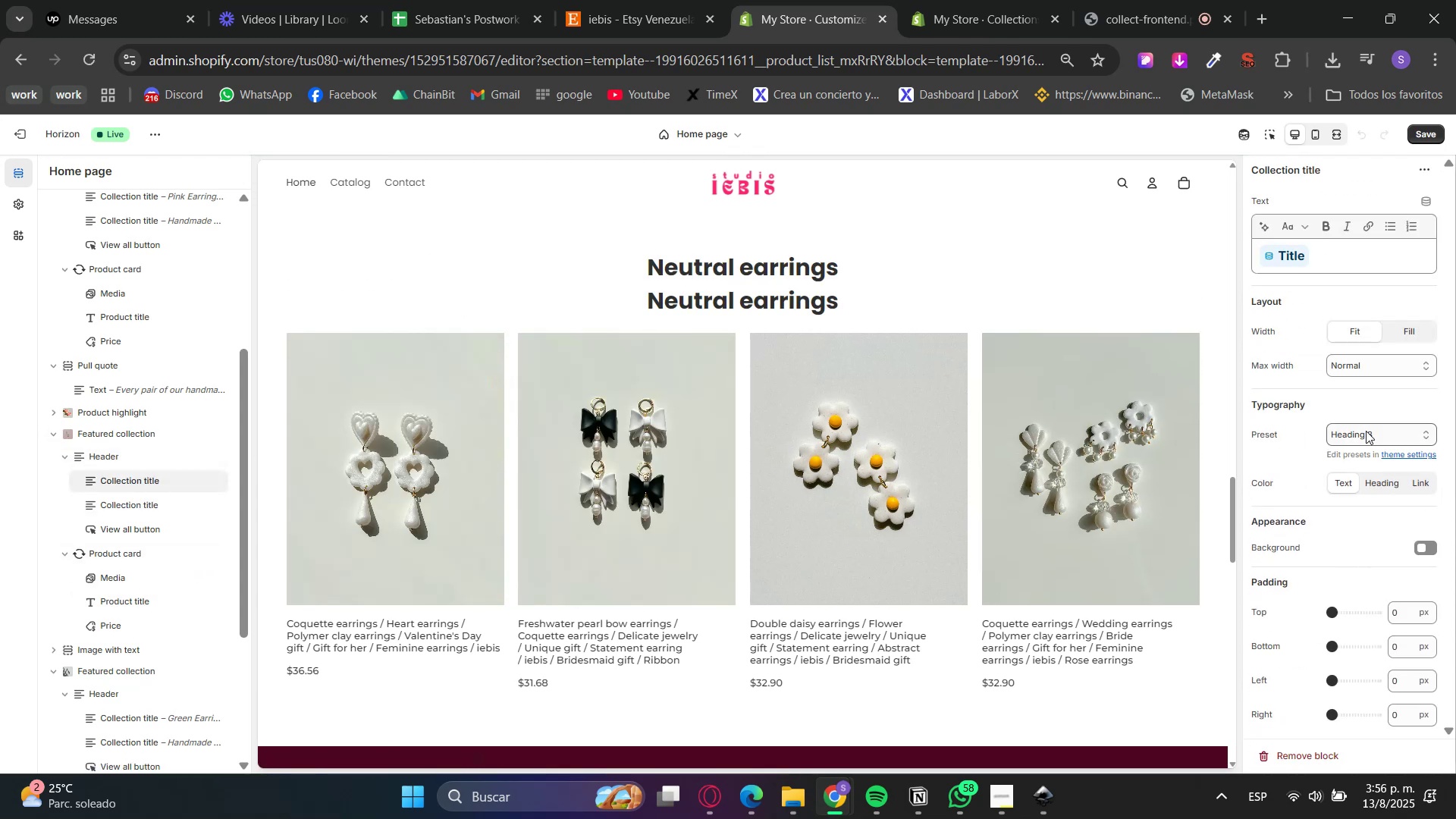 
double_click([1357, 428])
 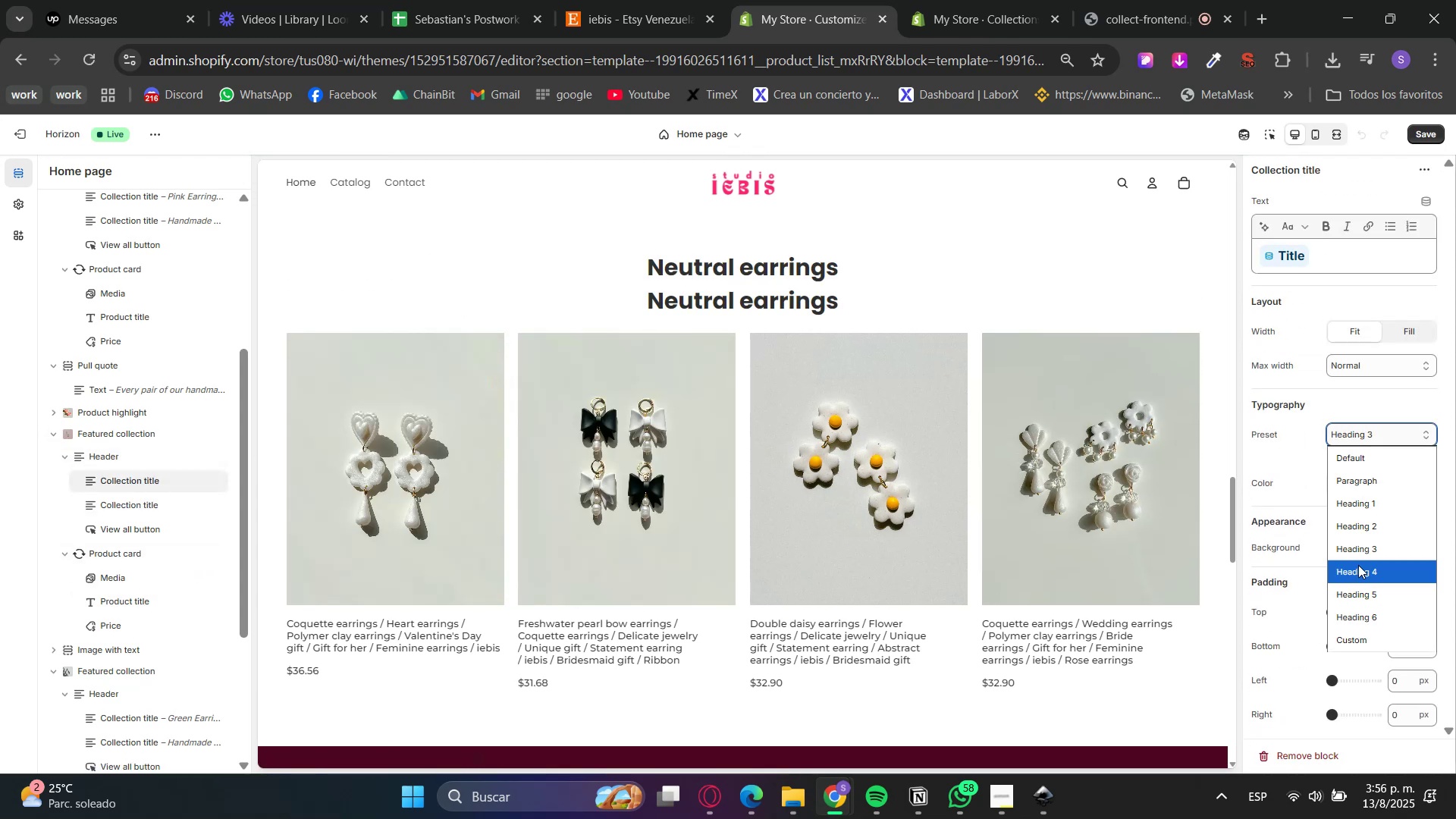 
left_click([1357, 584])
 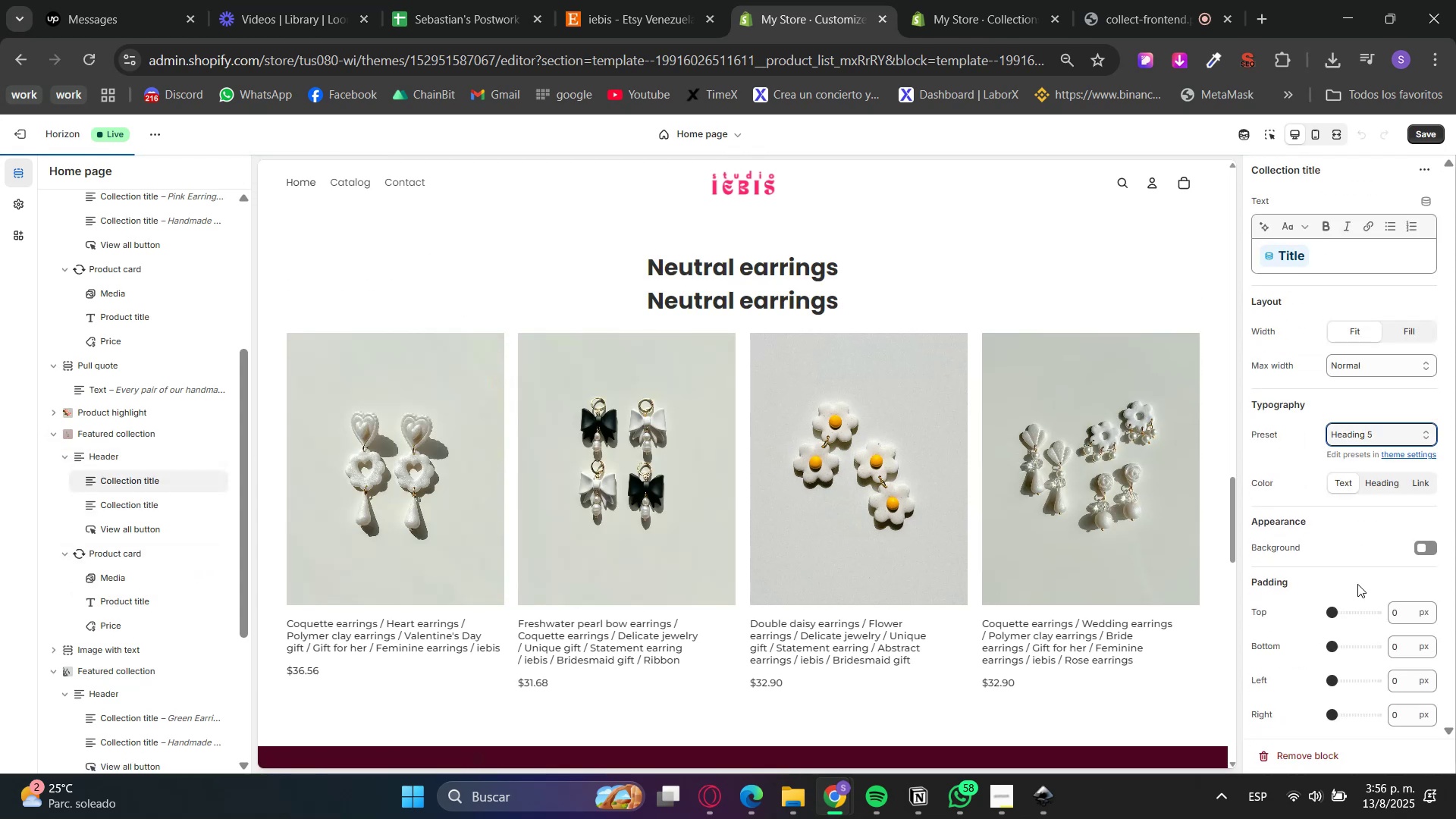 
key(MediaTrackNext)
 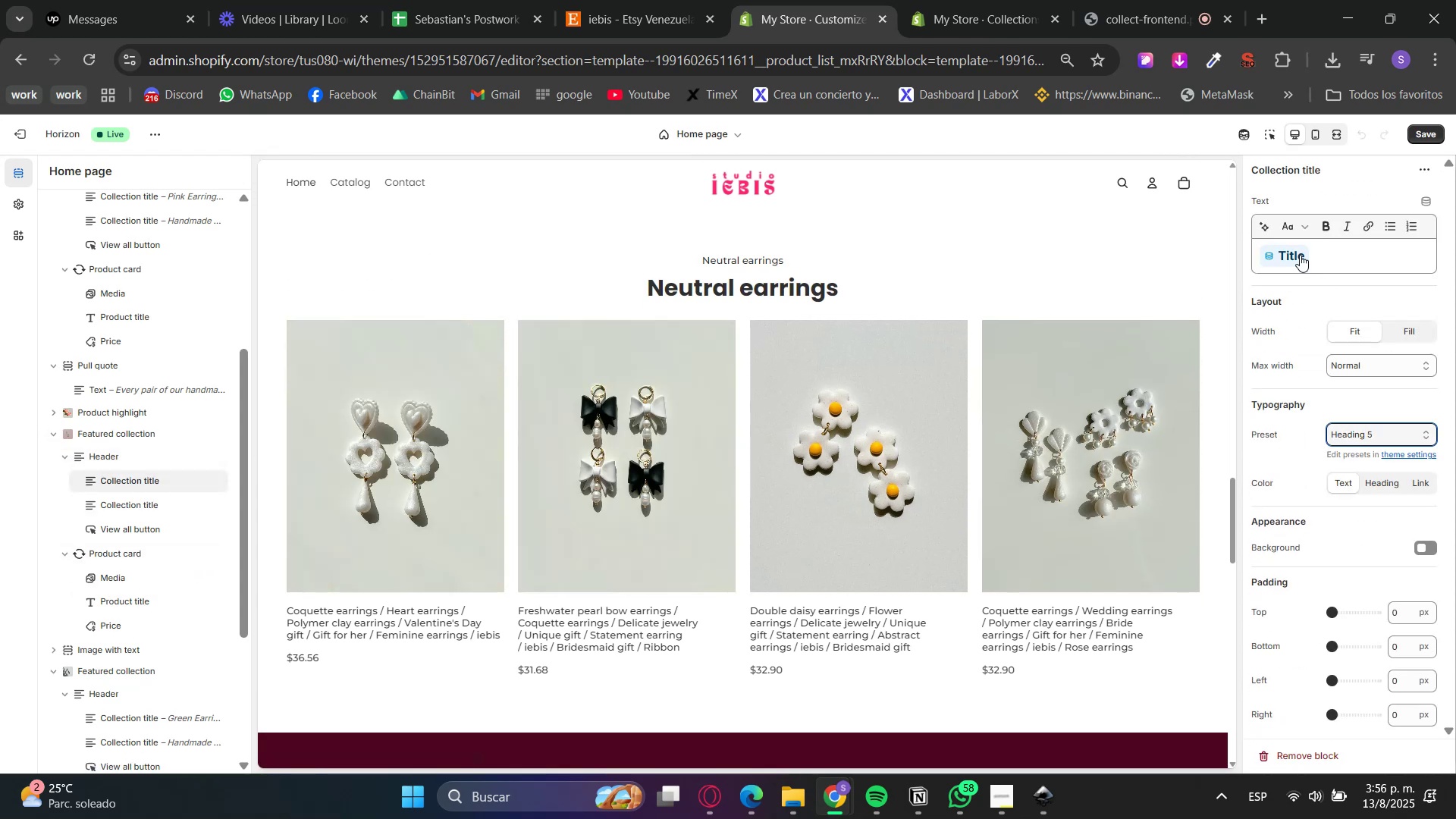 
key(Control+ControlLeft)
 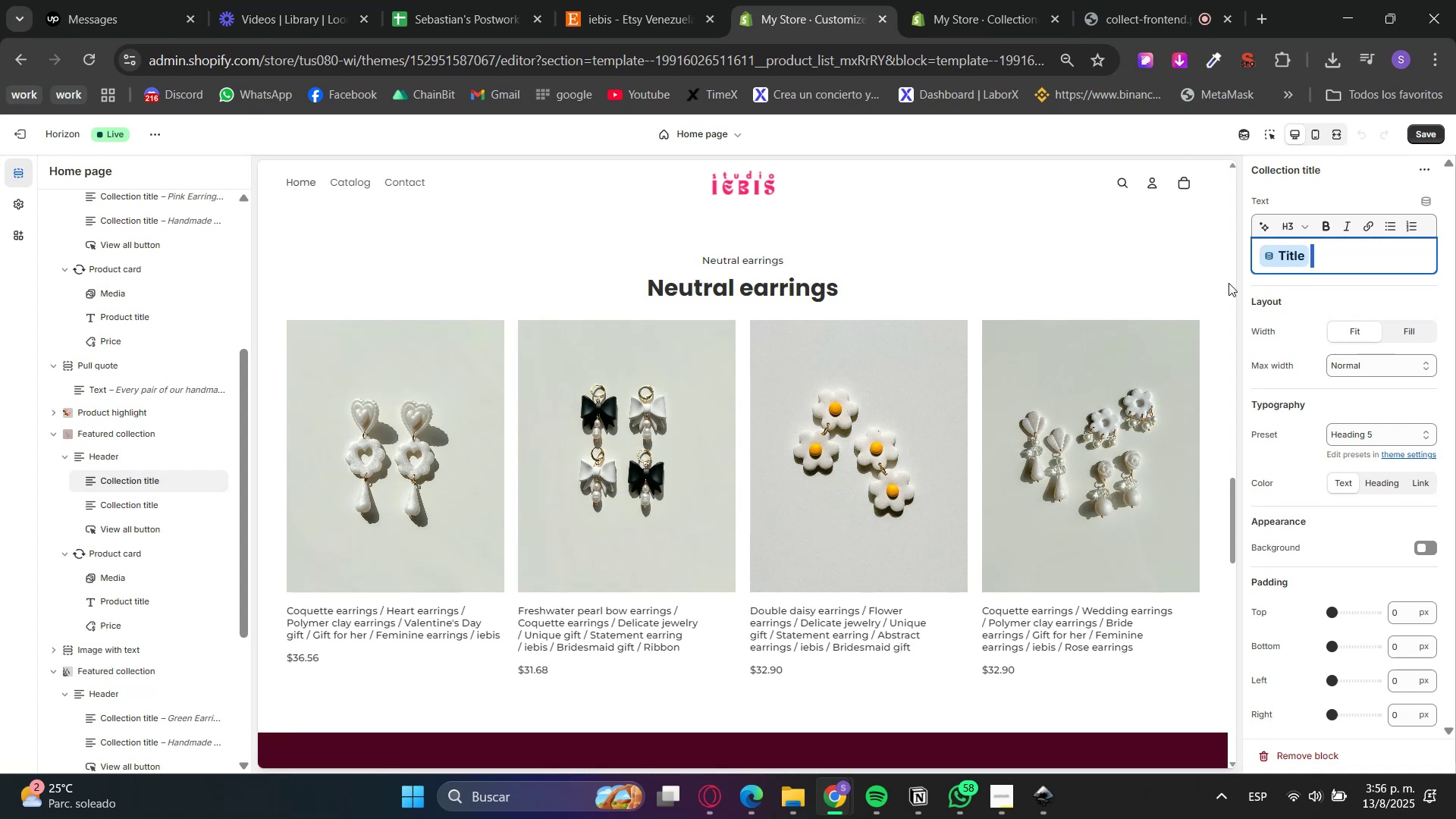 
key(Control+V)
 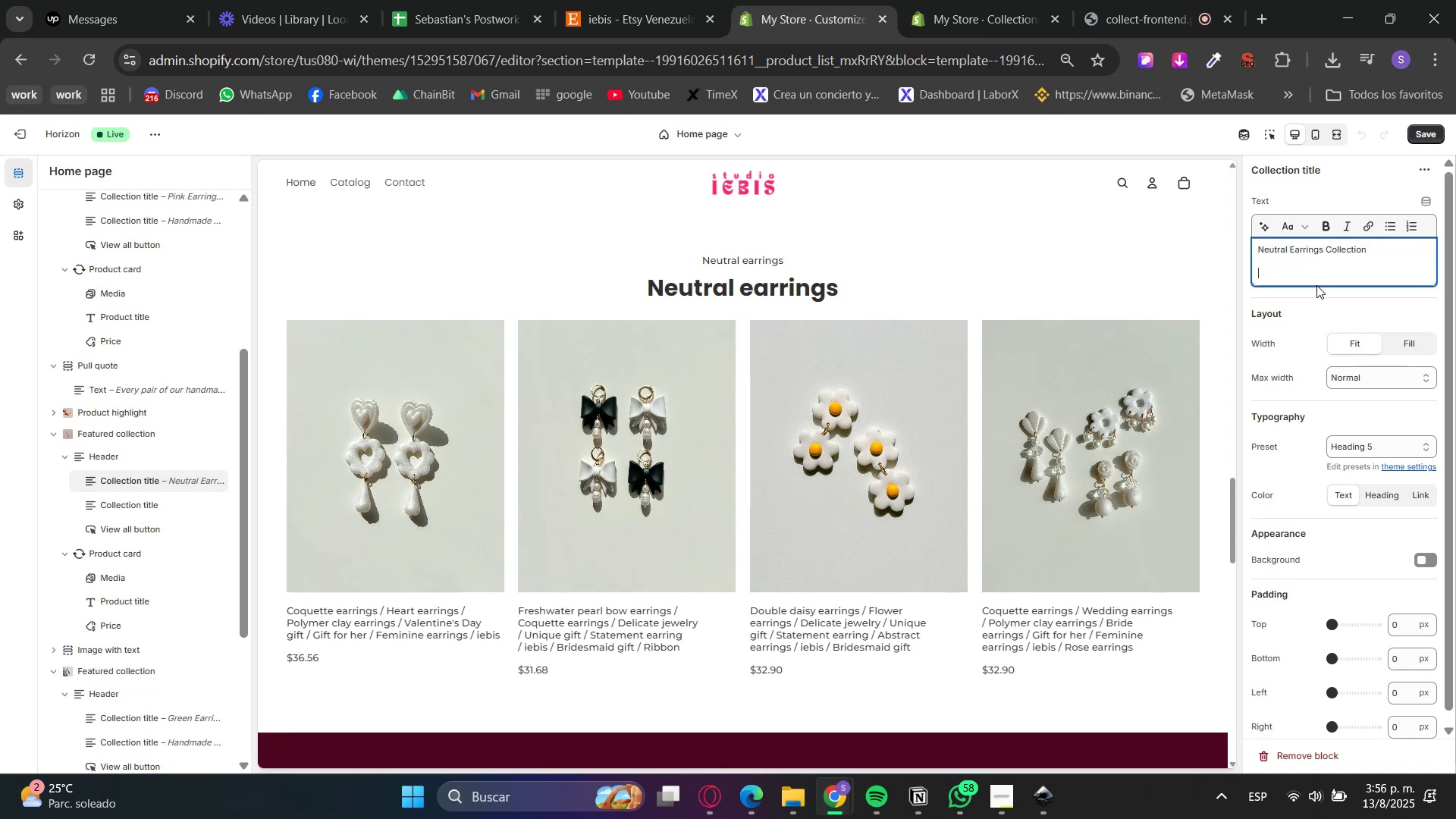 
key(Backspace)
 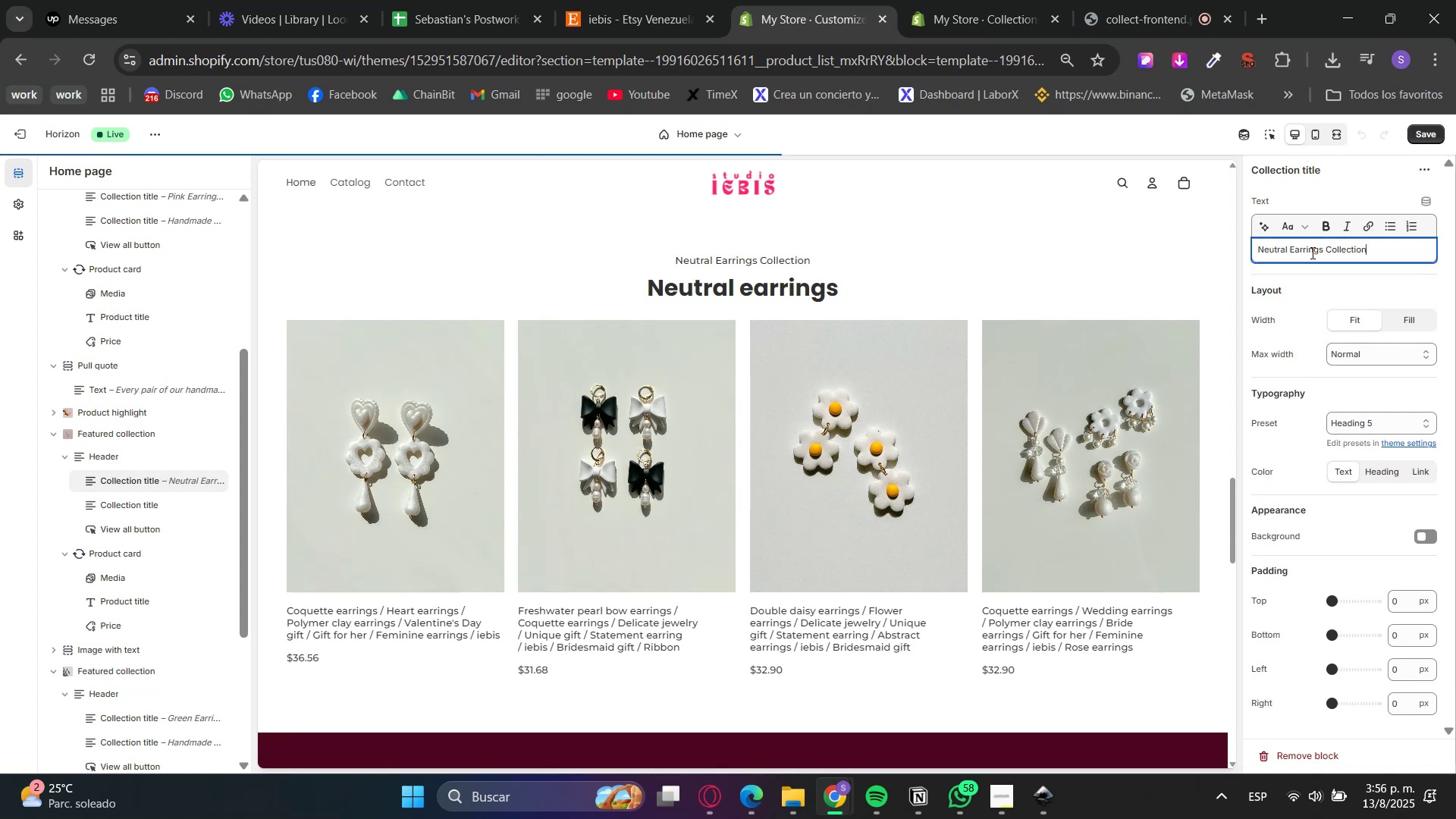 
double_click([1311, 250])
 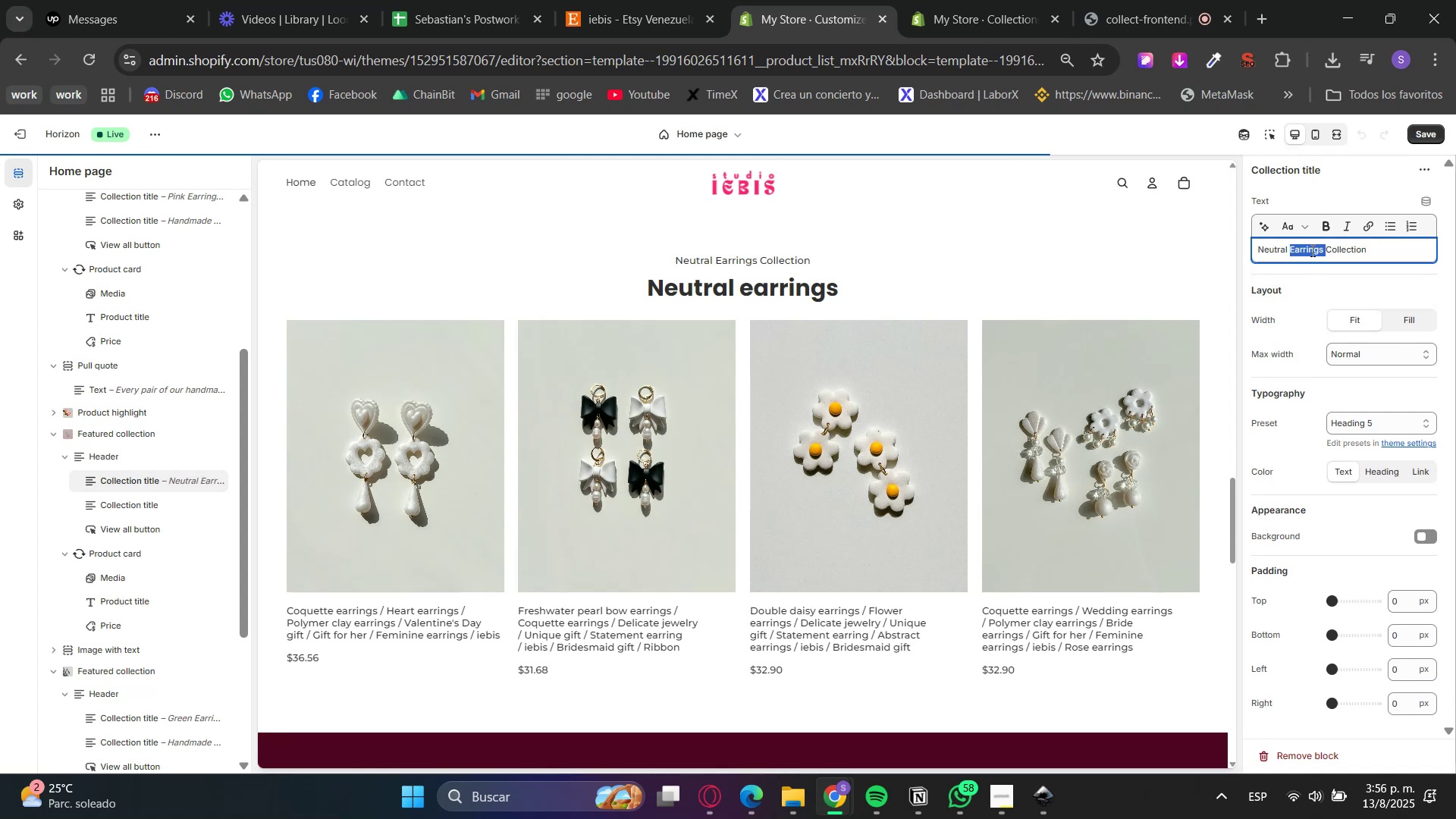 
triple_click([1311, 250])
 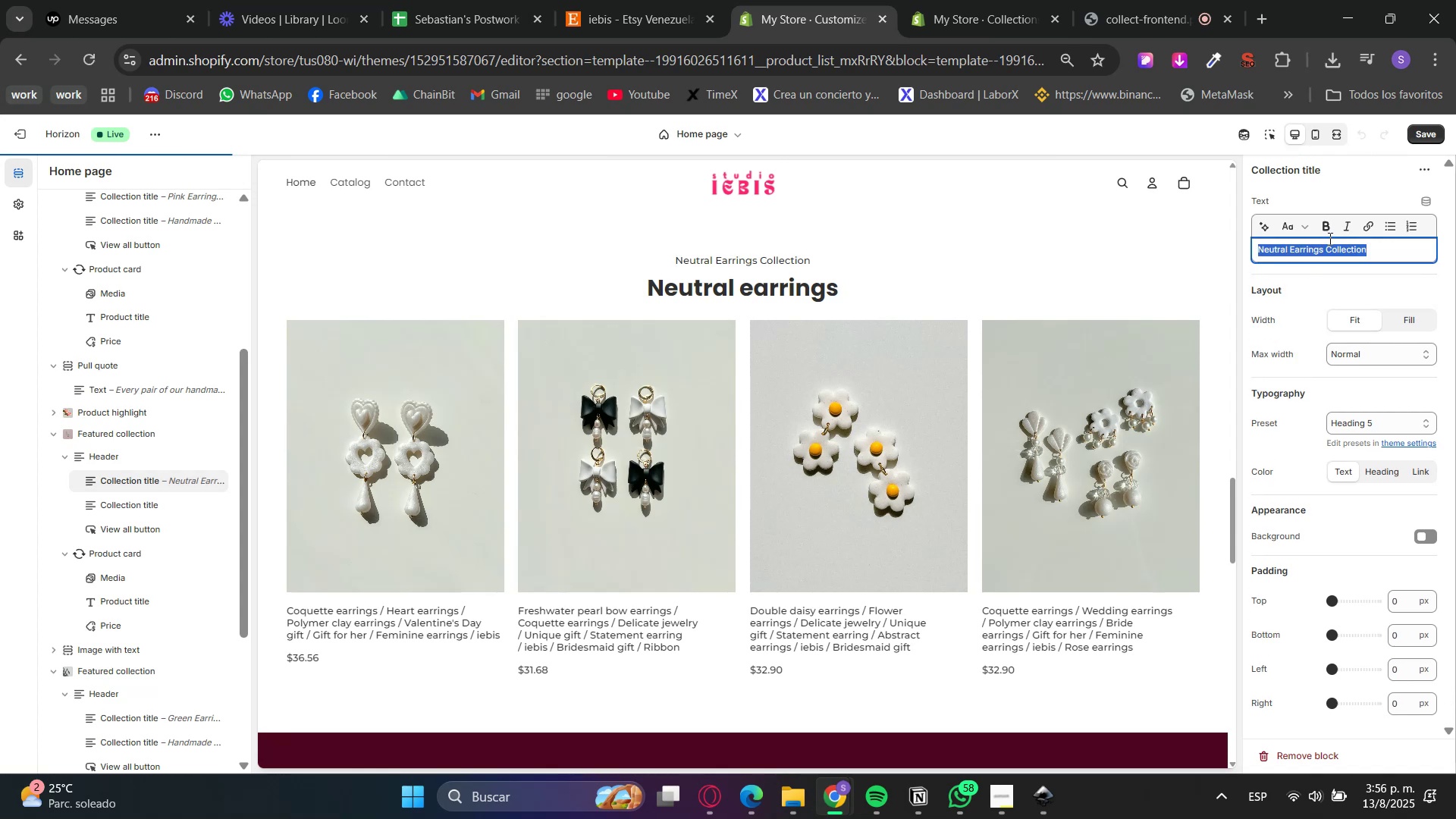 
left_click([1319, 267])
 